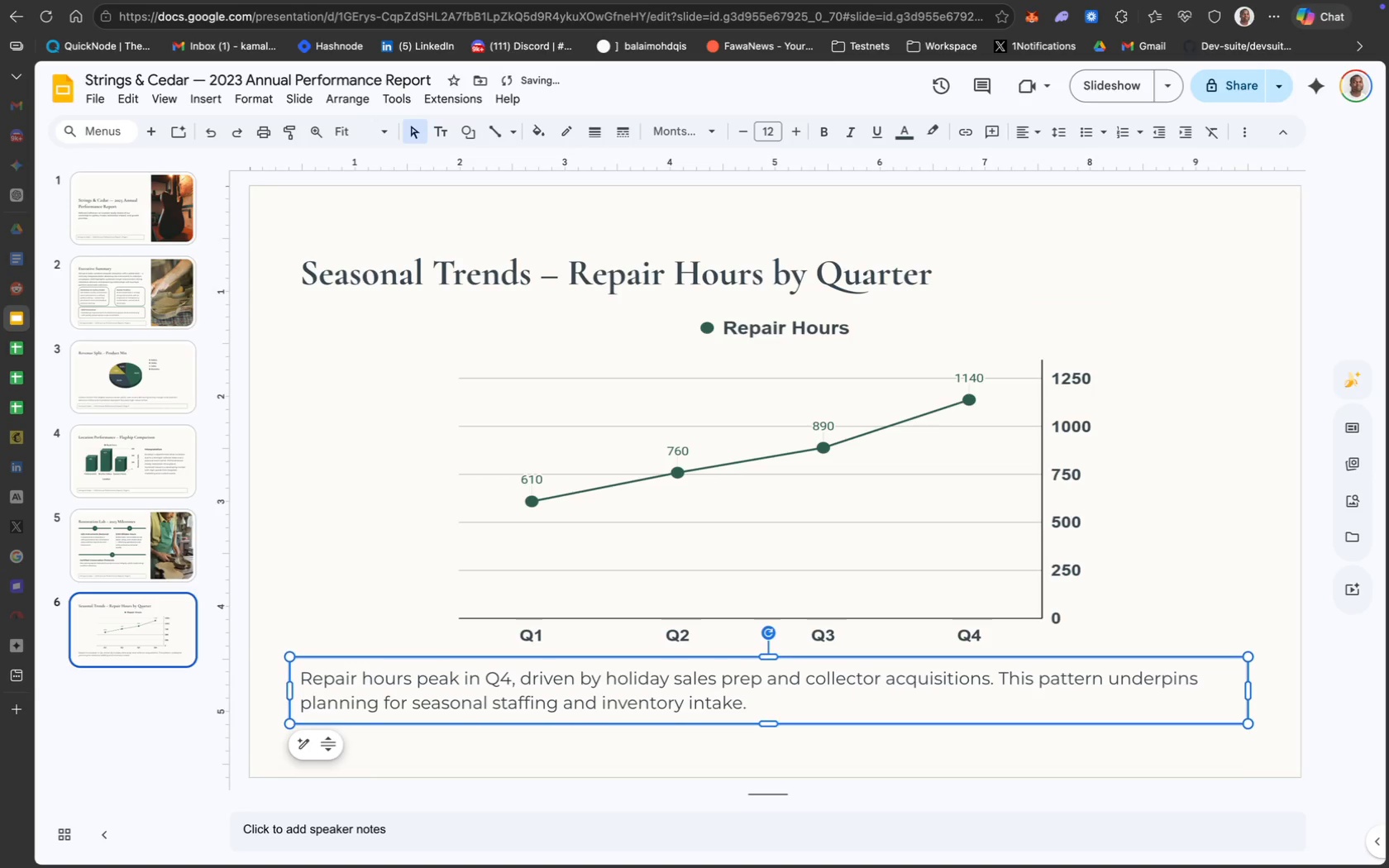 
key(ArrowUp)
 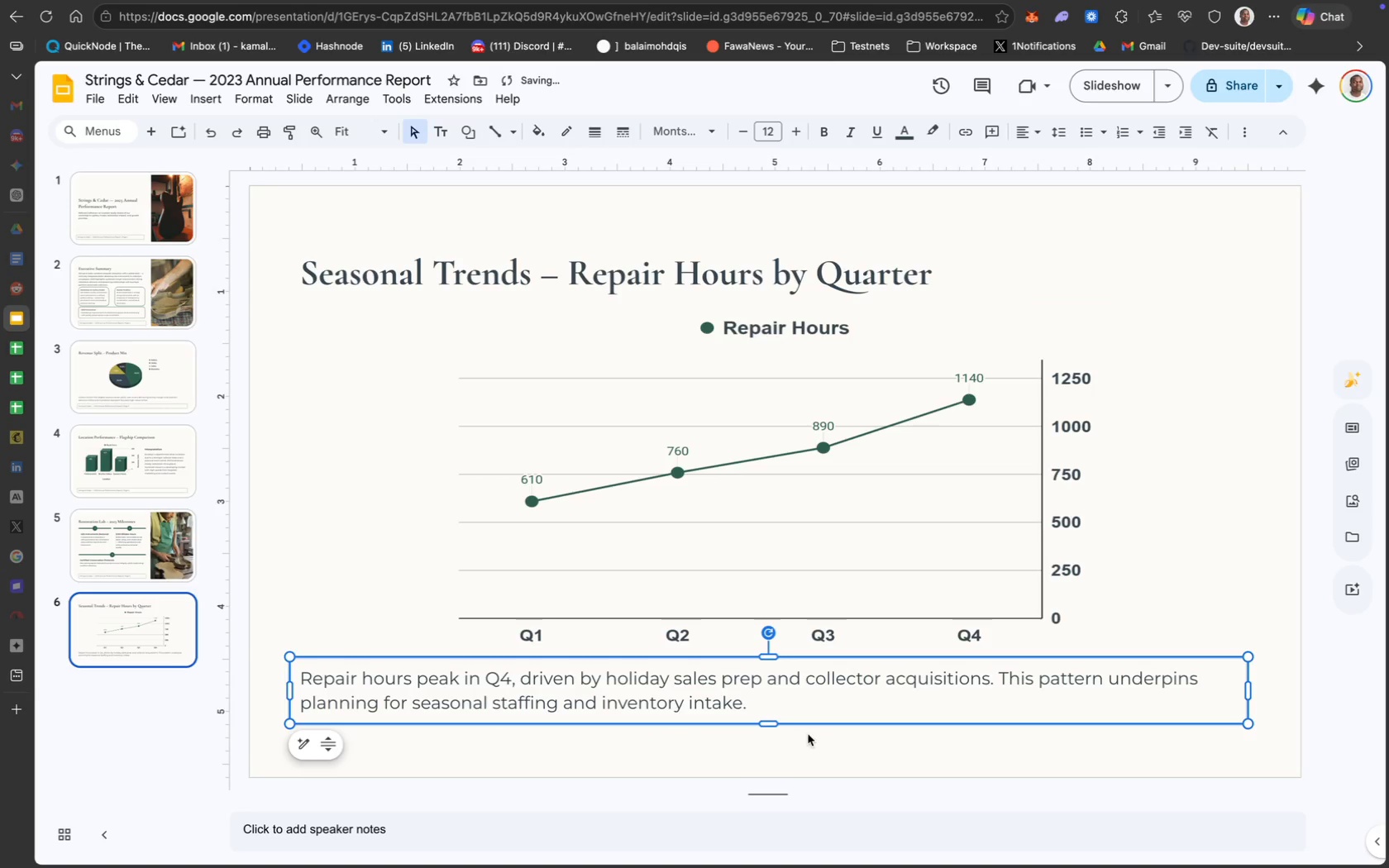 
left_click([823, 749])
 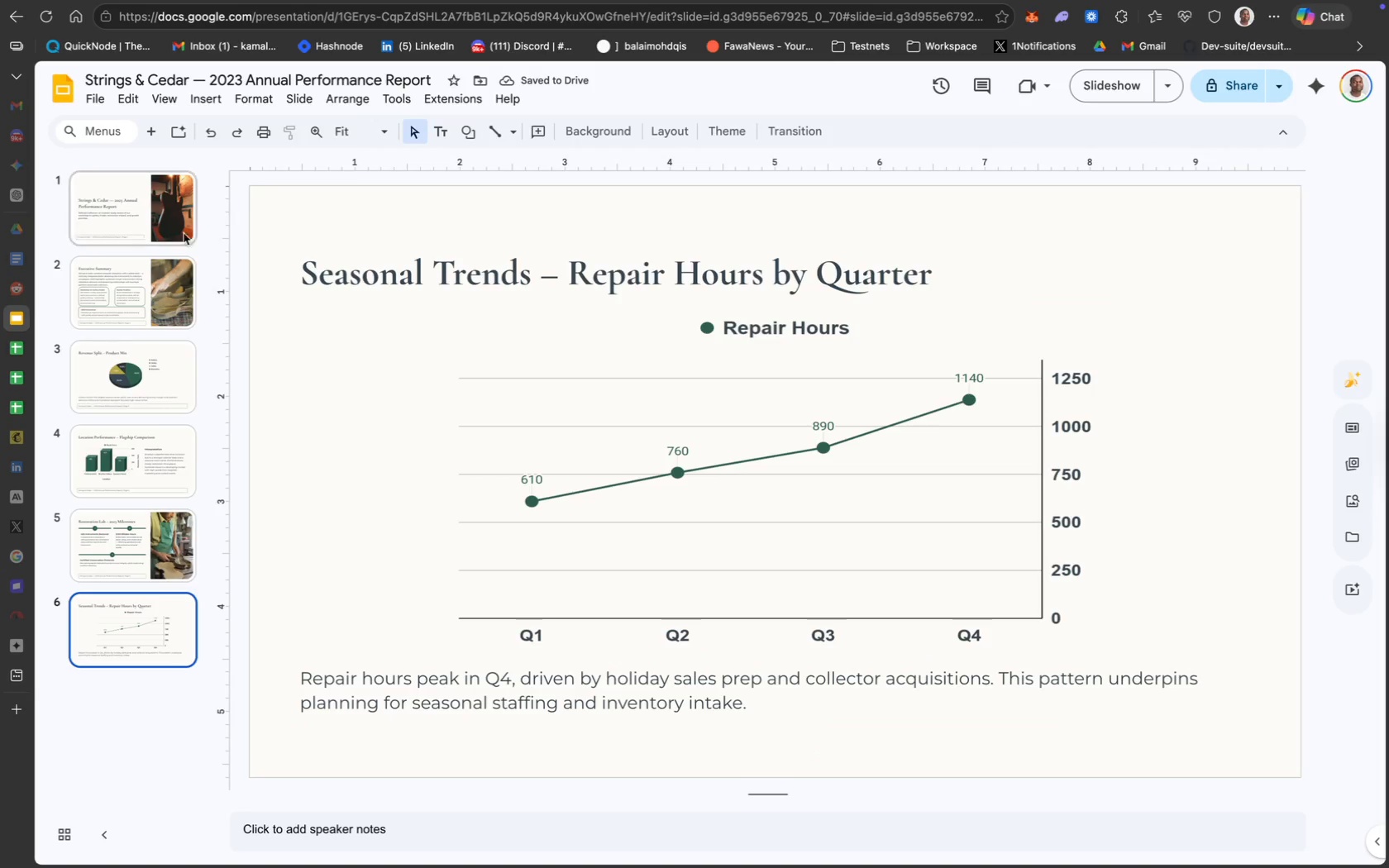 
left_click([146, 541])
 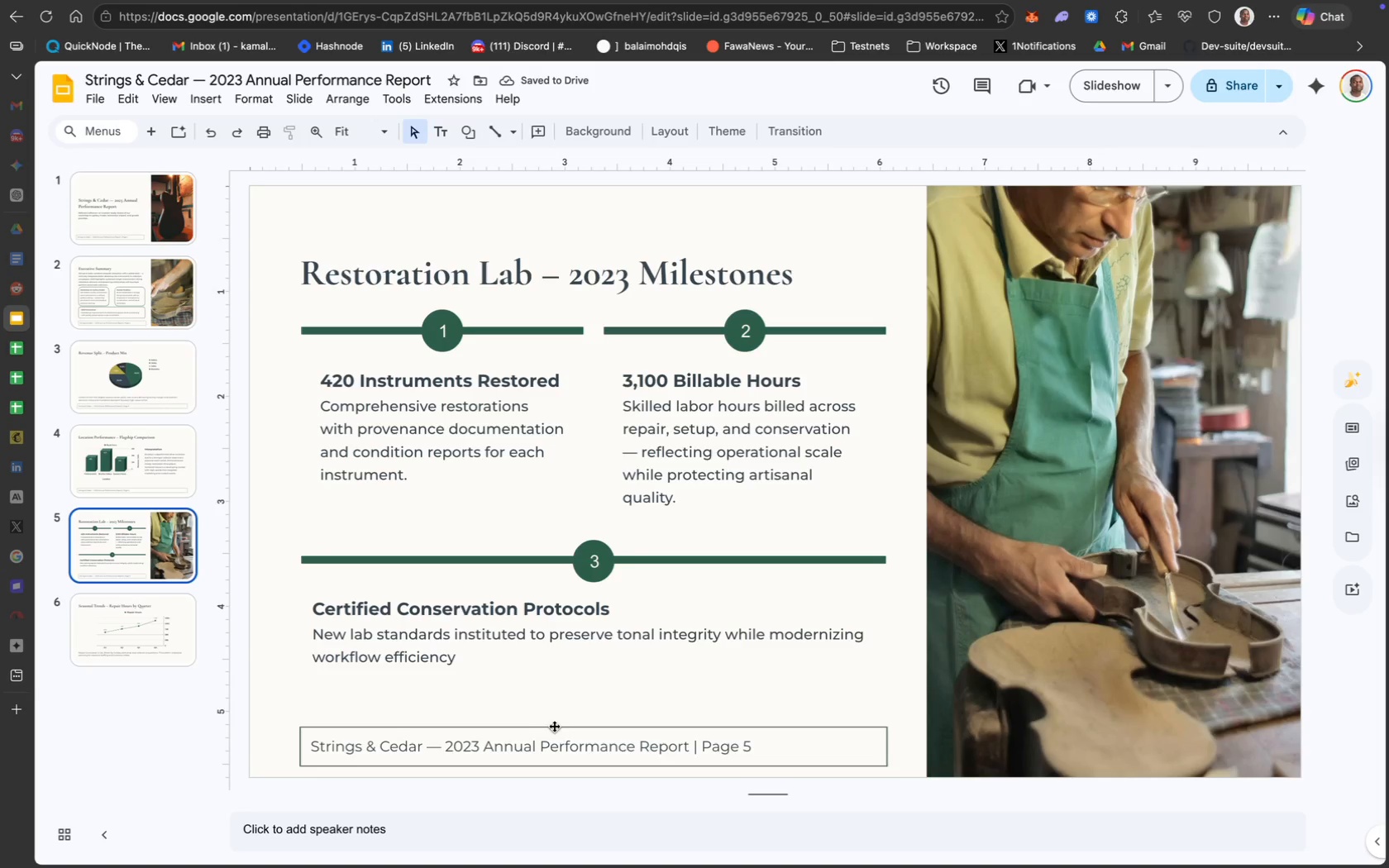 
left_click([557, 726])
 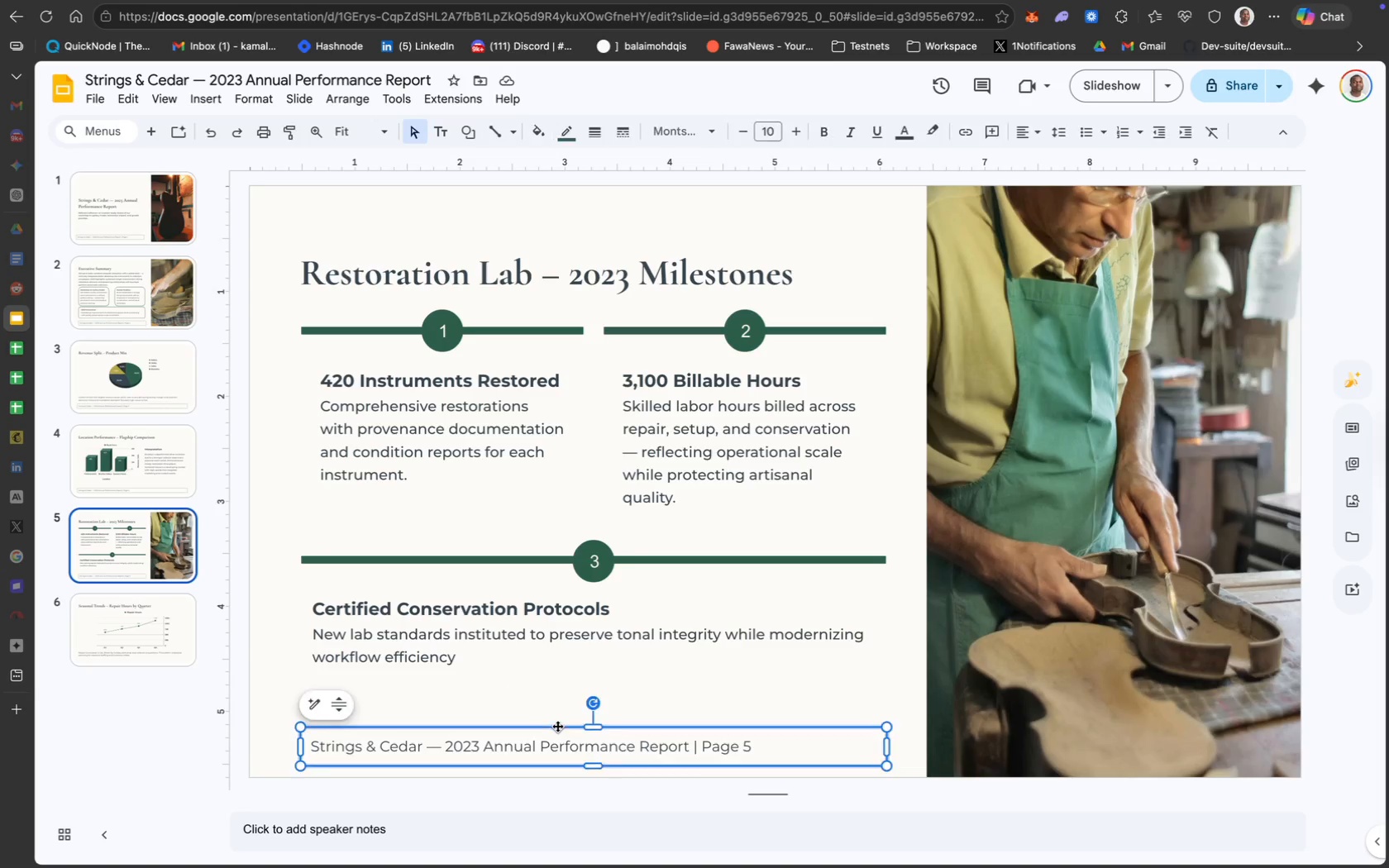 
key(Meta+CommandLeft)
 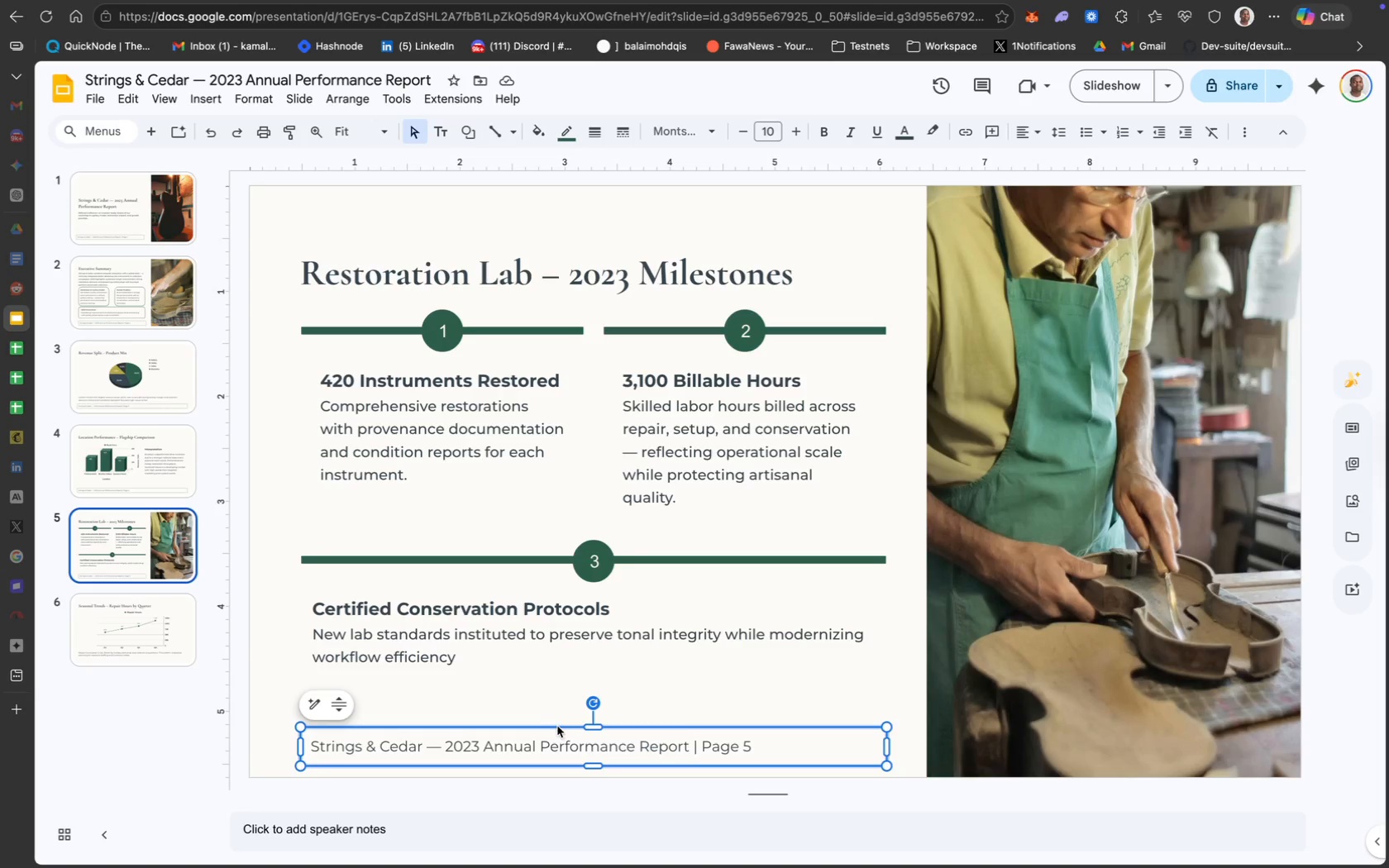 
key(Meta+C)
 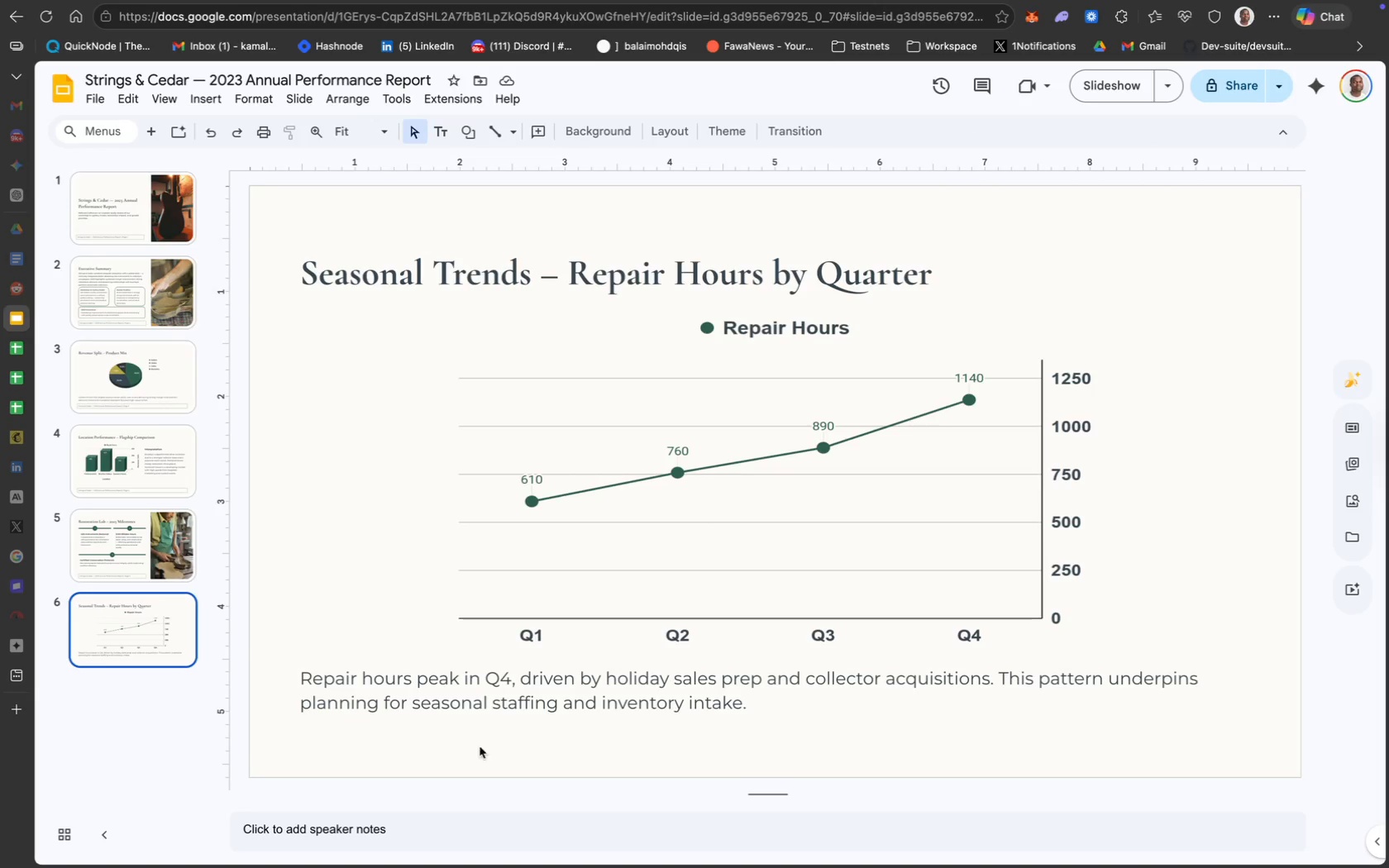 
key(Meta+CommandLeft)
 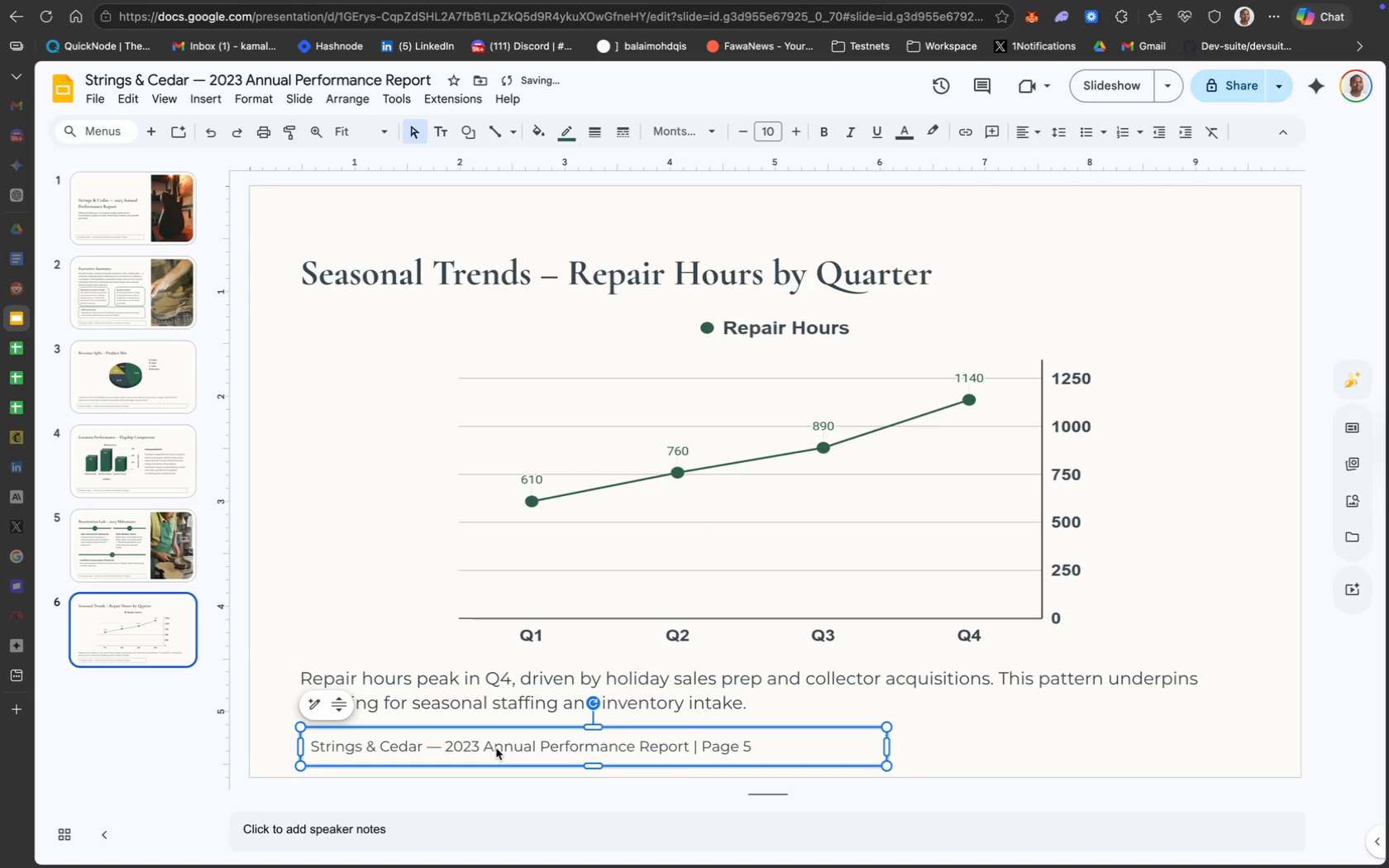 
key(Meta+V)
 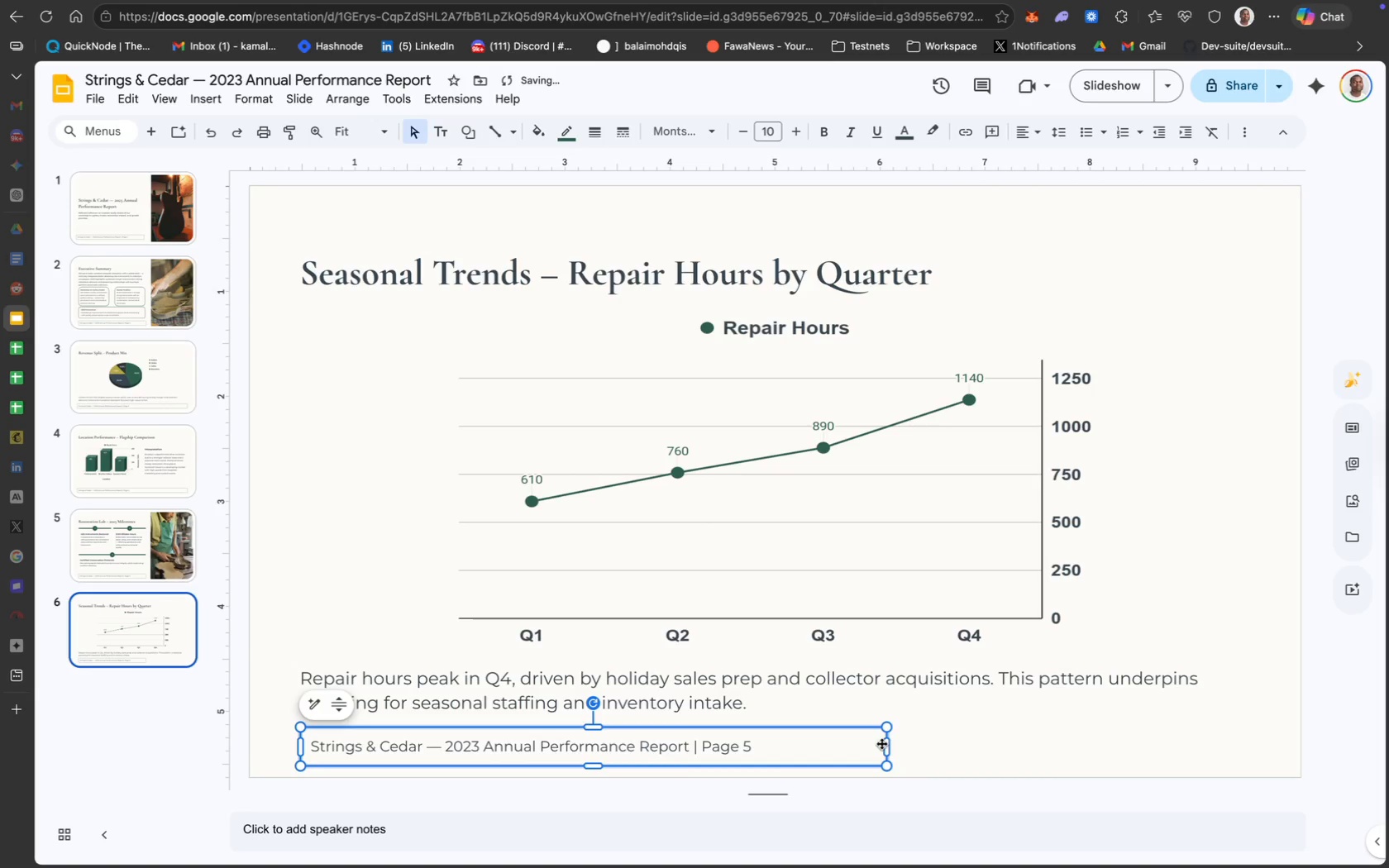 
left_click_drag(start_coordinate=[888, 743], to_coordinate=[1245, 744])
 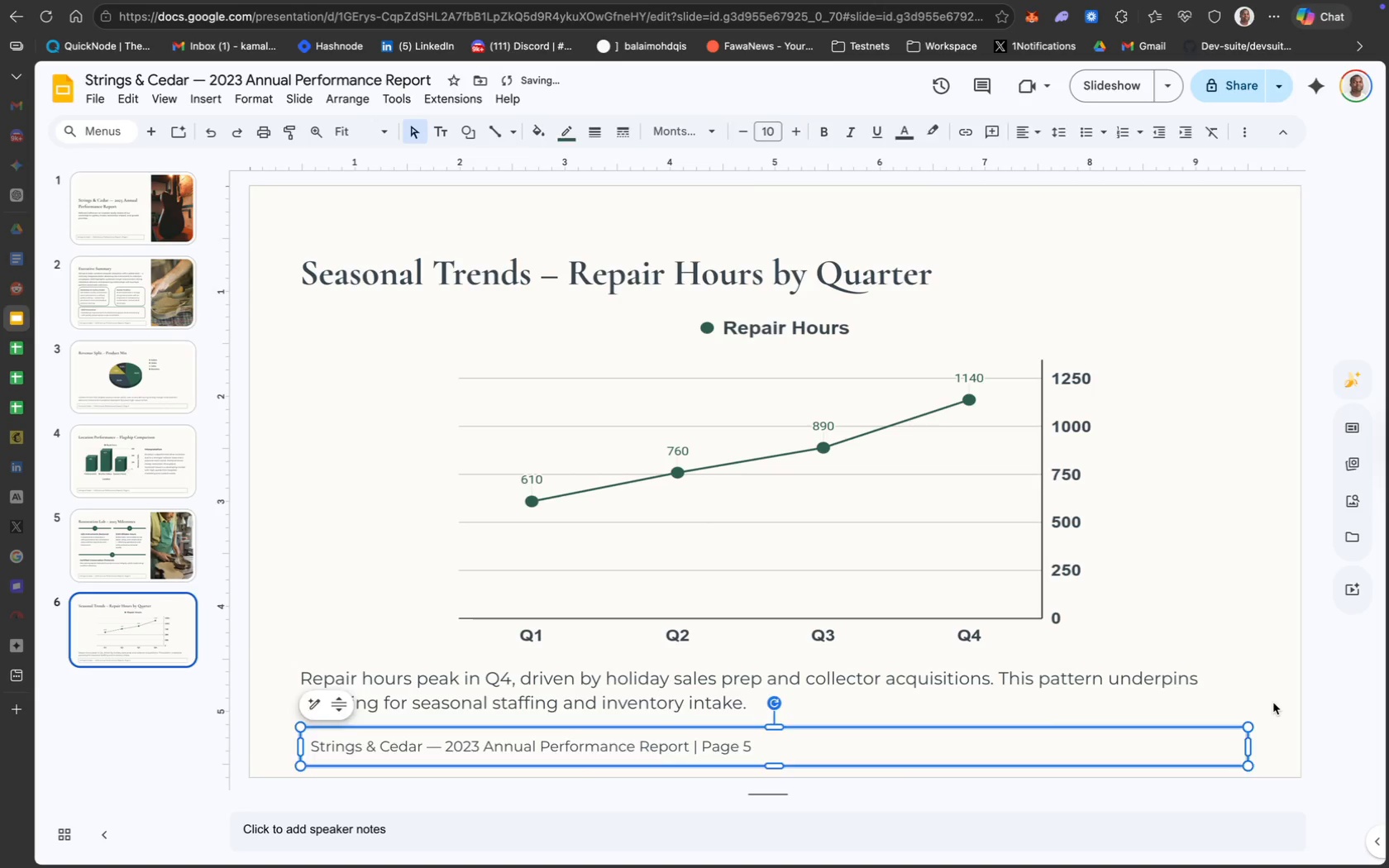 
left_click([1273, 703])
 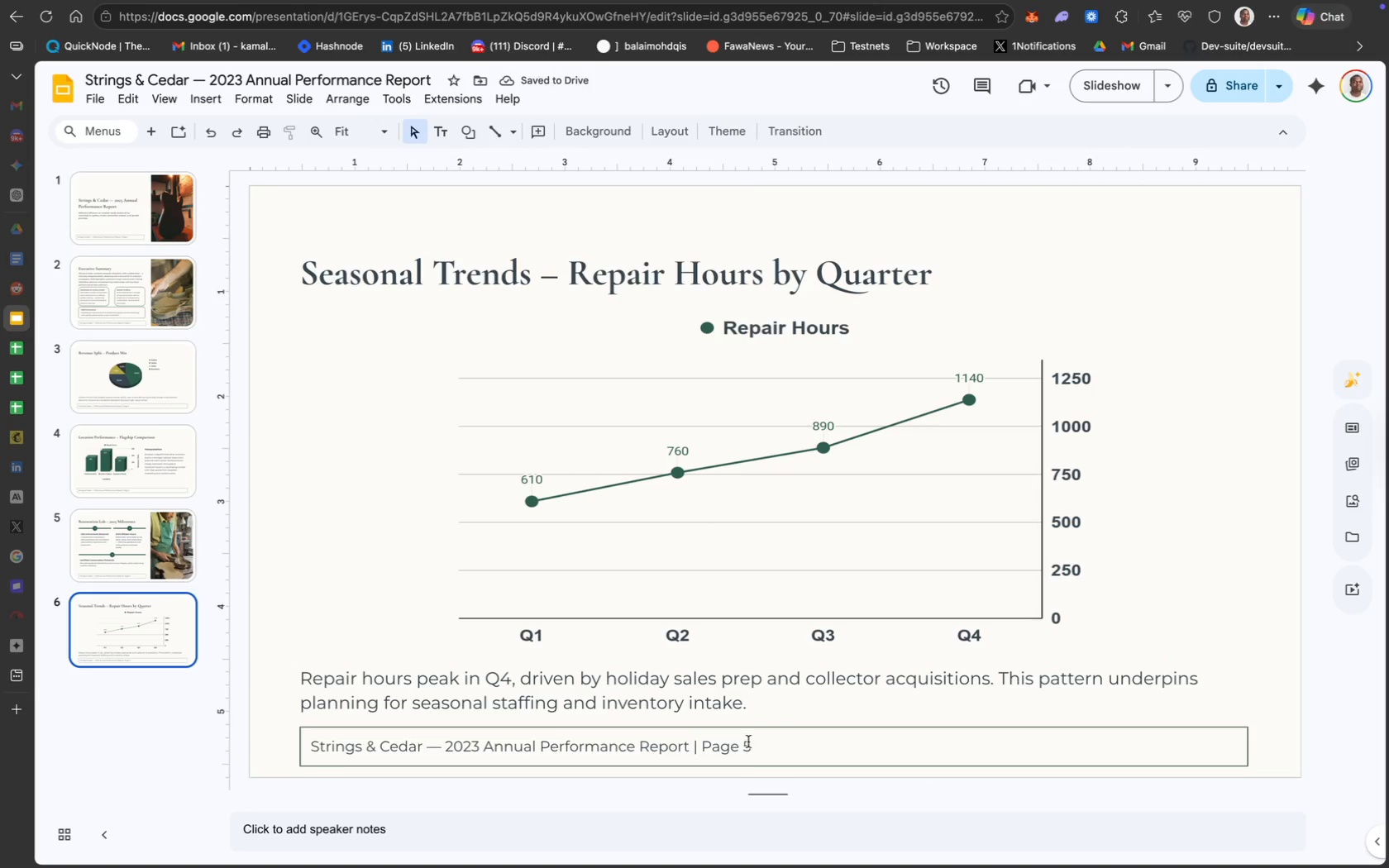 
key(Backspace)
 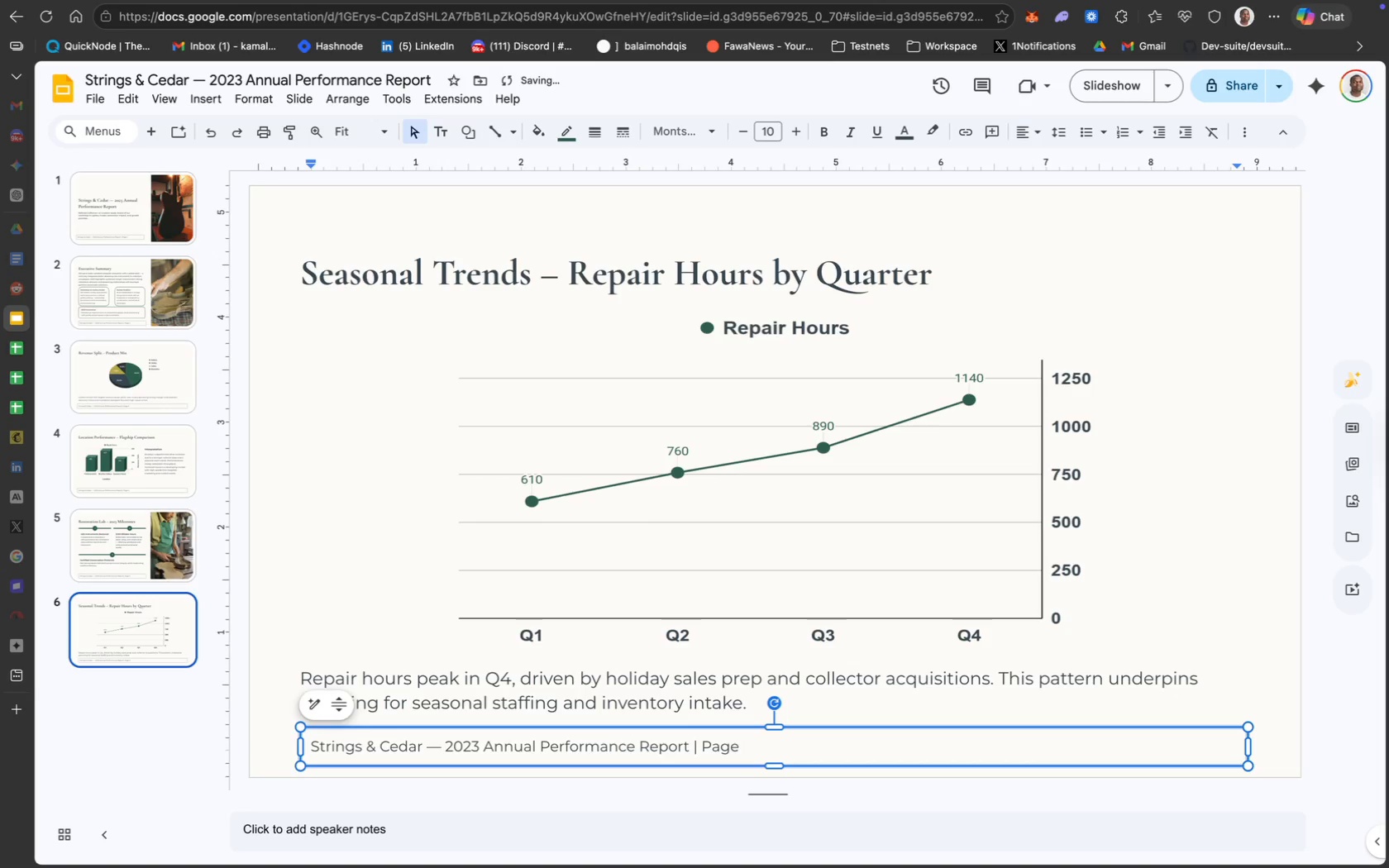 
key(6)
 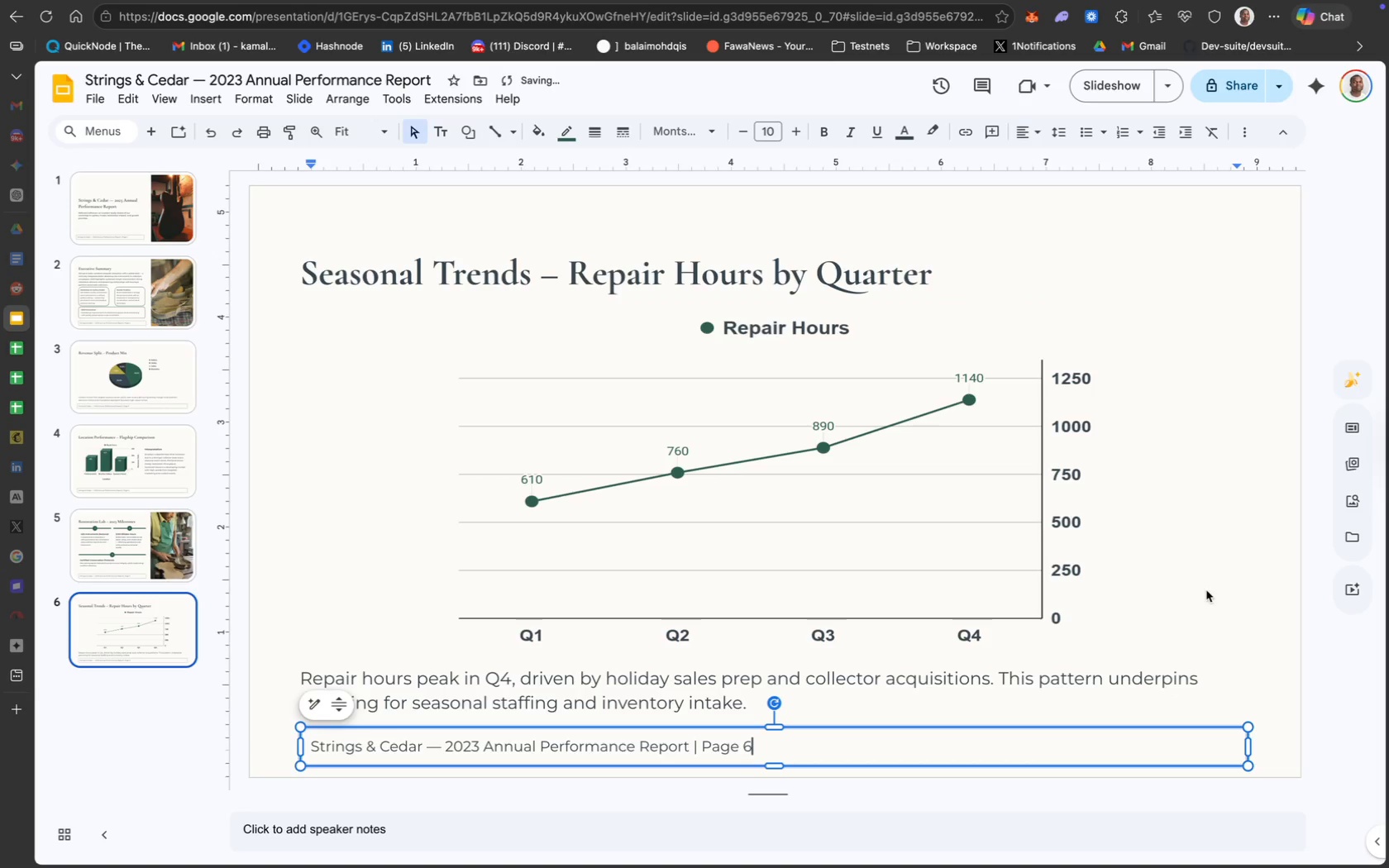 
left_click([1240, 621])
 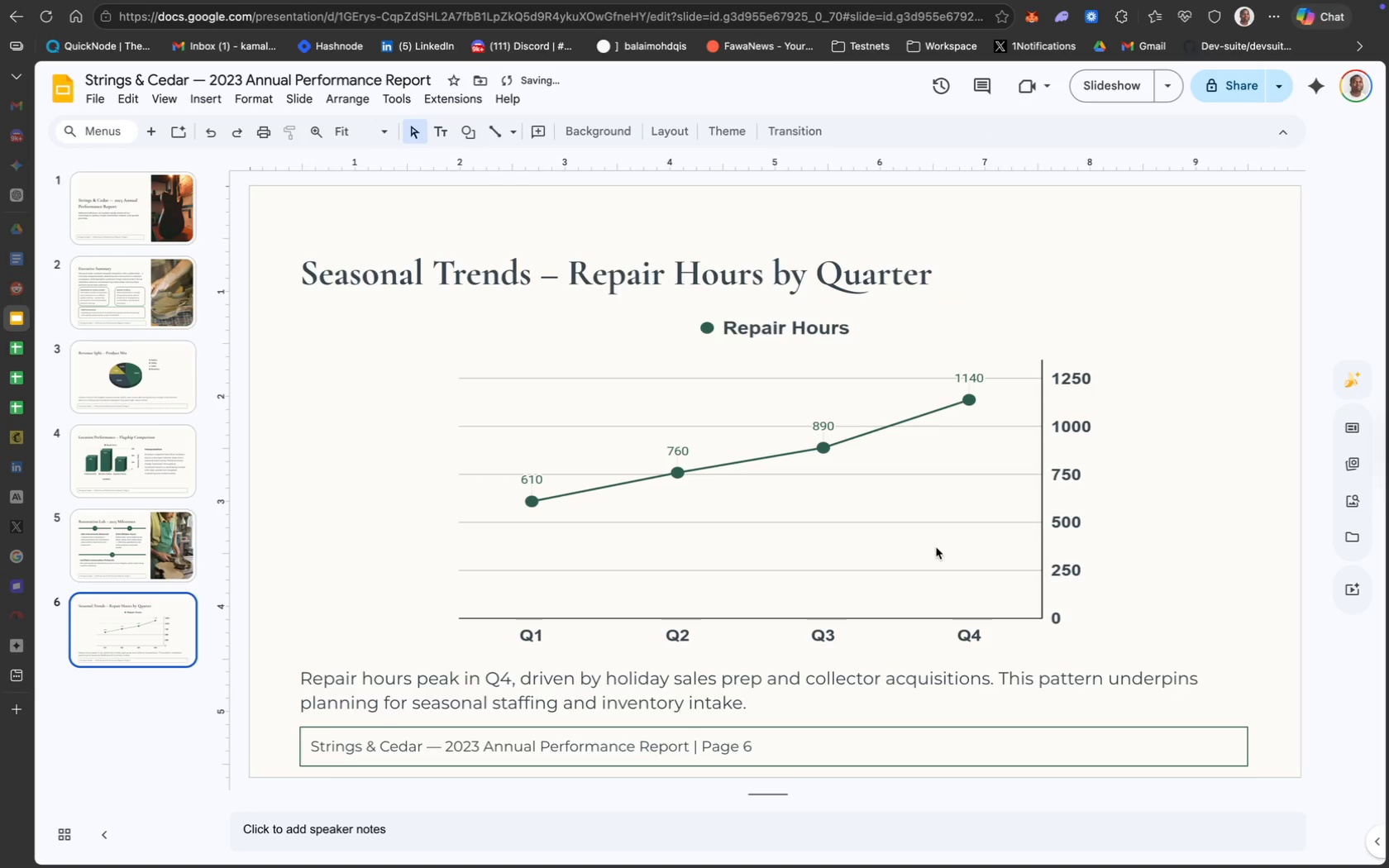 
left_click([936, 547])
 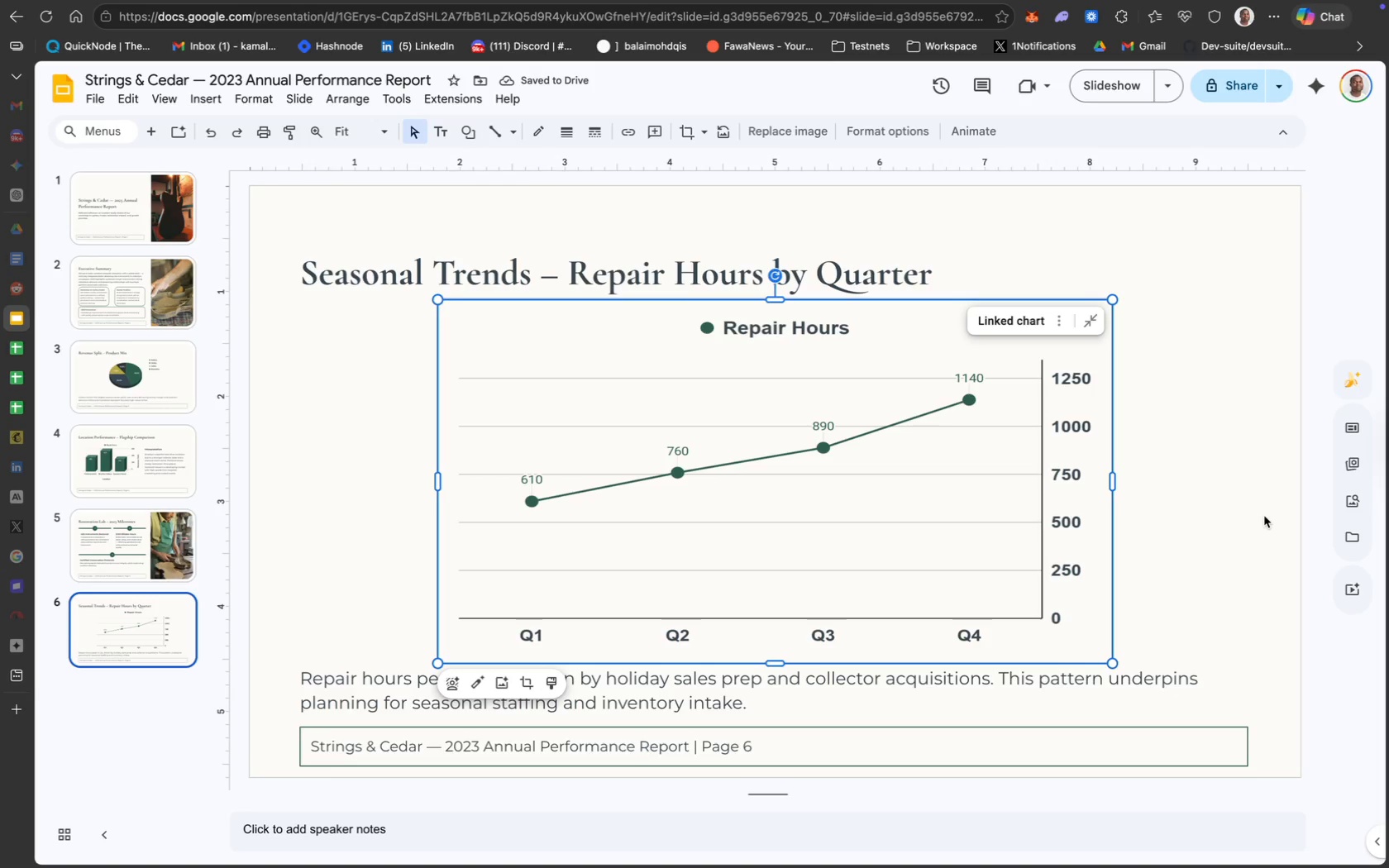 
left_click([1276, 513])
 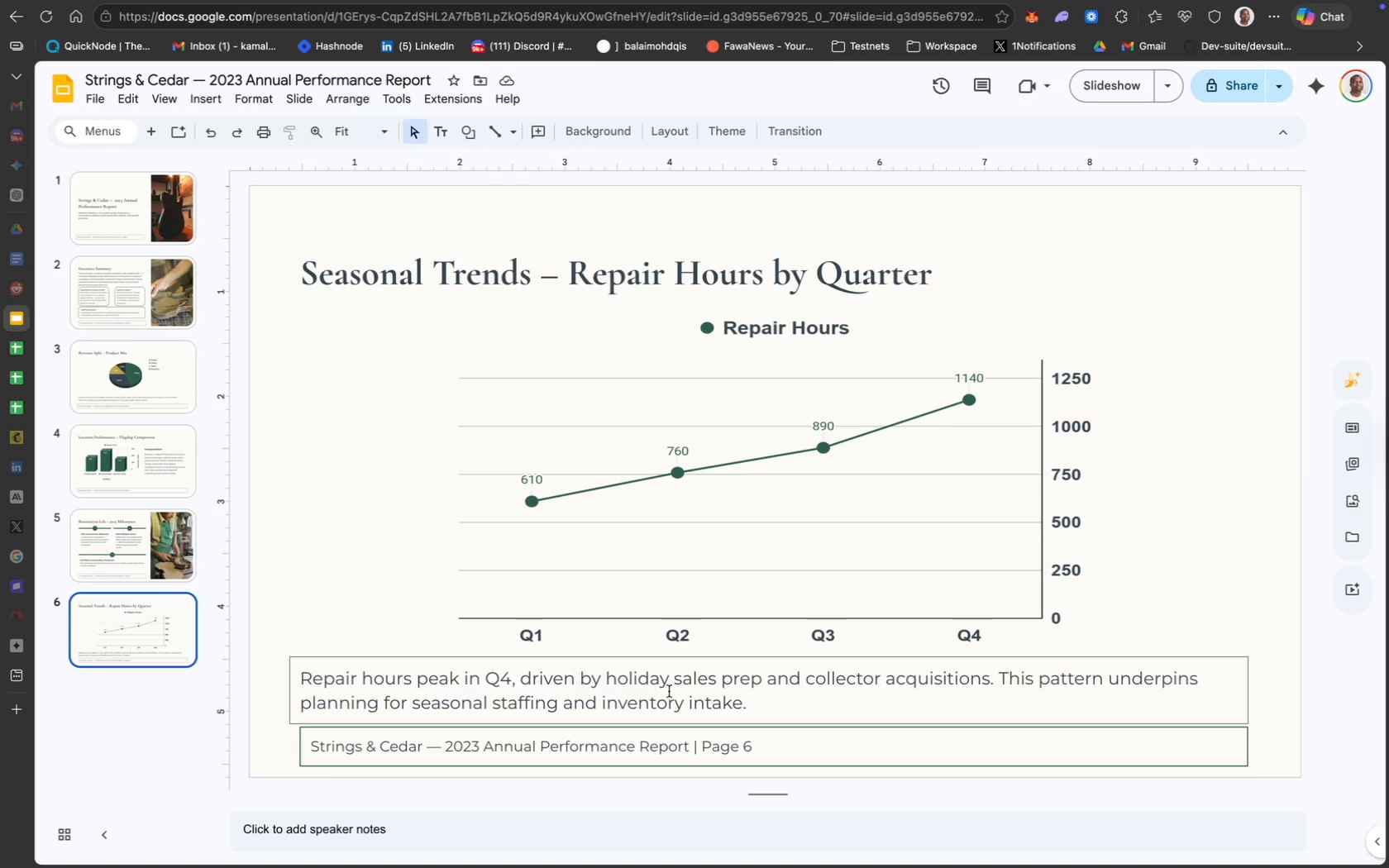 
wait(5.7)
 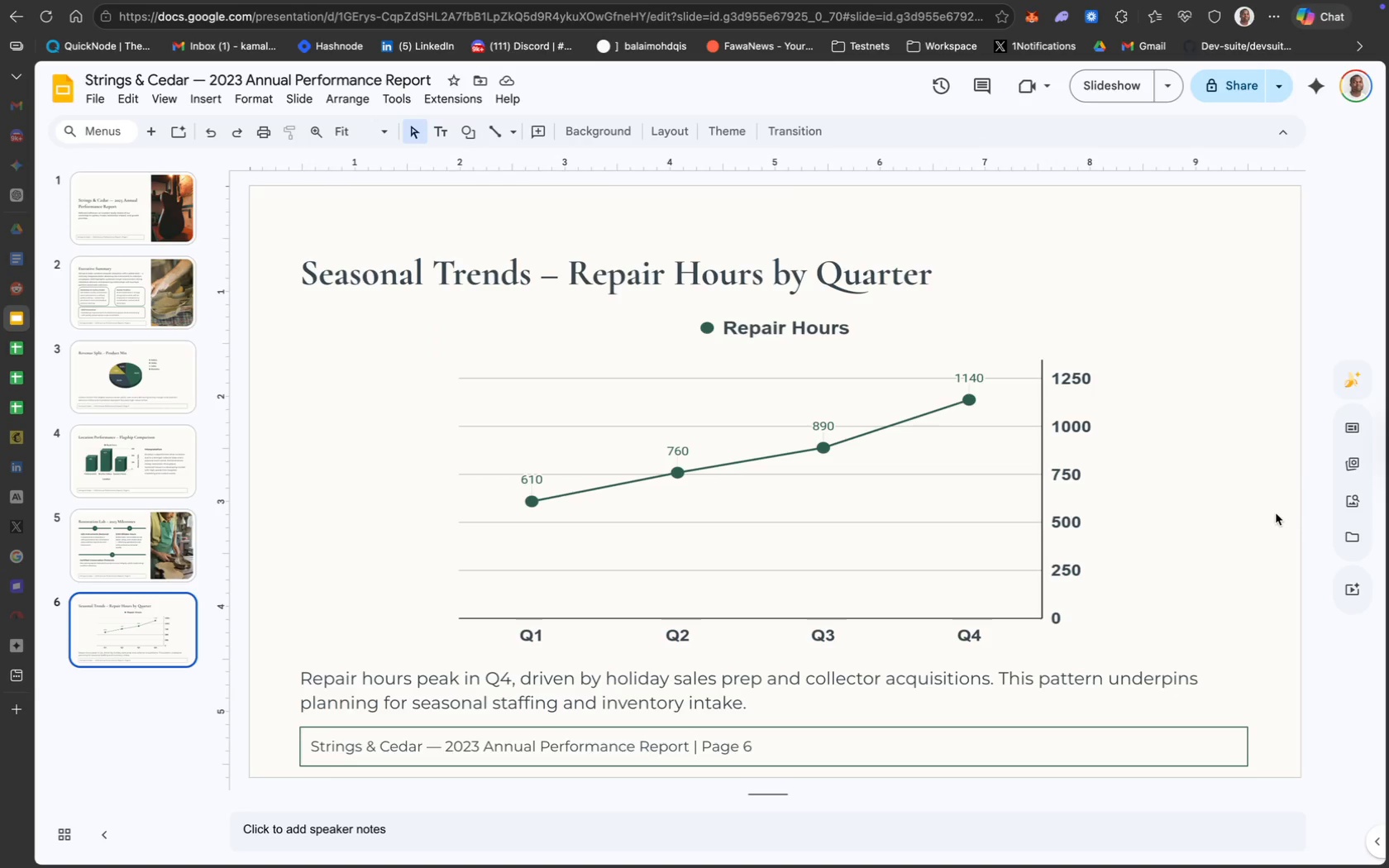 
key(ArrowUp)
 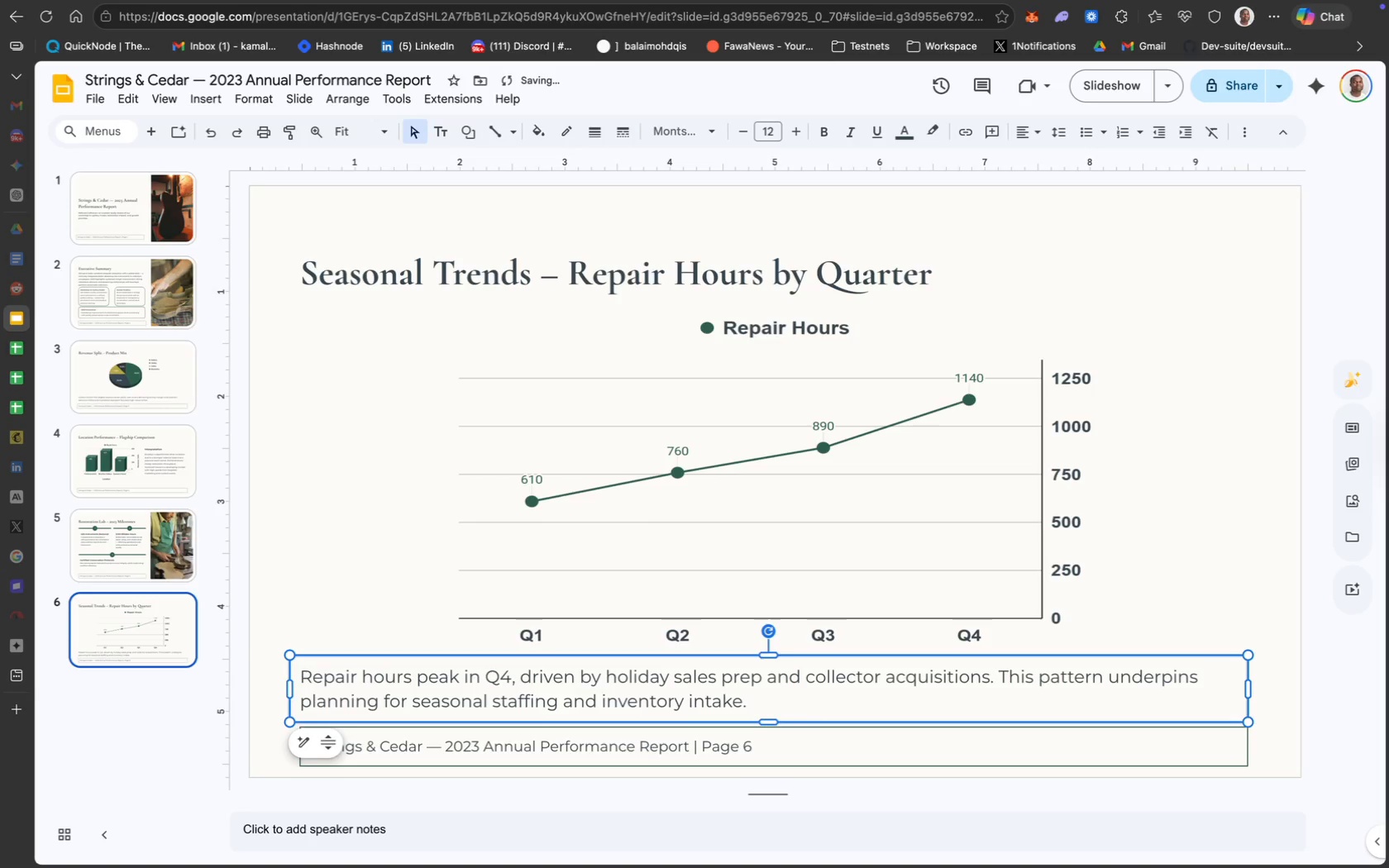 
key(ArrowUp)
 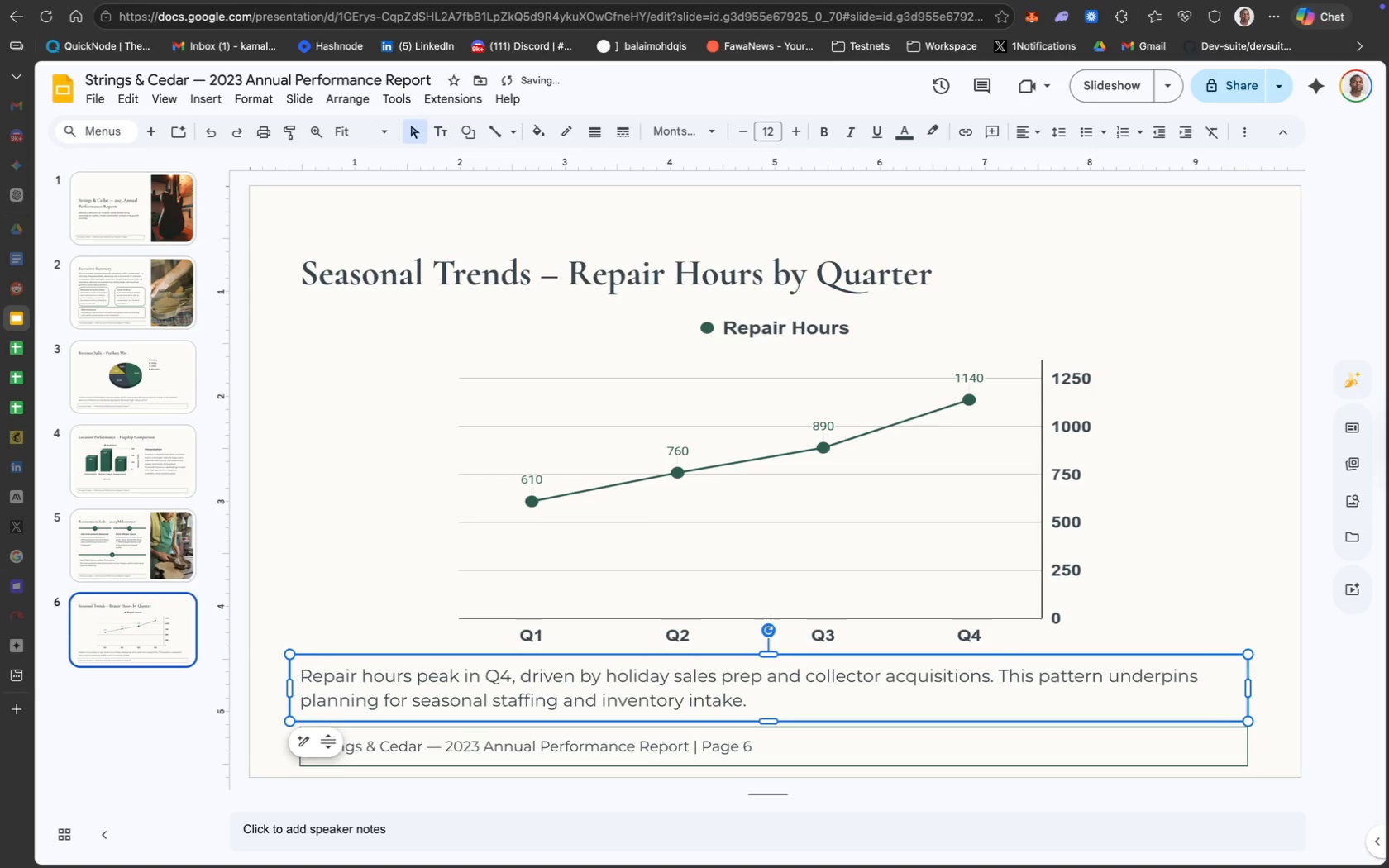 
key(ArrowUp)
 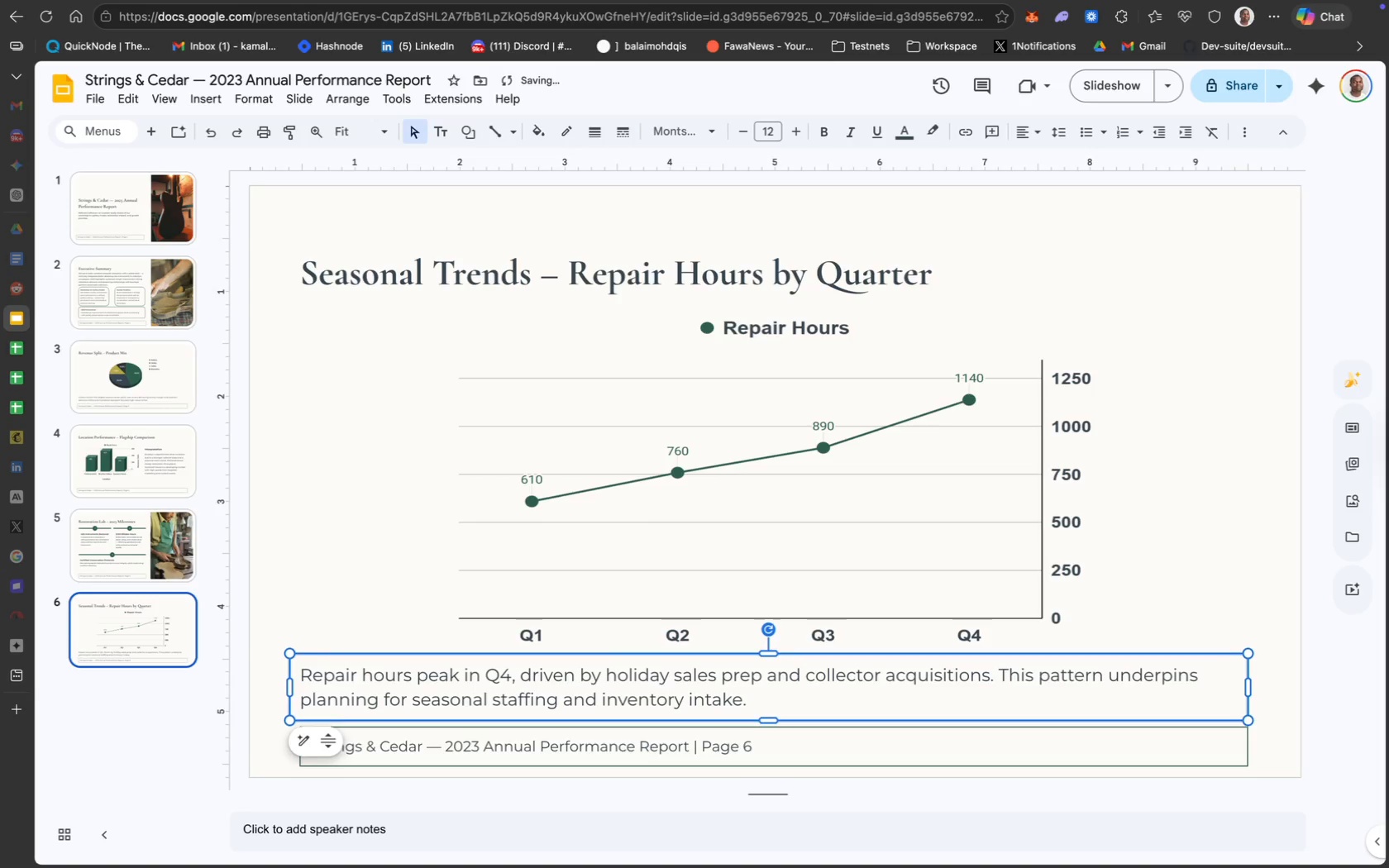 
key(ArrowUp)
 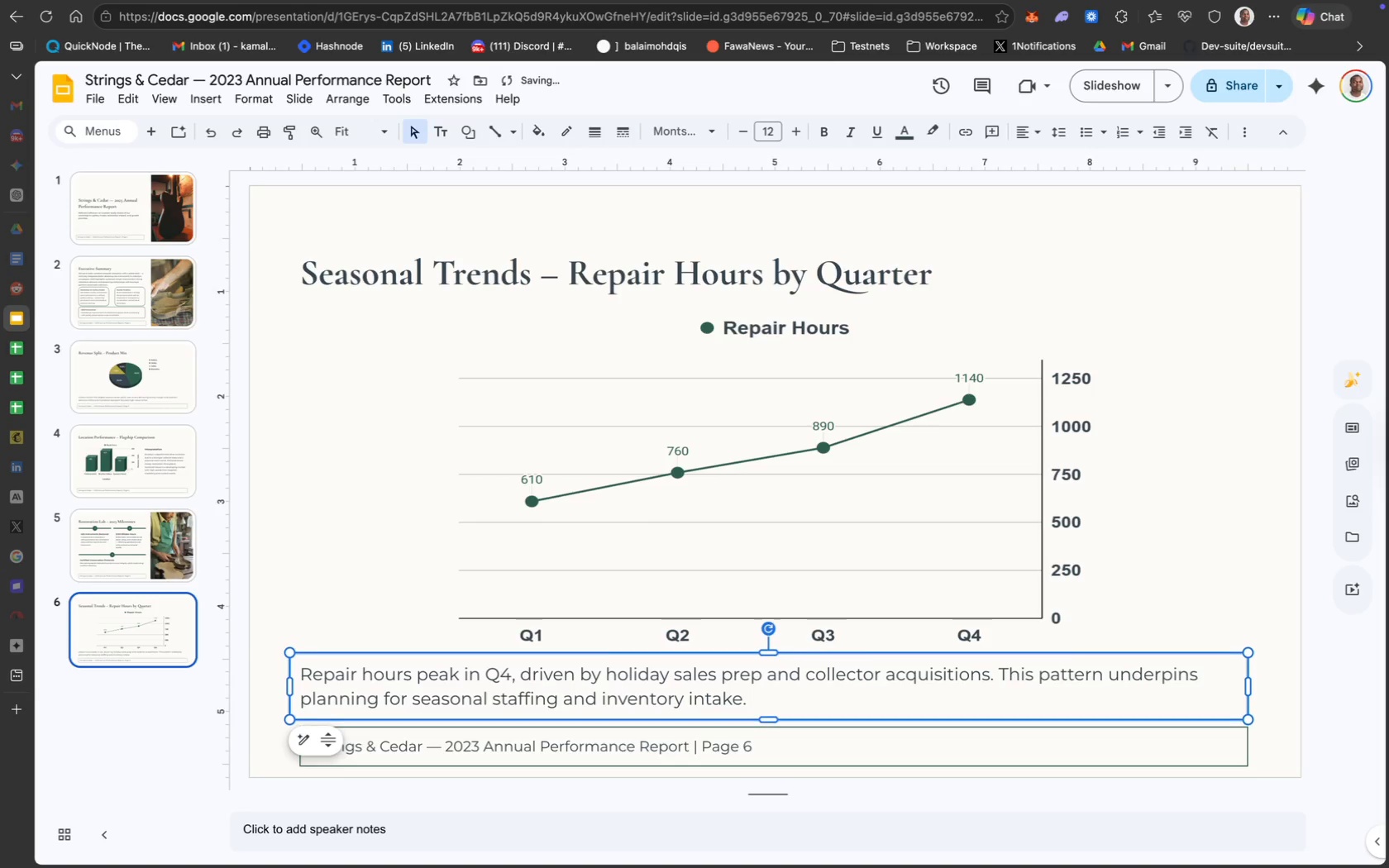 
key(ArrowUp)
 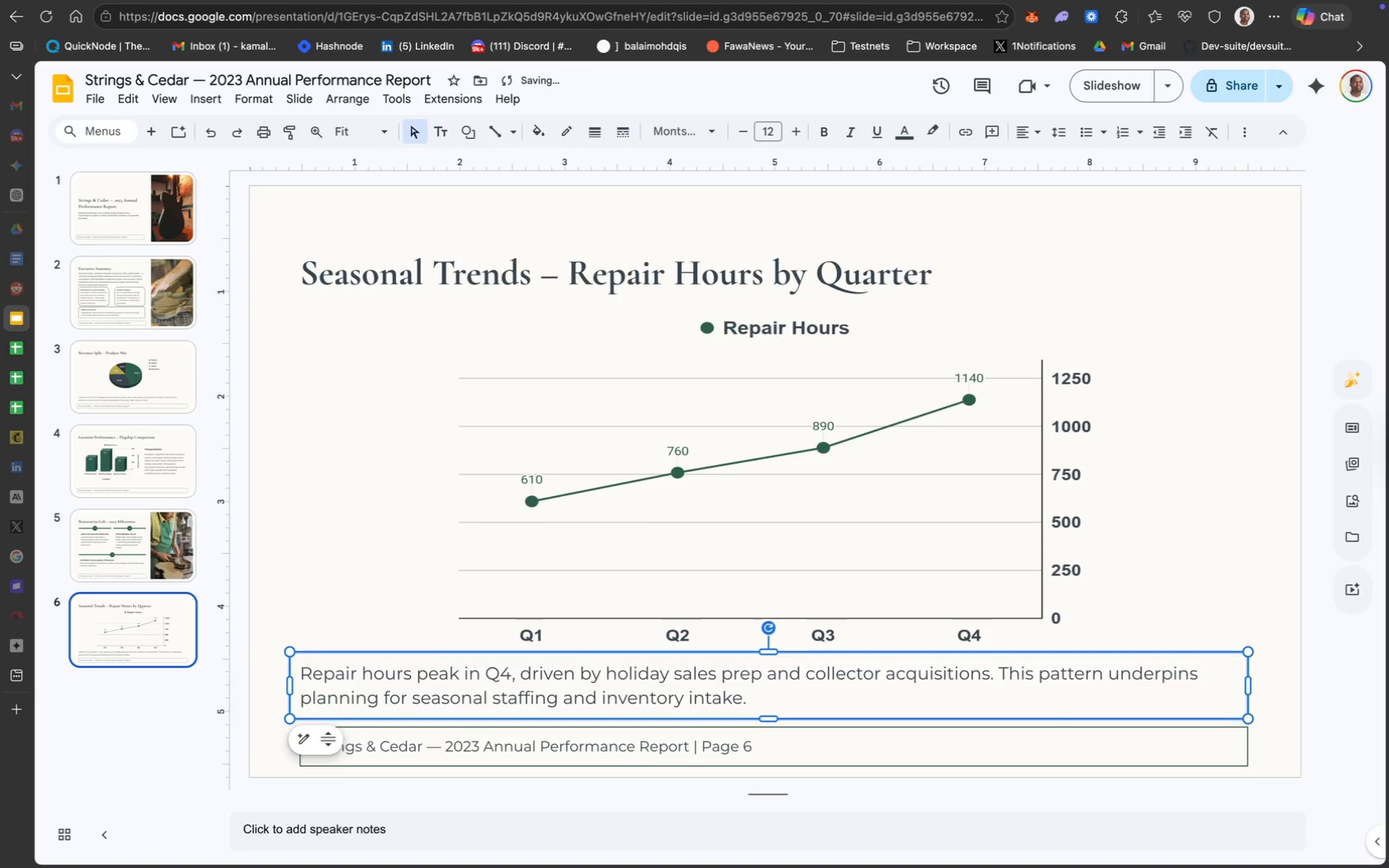 
key(ArrowUp)
 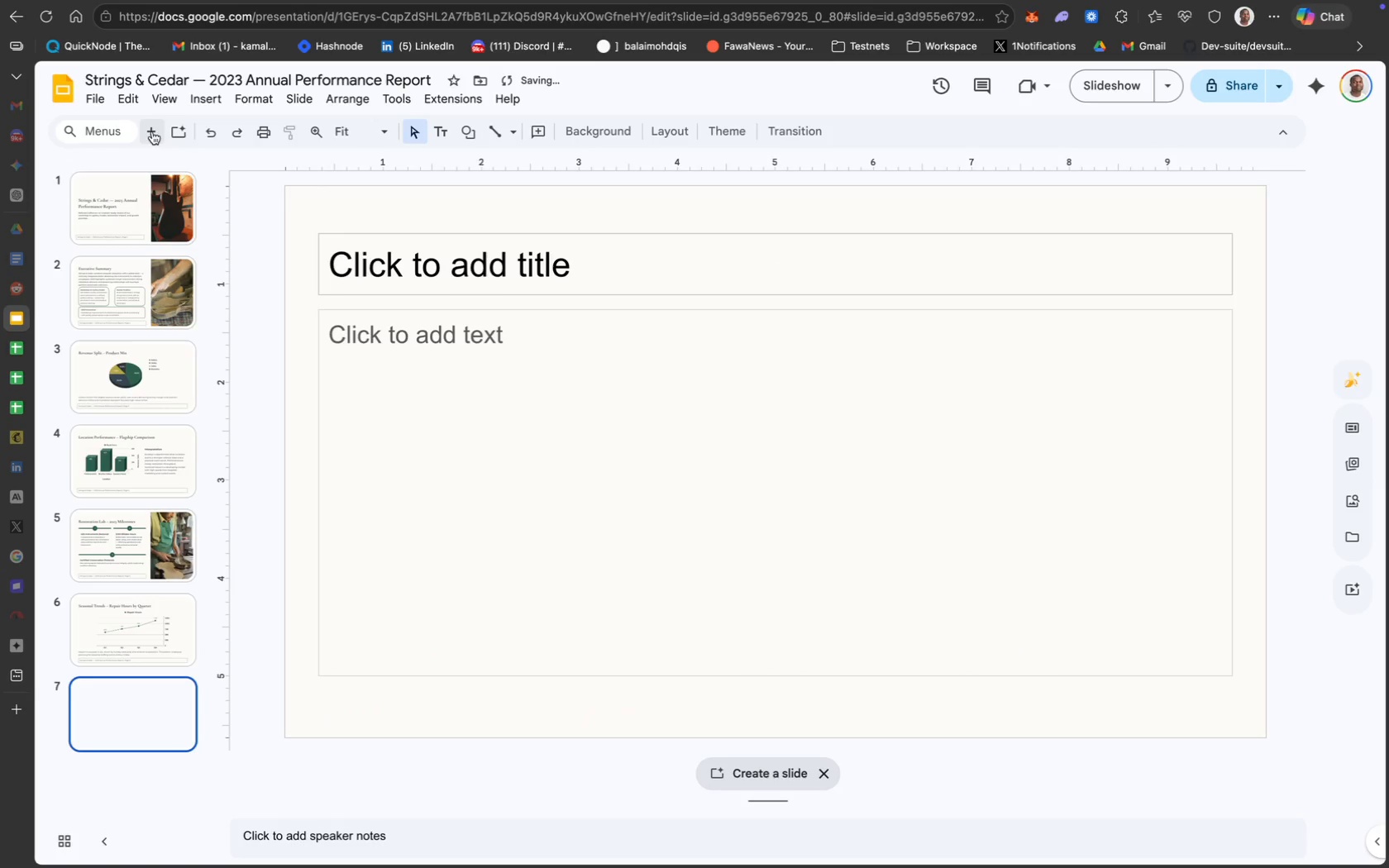 
wait(5.31)
 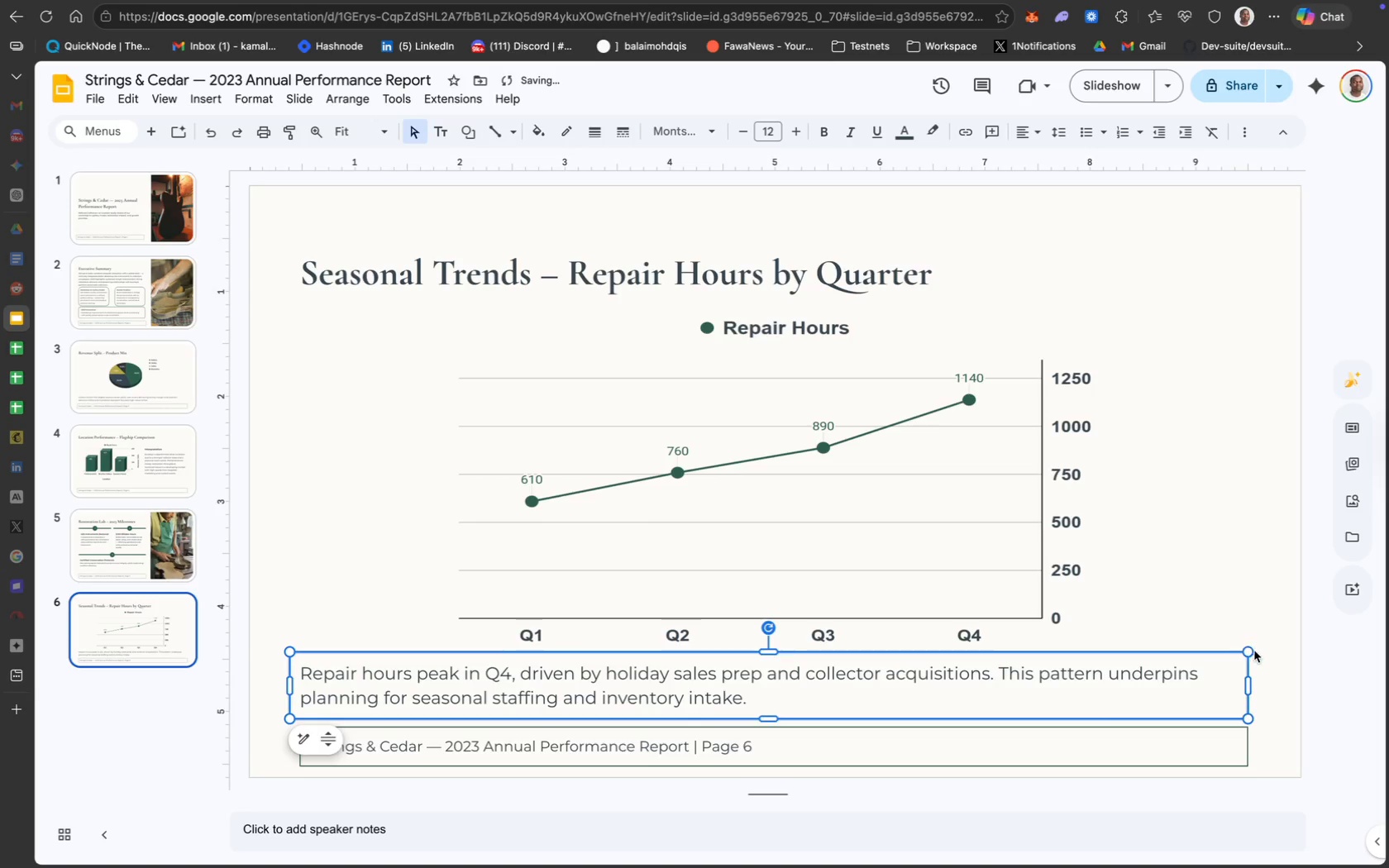 
right_click([599, 233])
 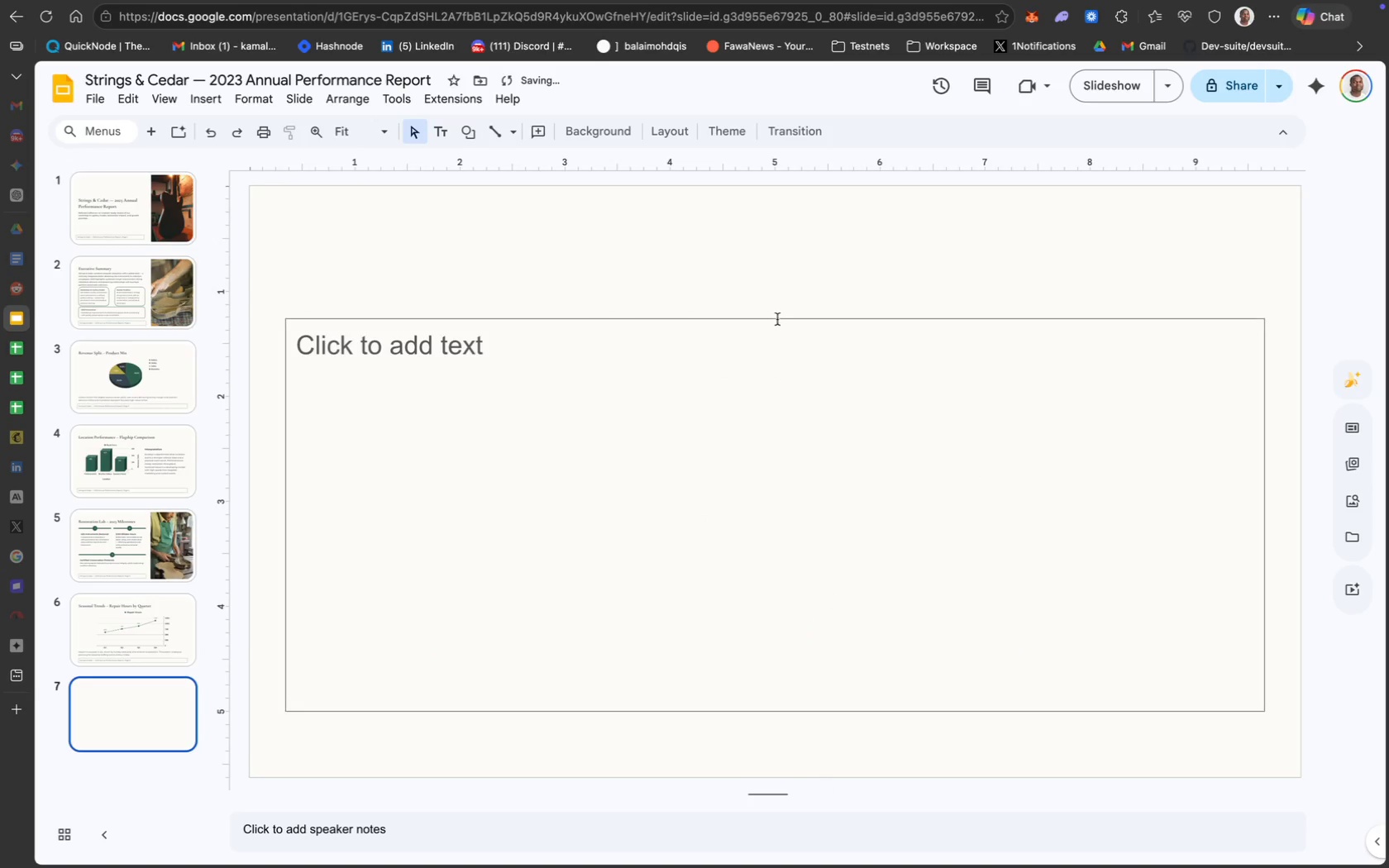 
right_click([723, 317])
 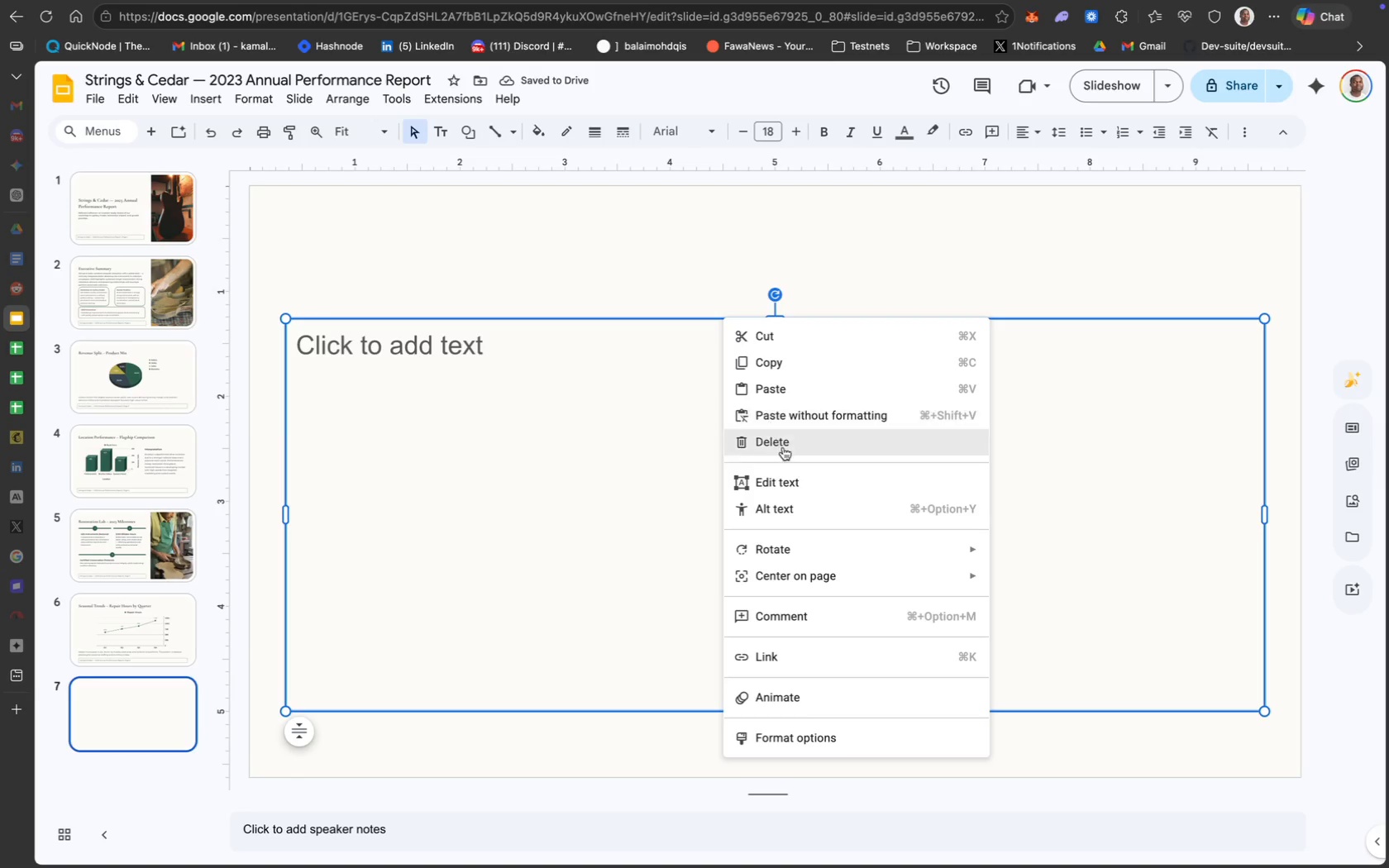 
left_click([785, 449])
 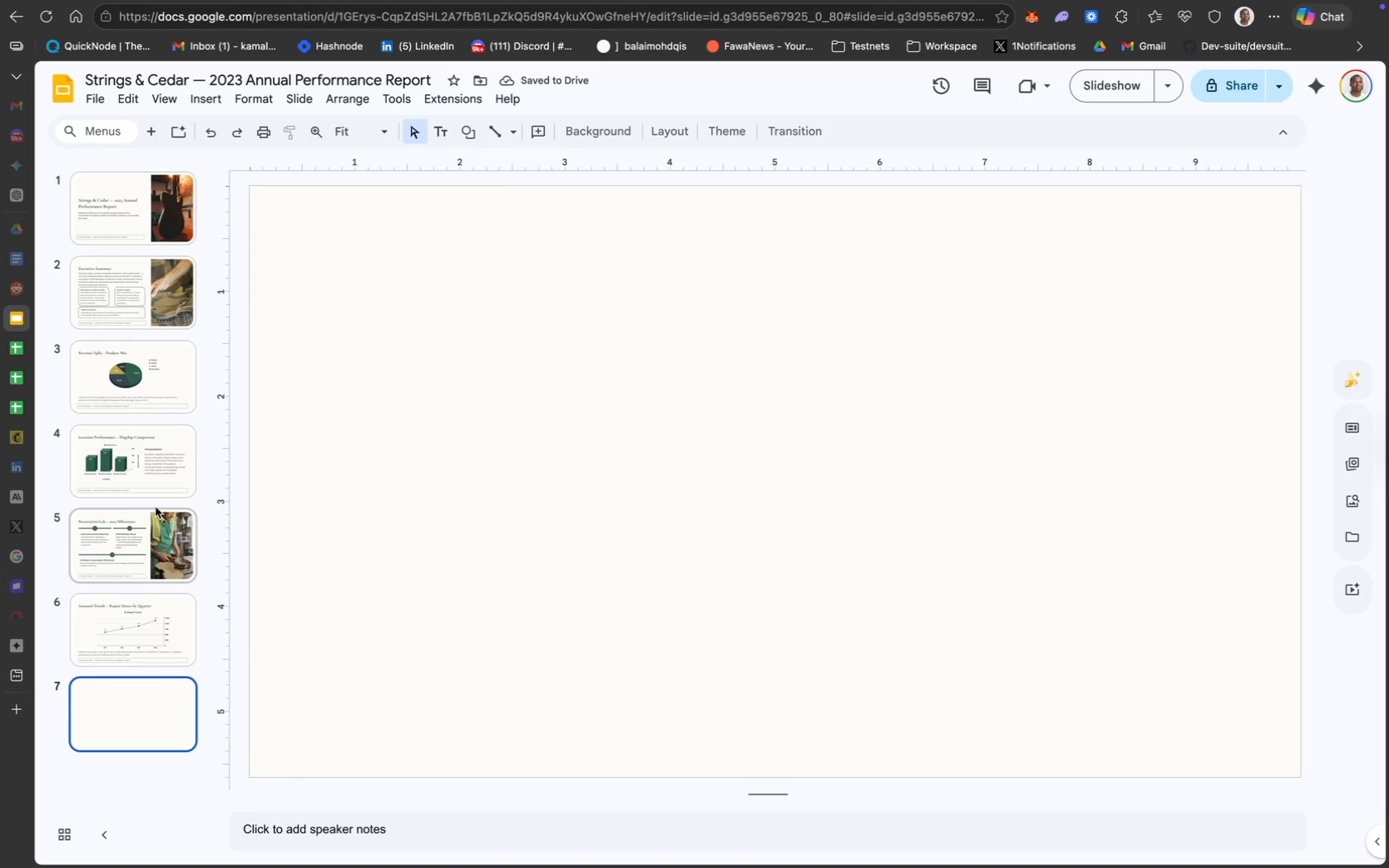 
wait(7.2)
 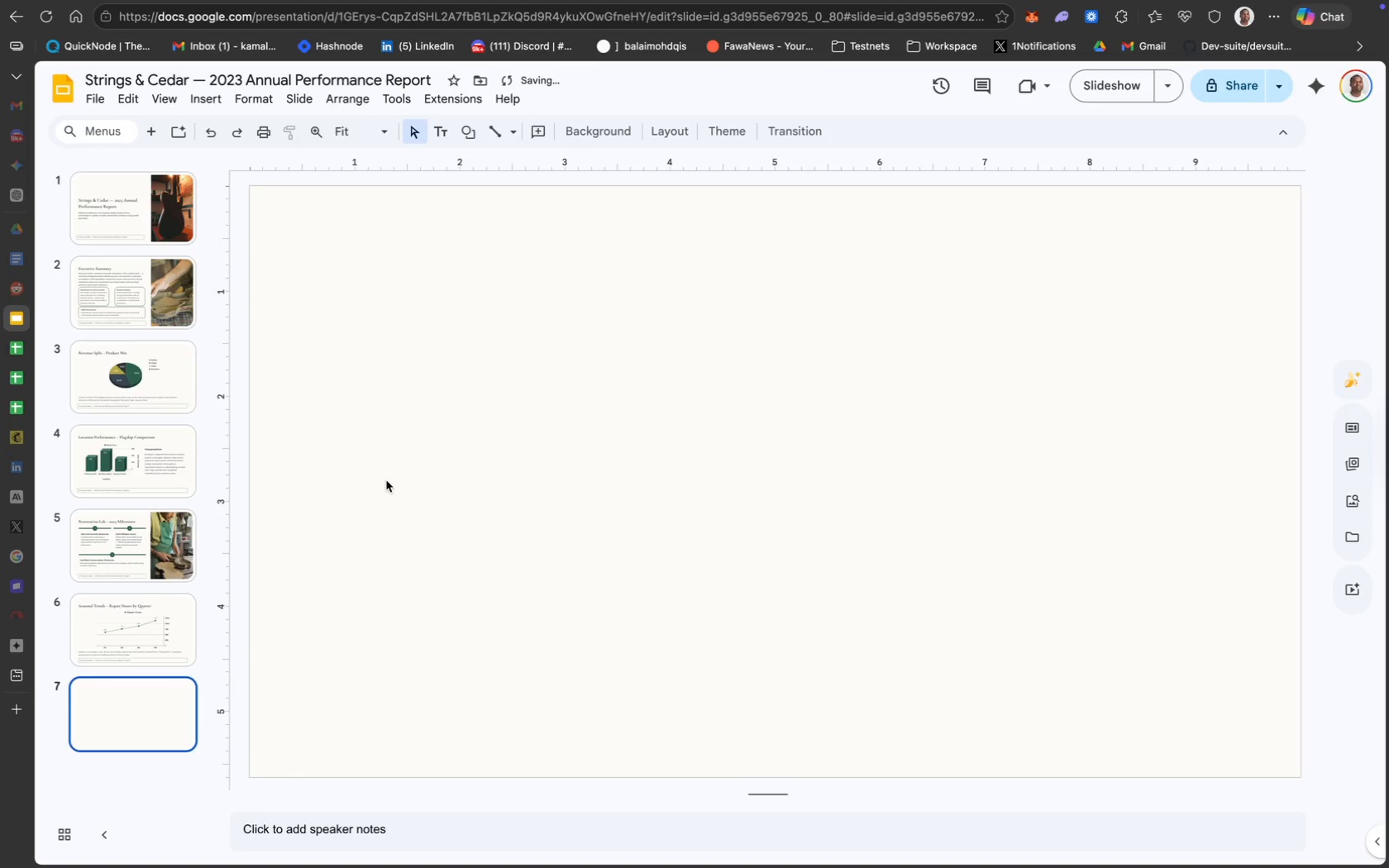 
left_click([160, 456])
 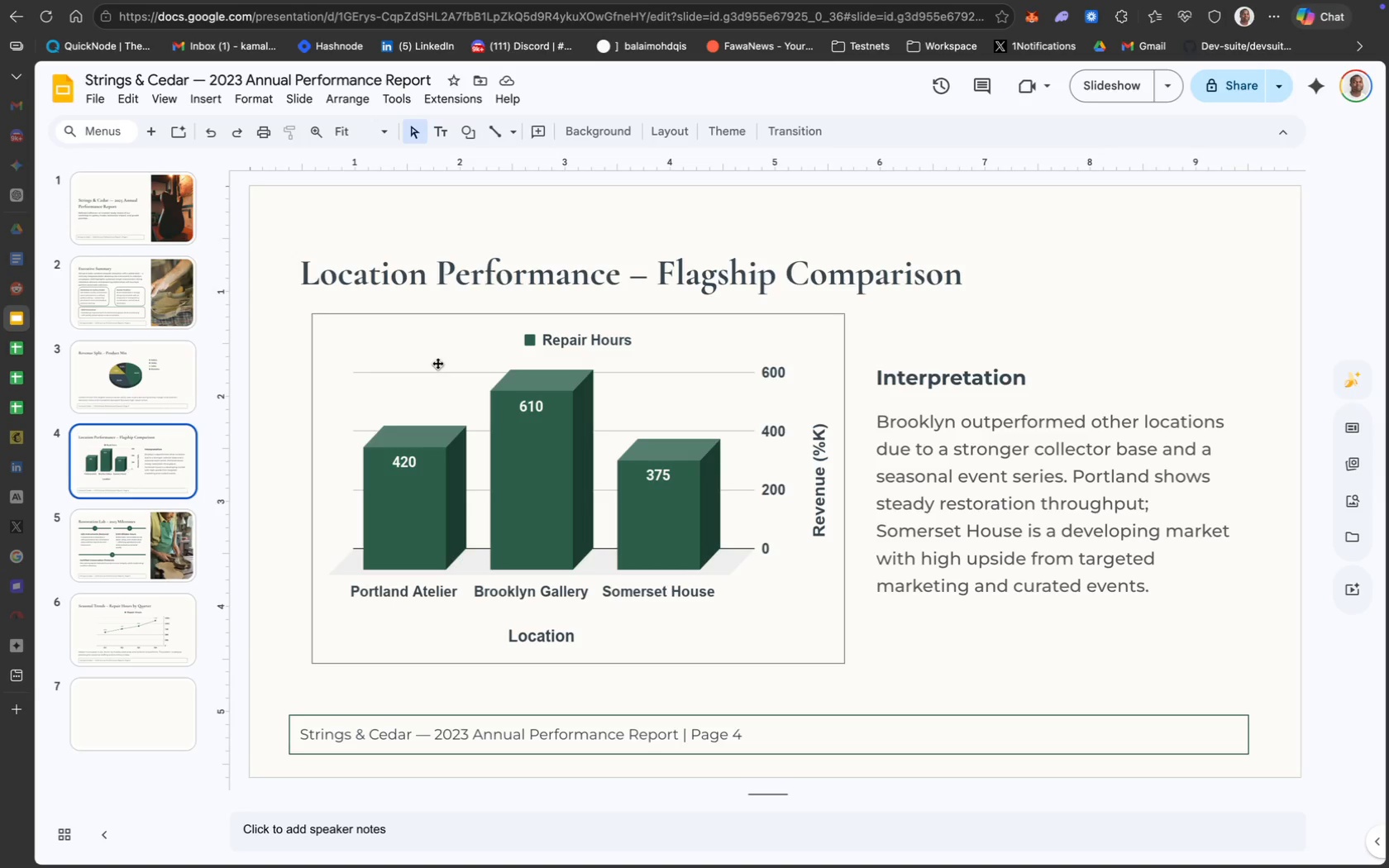 
wait(9.23)
 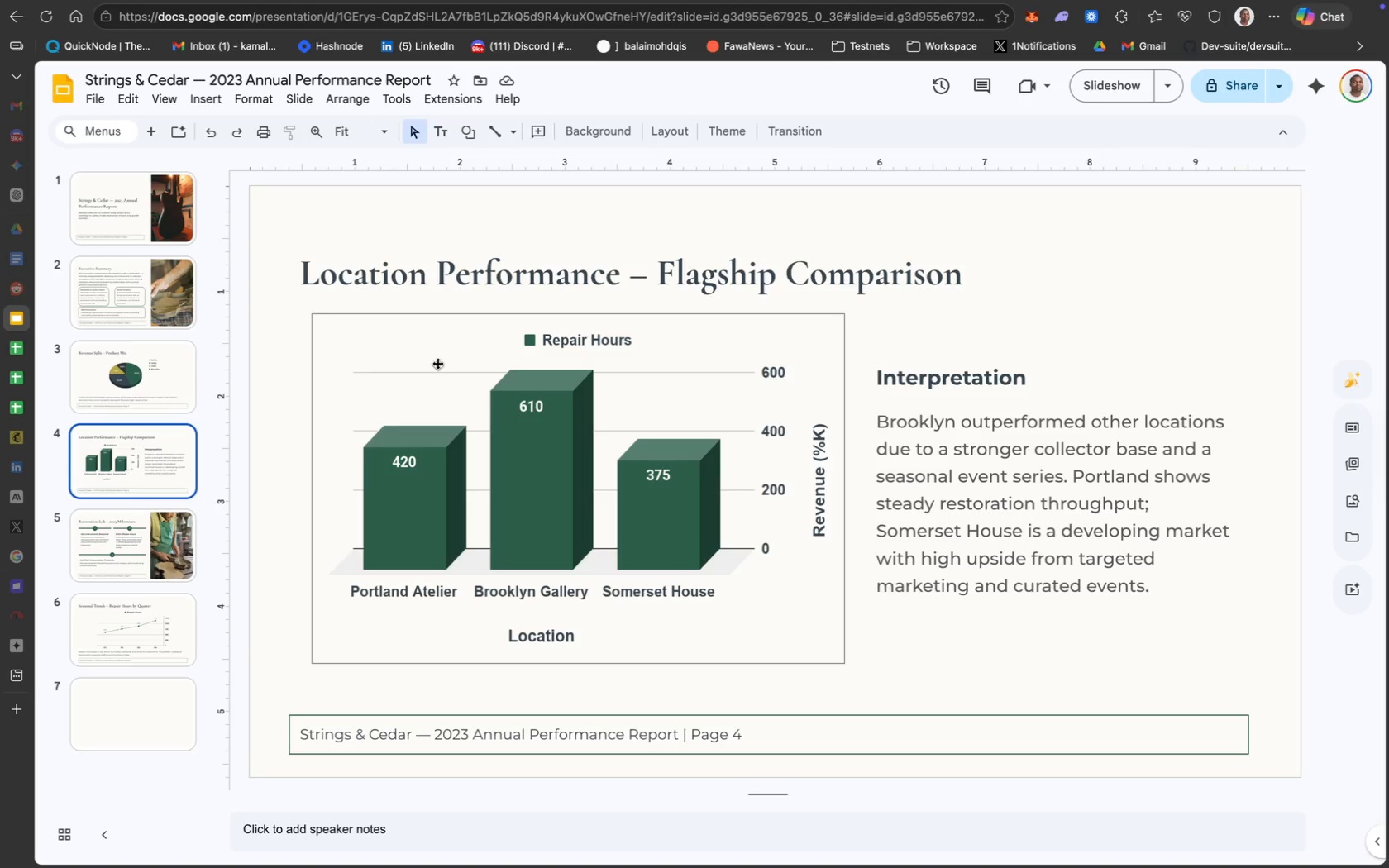 
key(Meta+CommandLeft)
 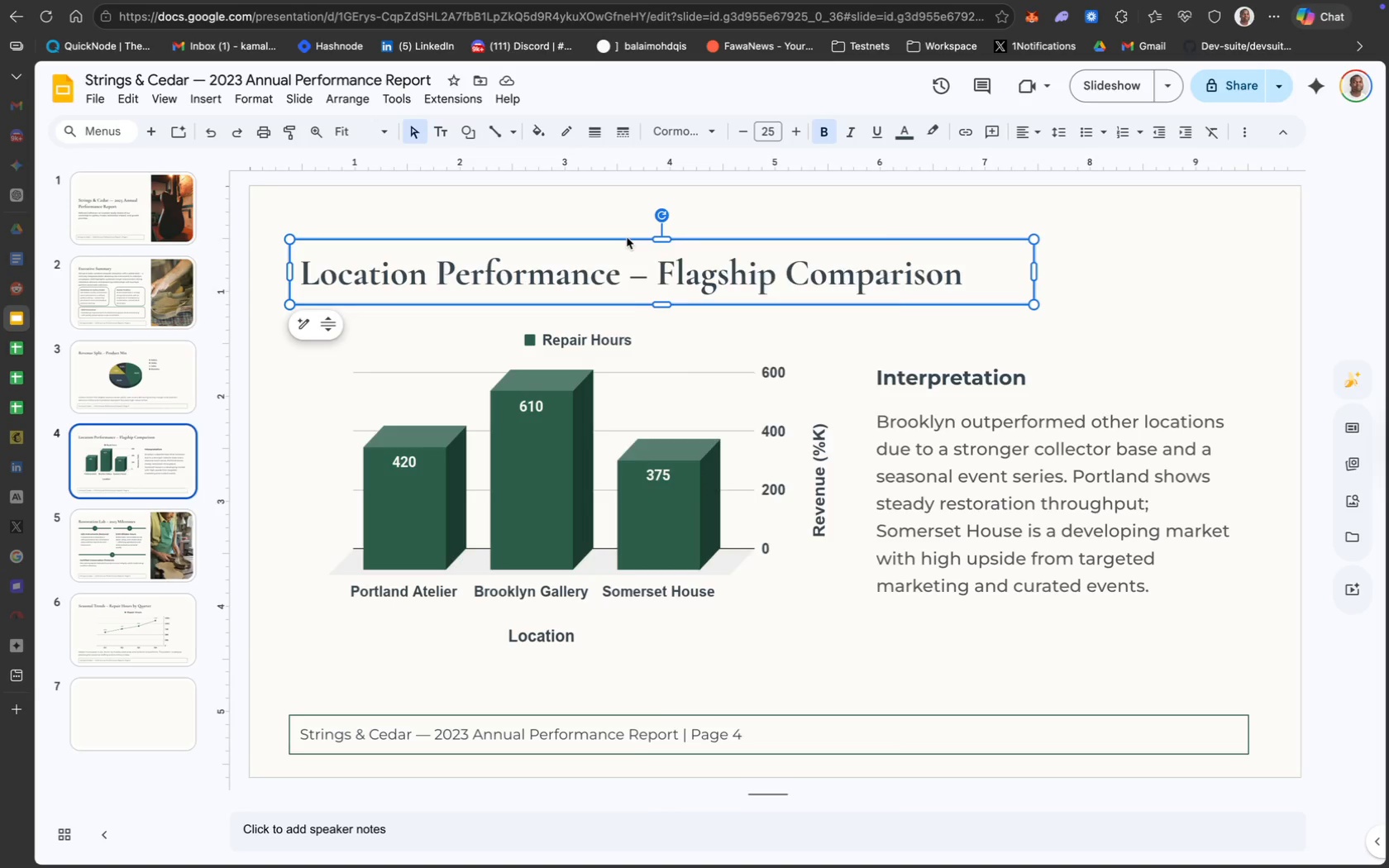 
right_click([627, 237])
 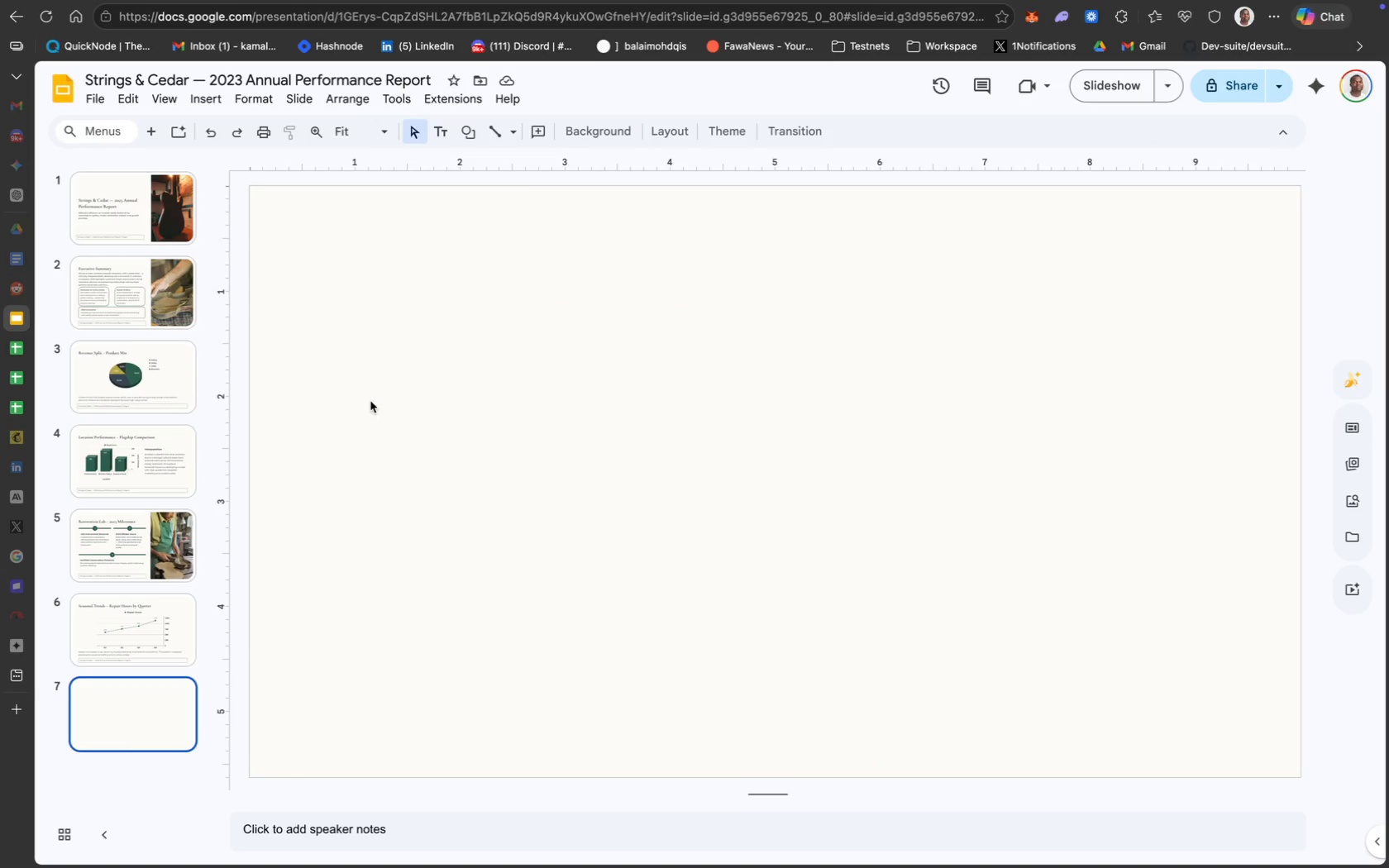 
key(Meta+CommandLeft)
 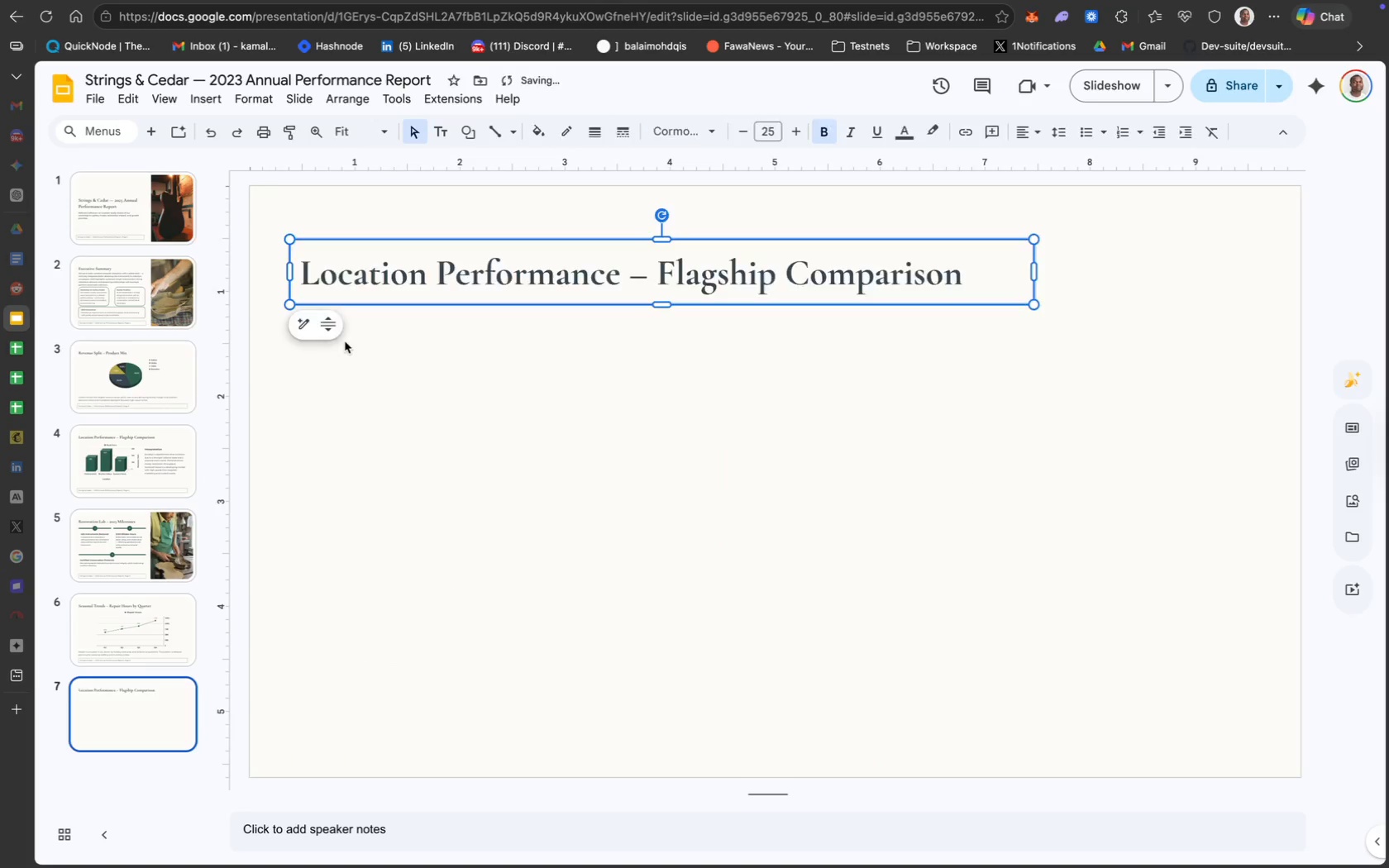 
key(Meta+V)
 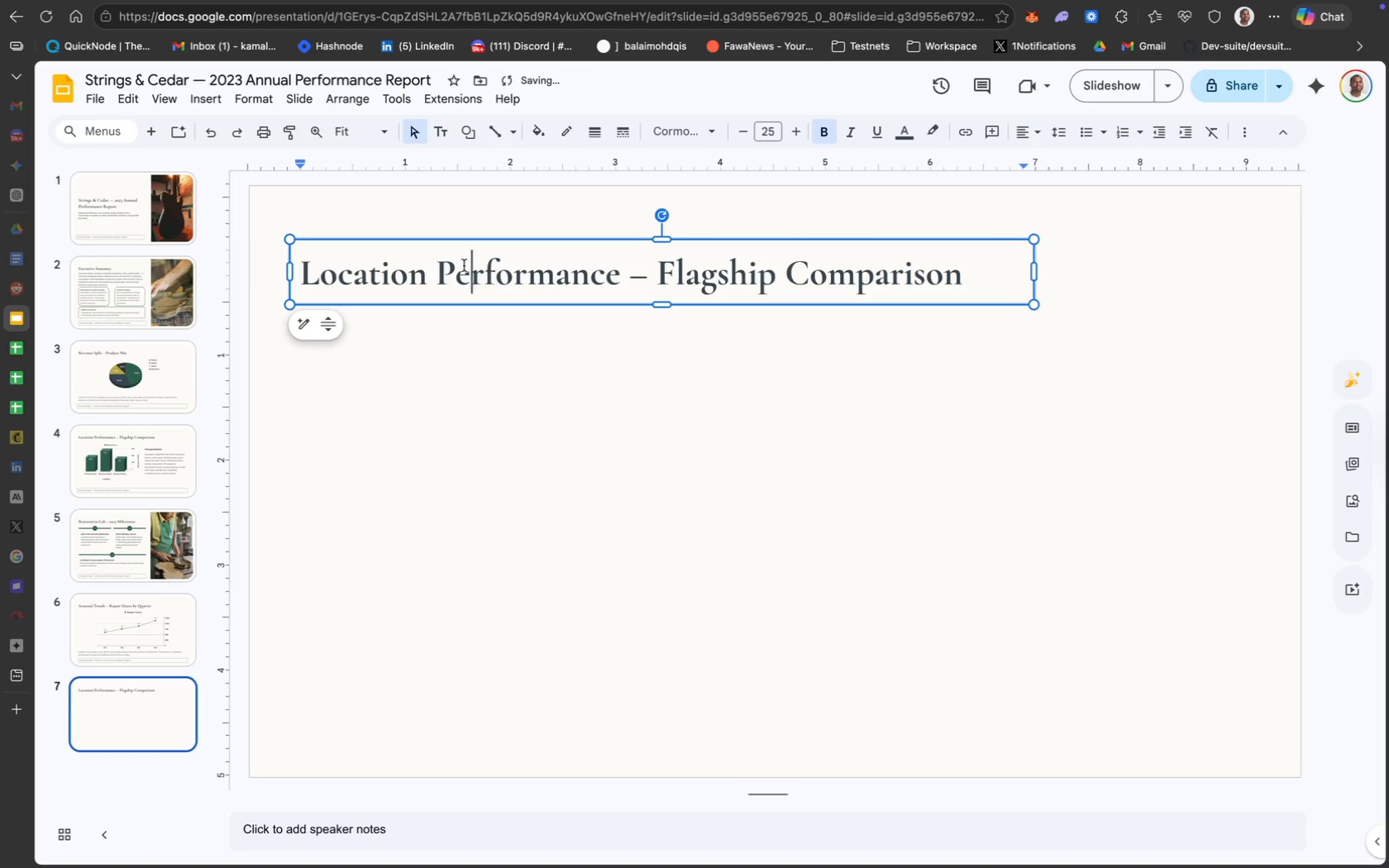 
key(Meta+A)
 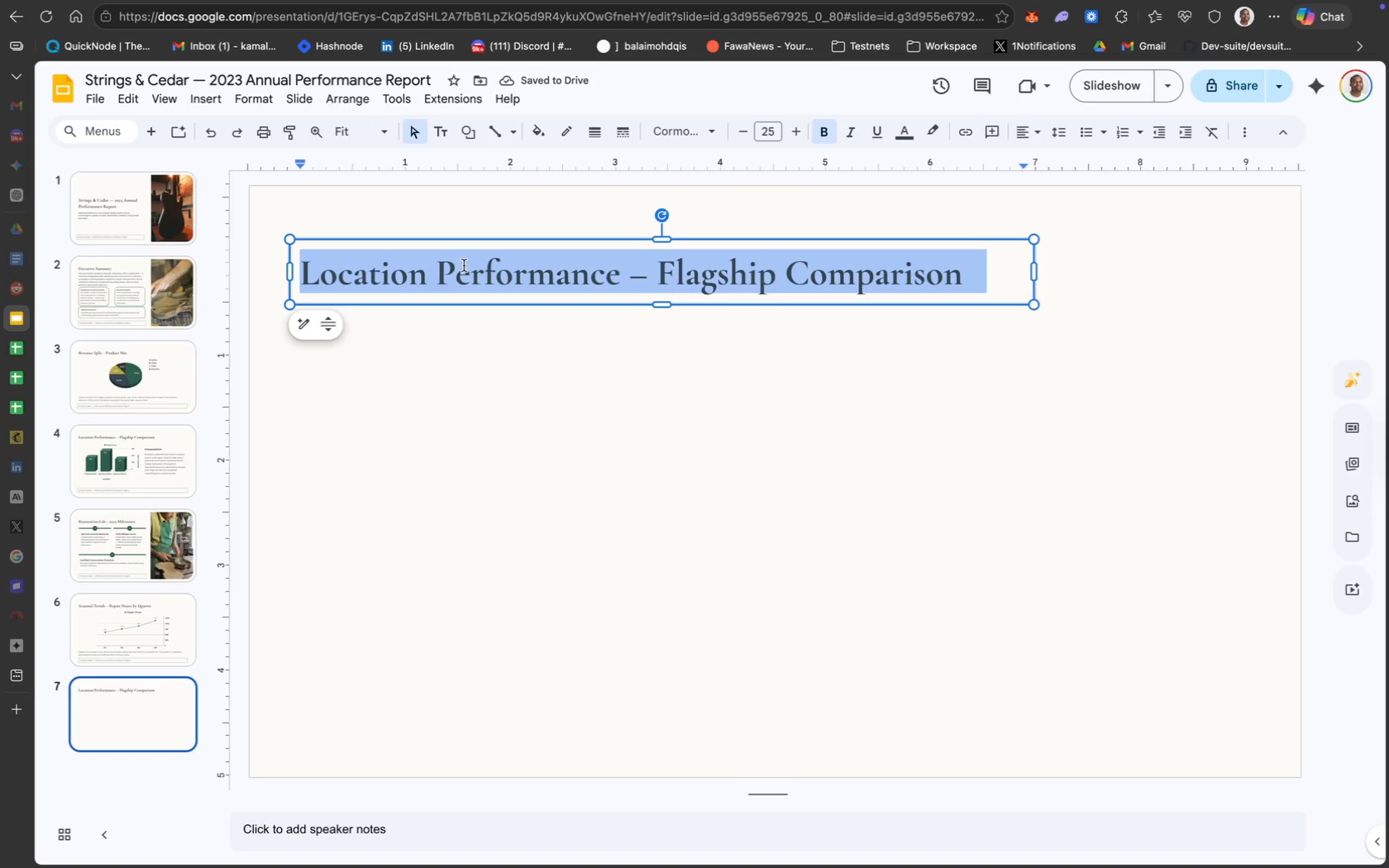 
type(Revenue Streams -- Diversifield Model)
 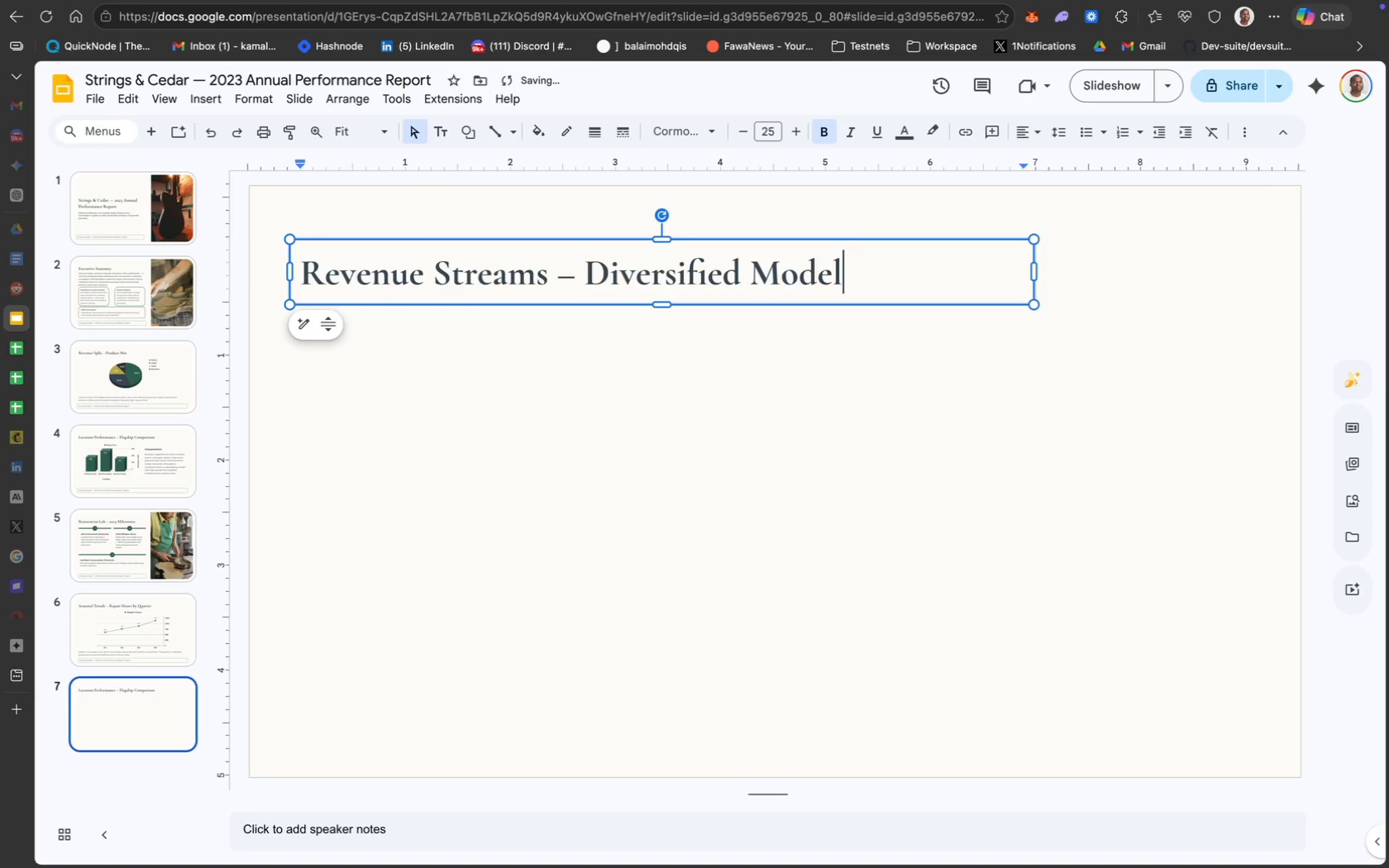 
key(Meta+CommandLeft)
 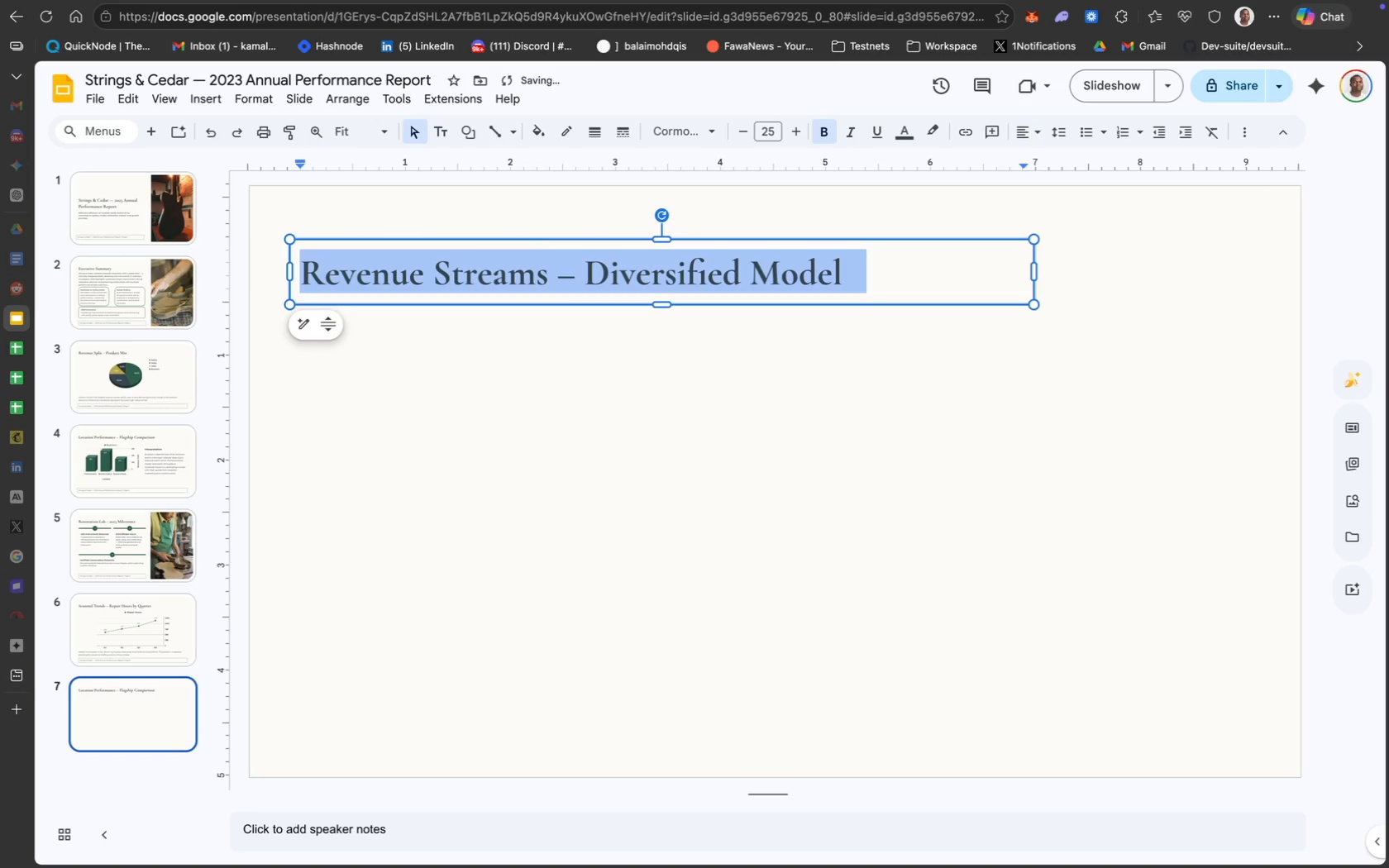 
key(Meta+A)
 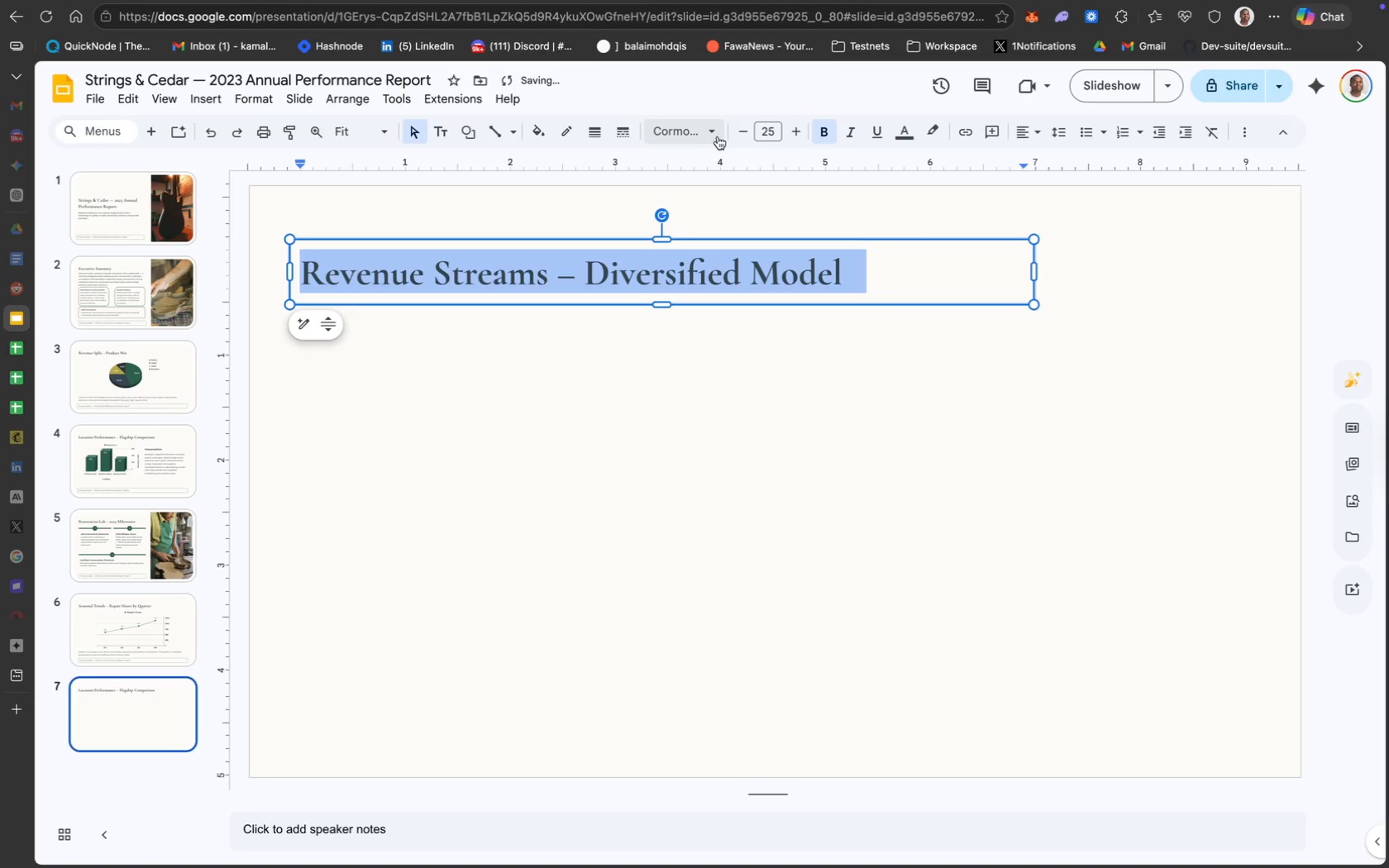 
left_click([705, 133])
 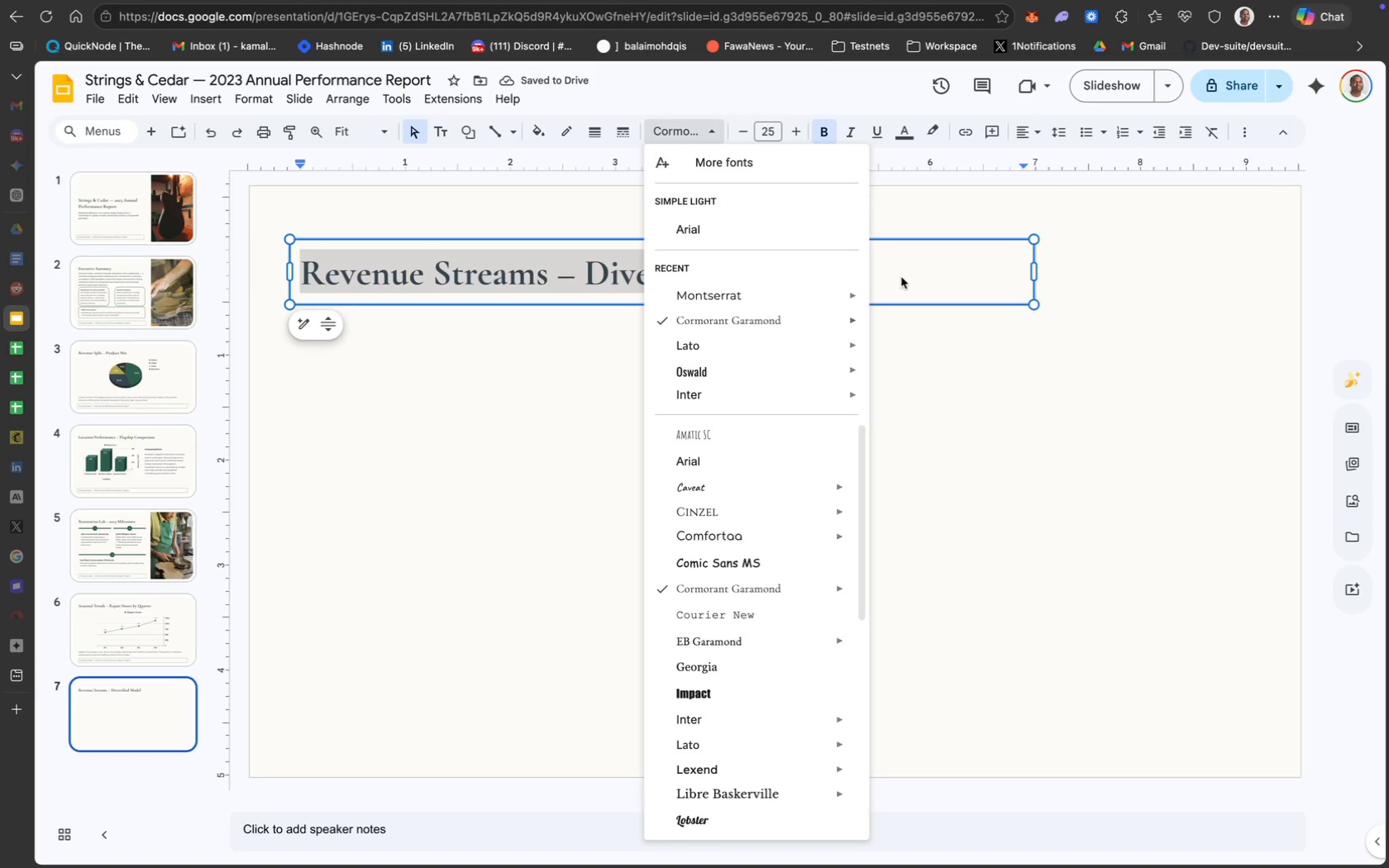 
left_click([918, 292])
 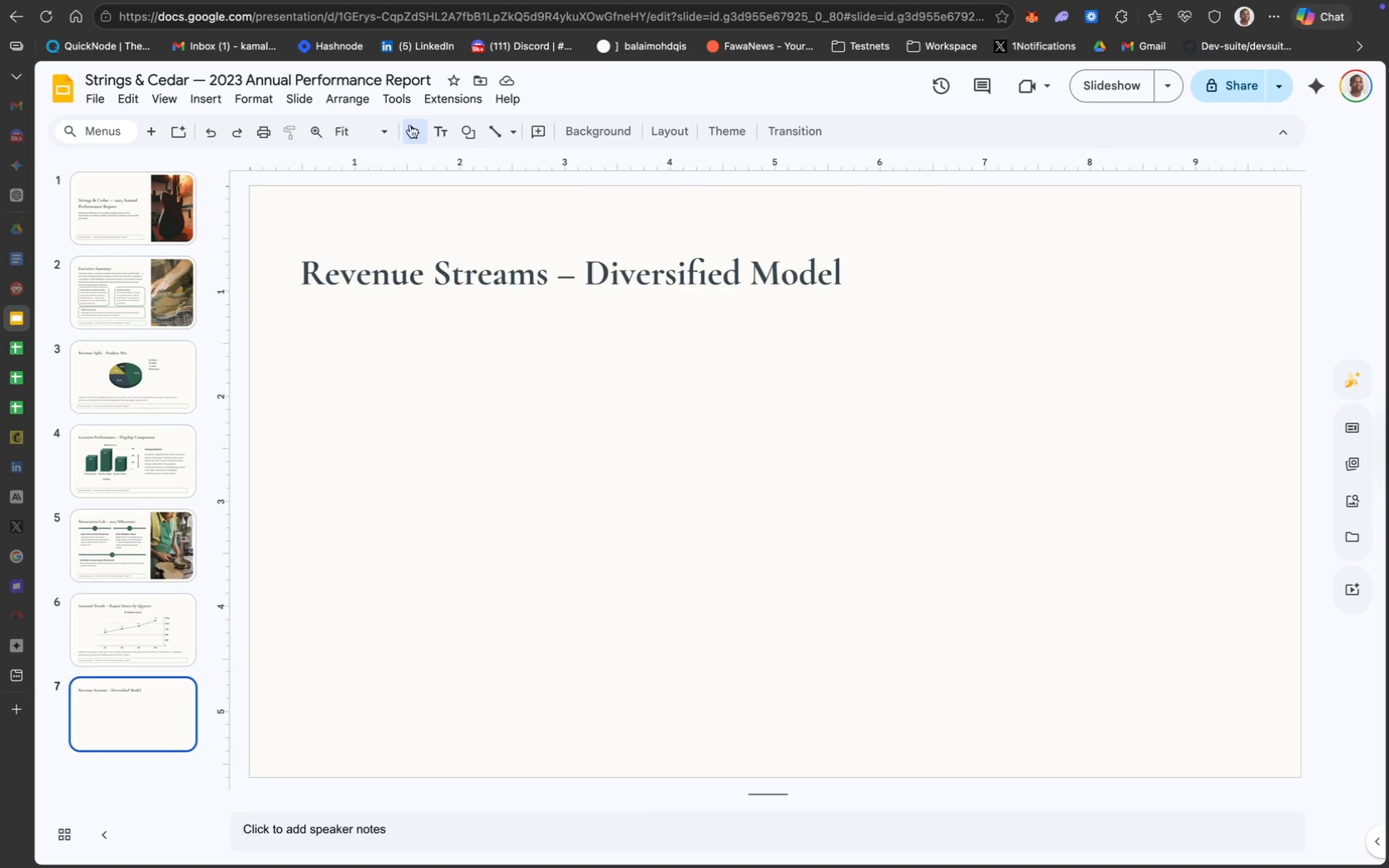 
wait(6.47)
 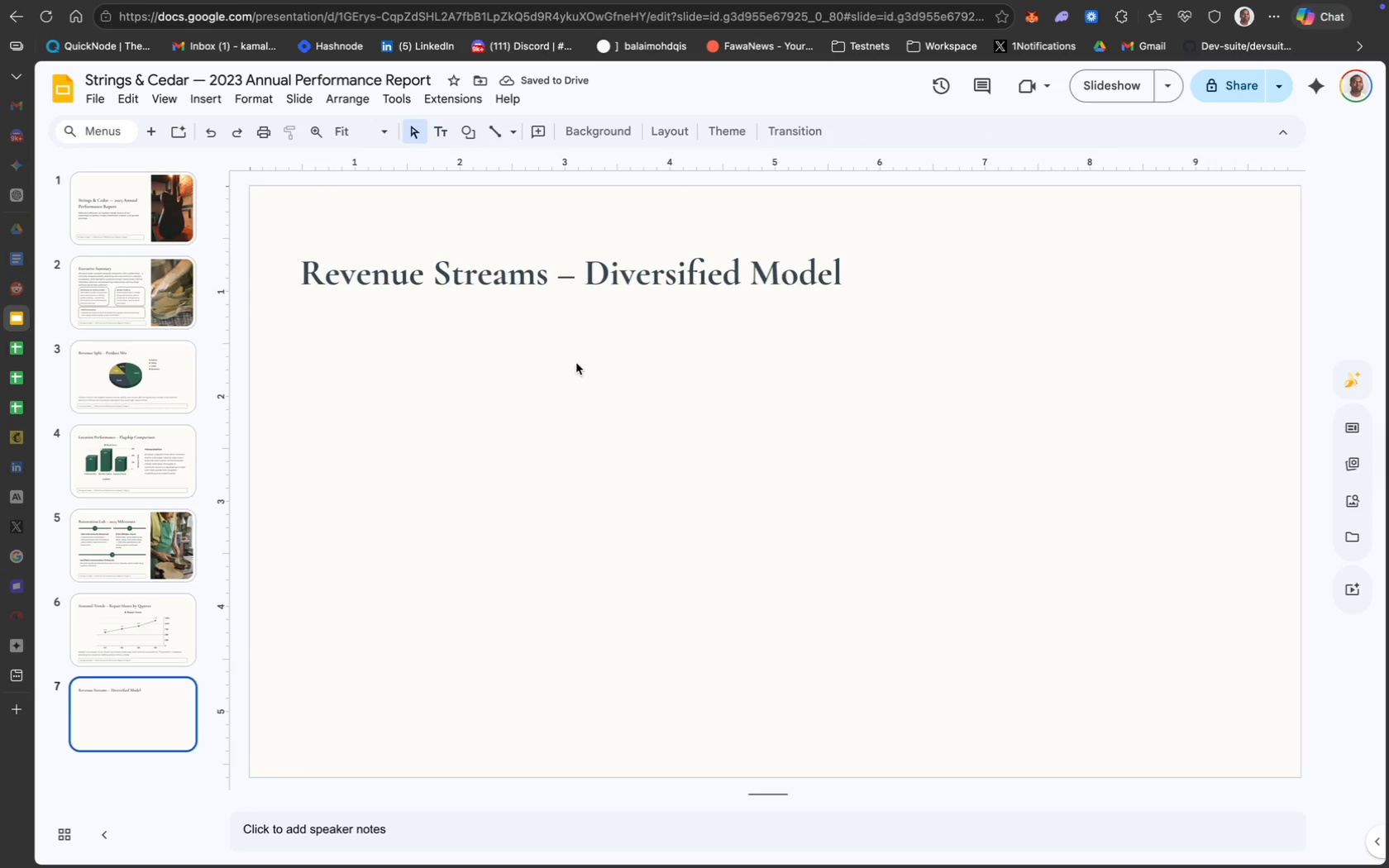 
left_click([215, 101])
 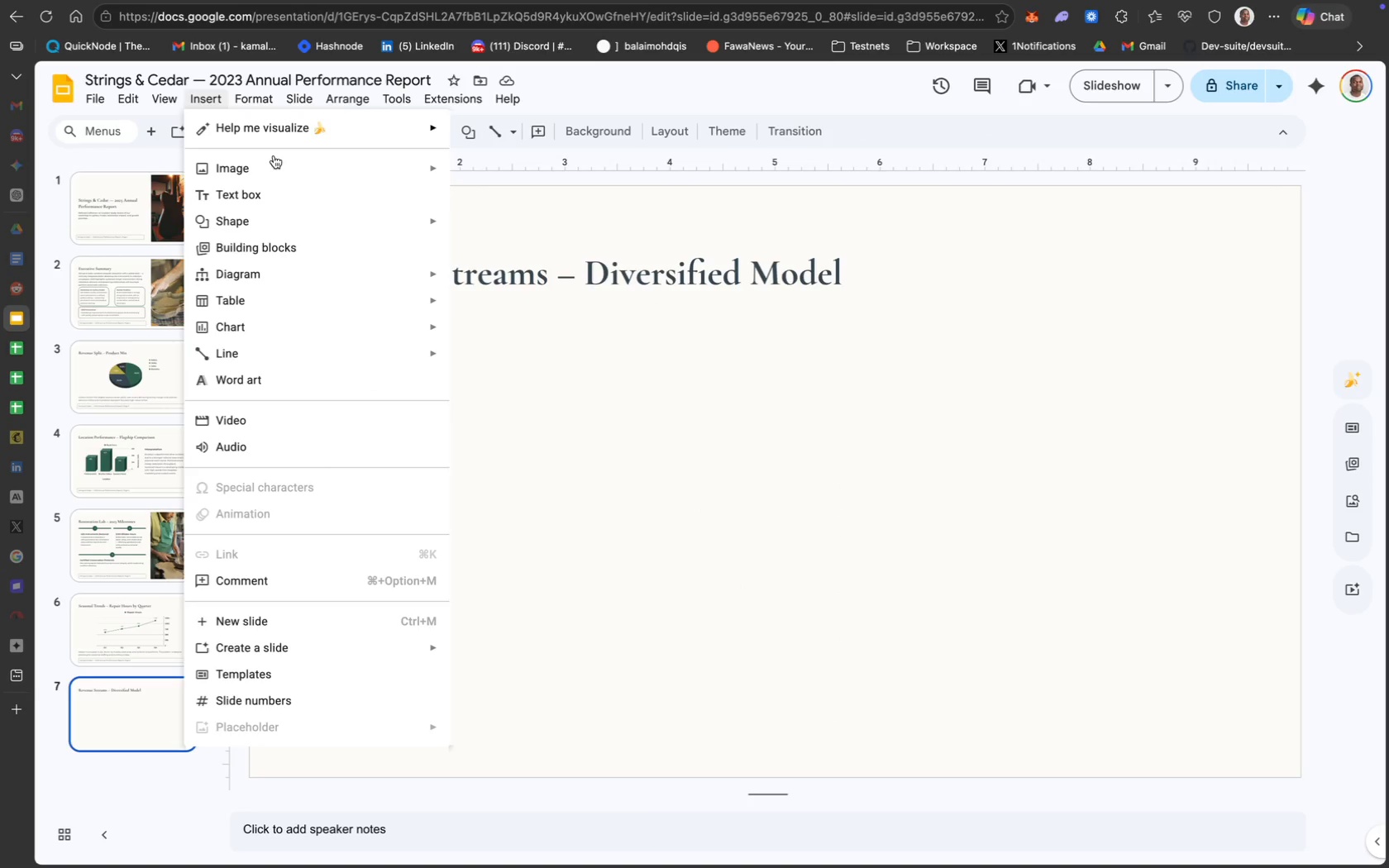 
left_click([294, 170])
 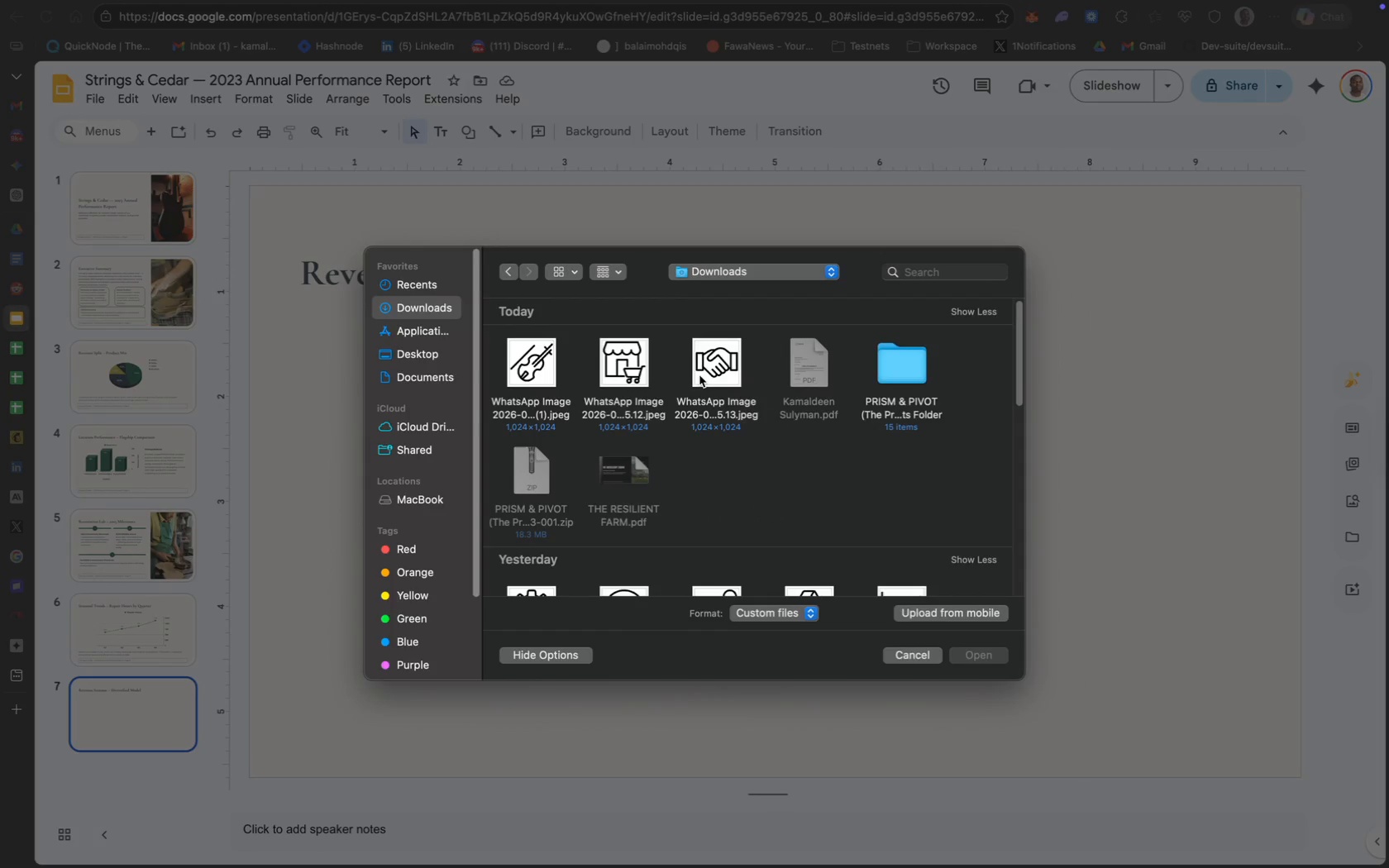 
wait(7.08)
 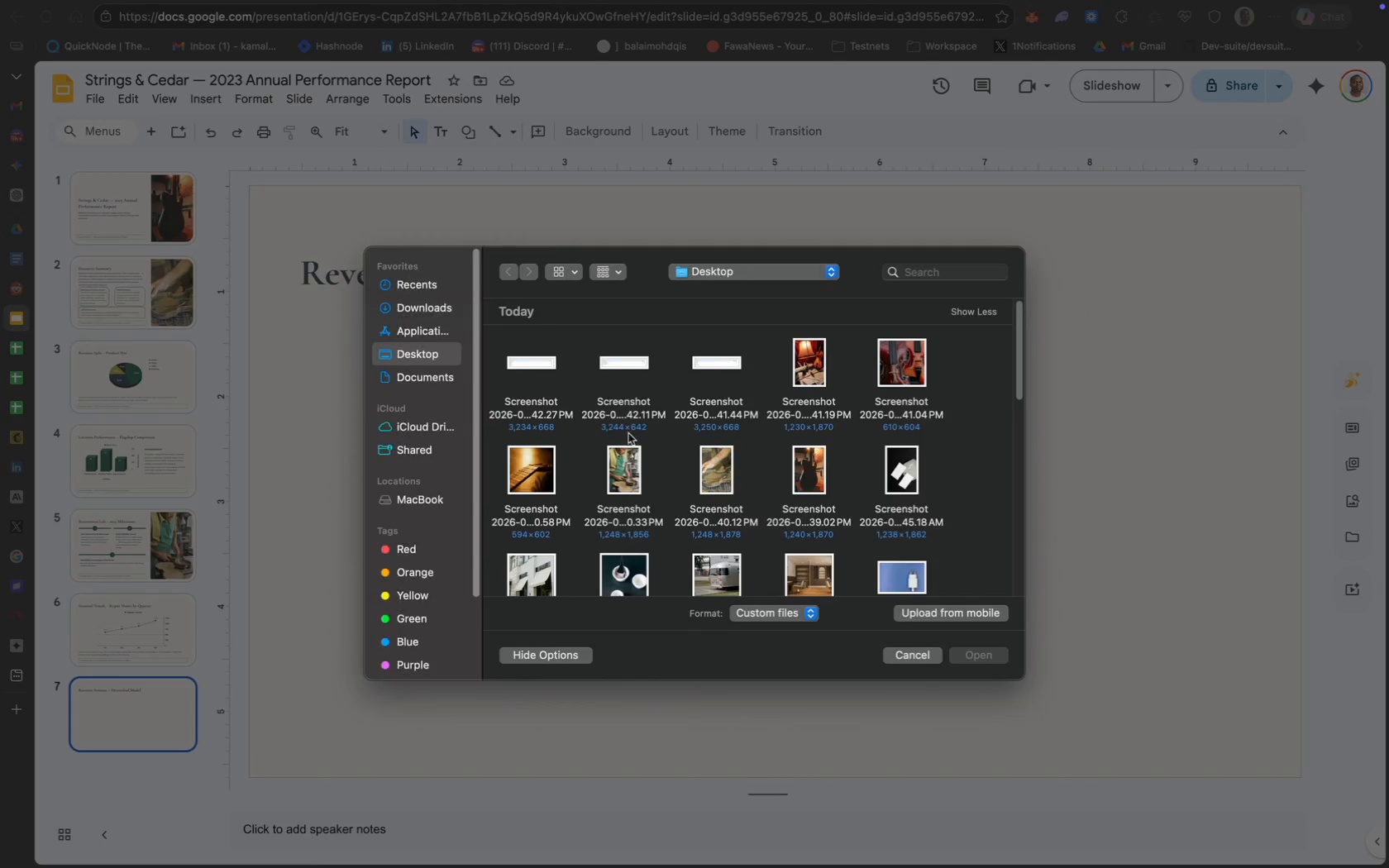 
left_click([989, 666])
 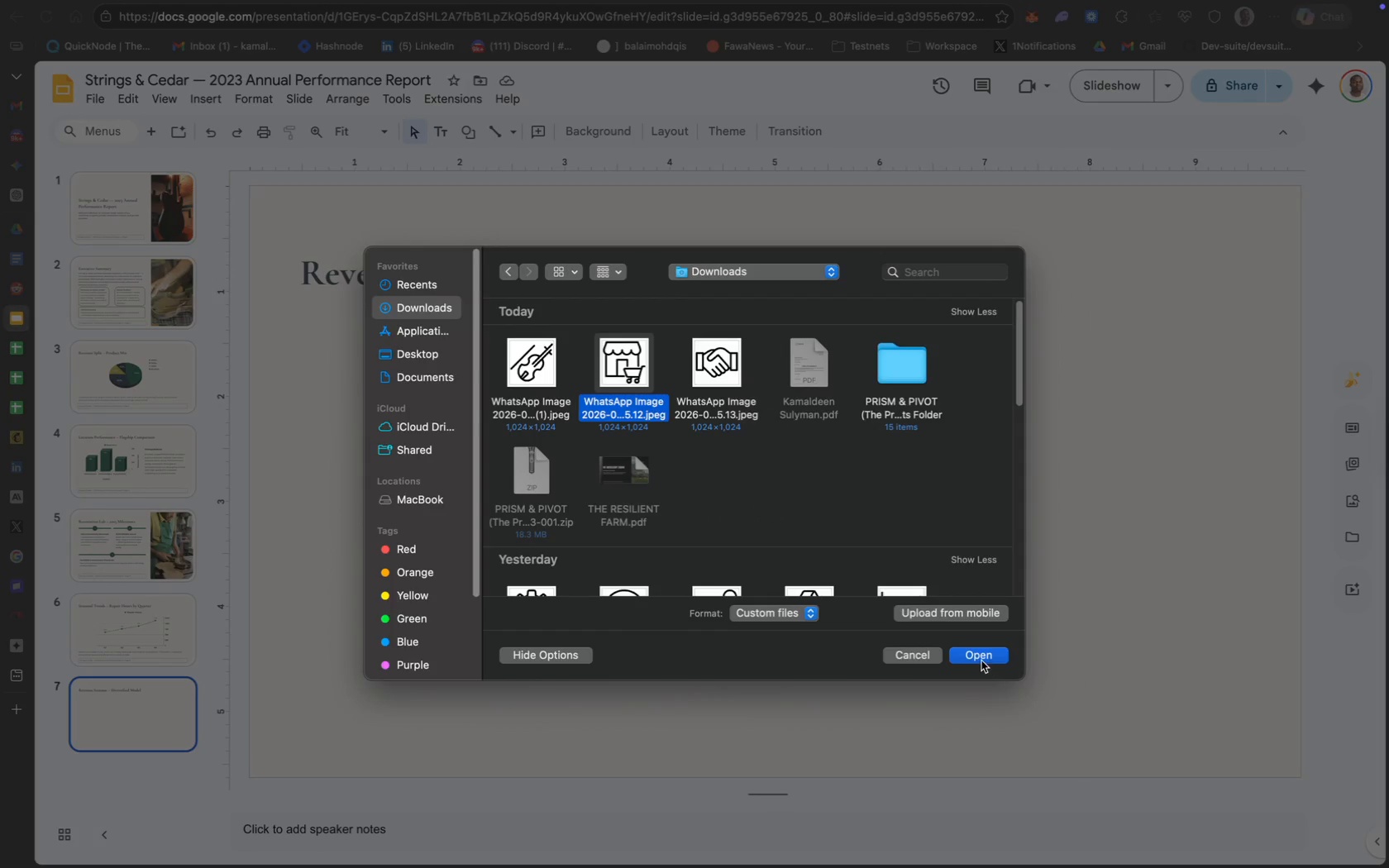 
left_click([981, 660])
 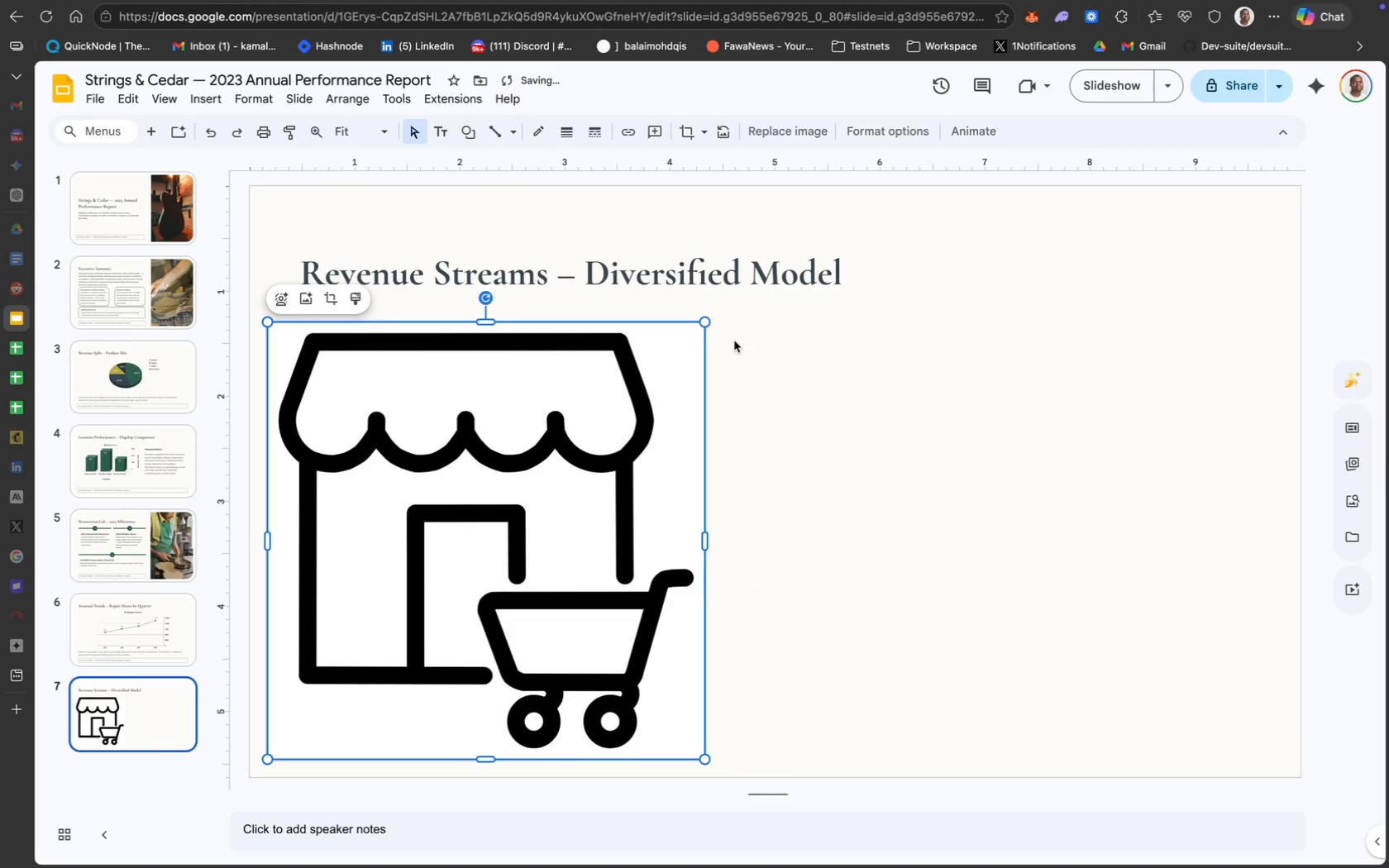 
left_click_drag(start_coordinate=[705, 321], to_coordinate=[438, 570])
 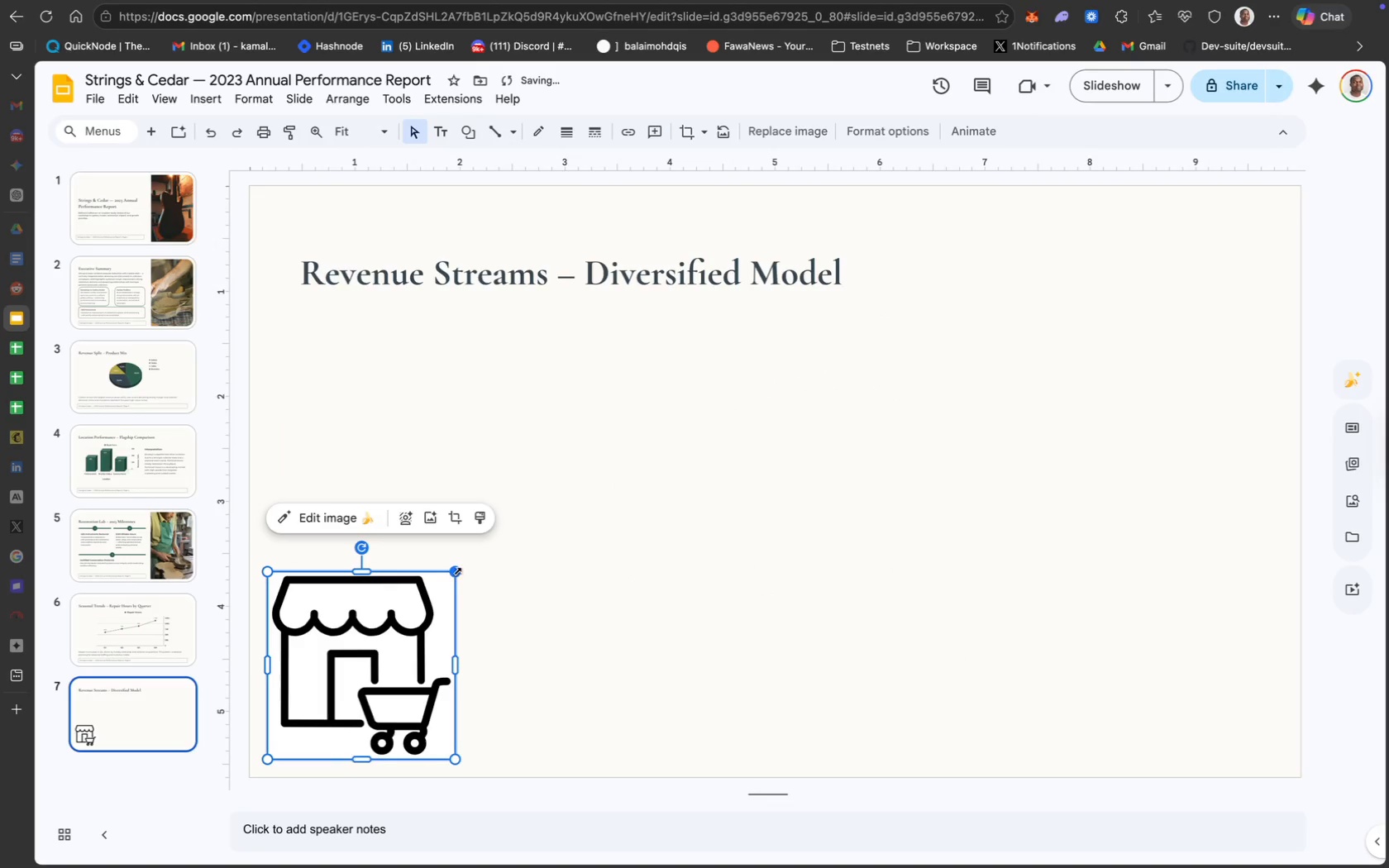 
left_click_drag(start_coordinate=[455, 570], to_coordinate=[383, 659])
 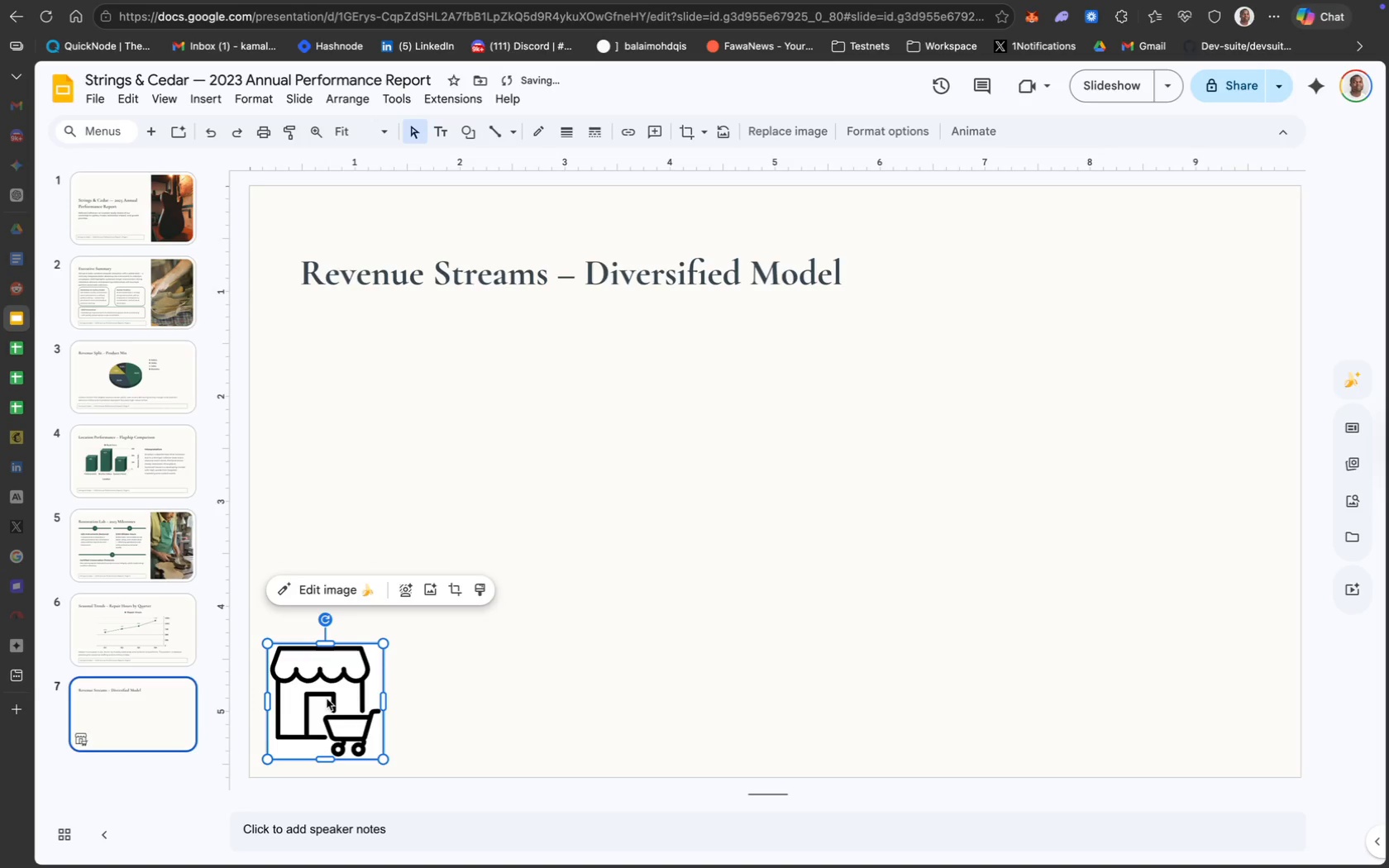 
left_click_drag(start_coordinate=[327, 699], to_coordinate=[351, 426])
 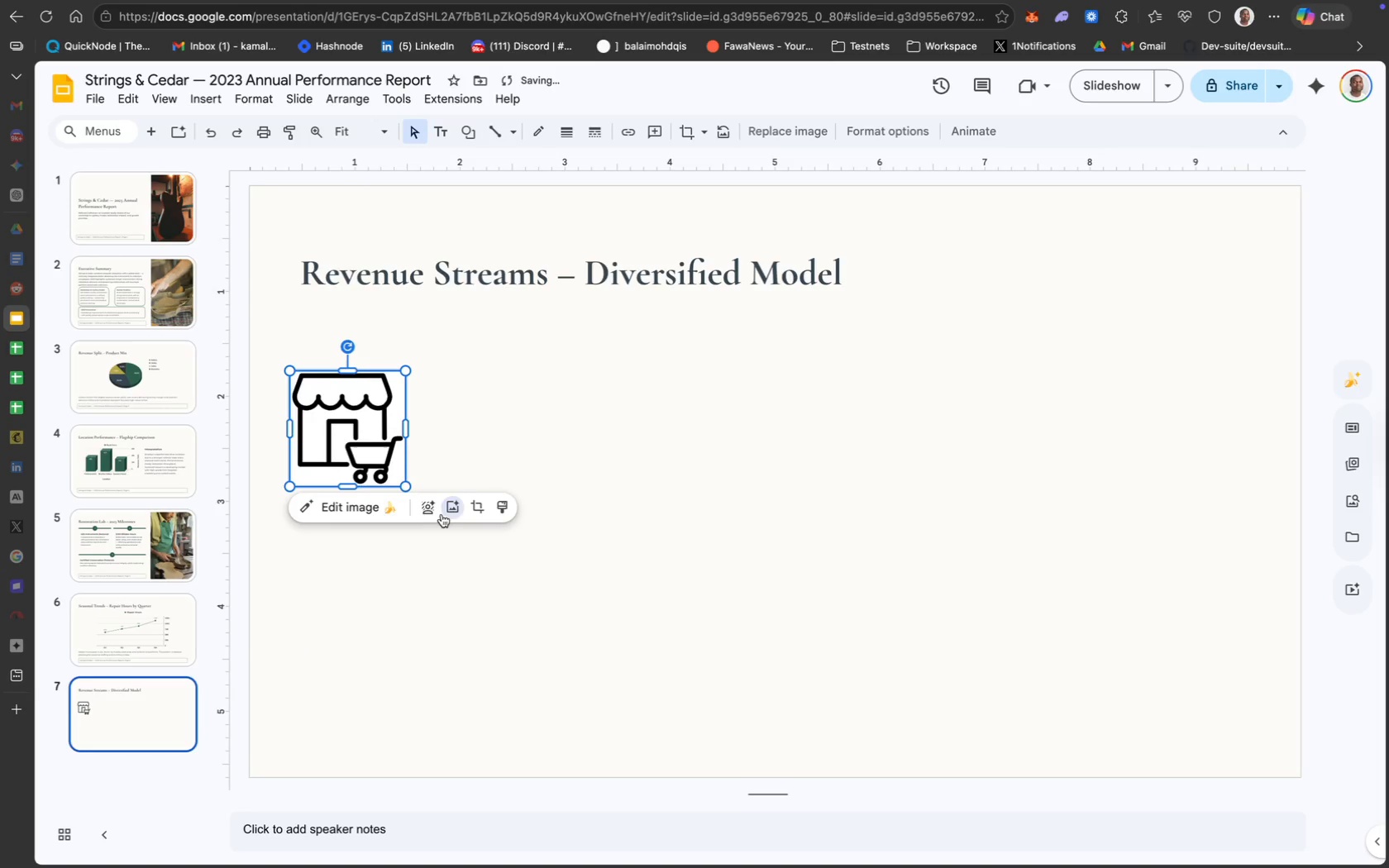 
left_click([432, 513])
 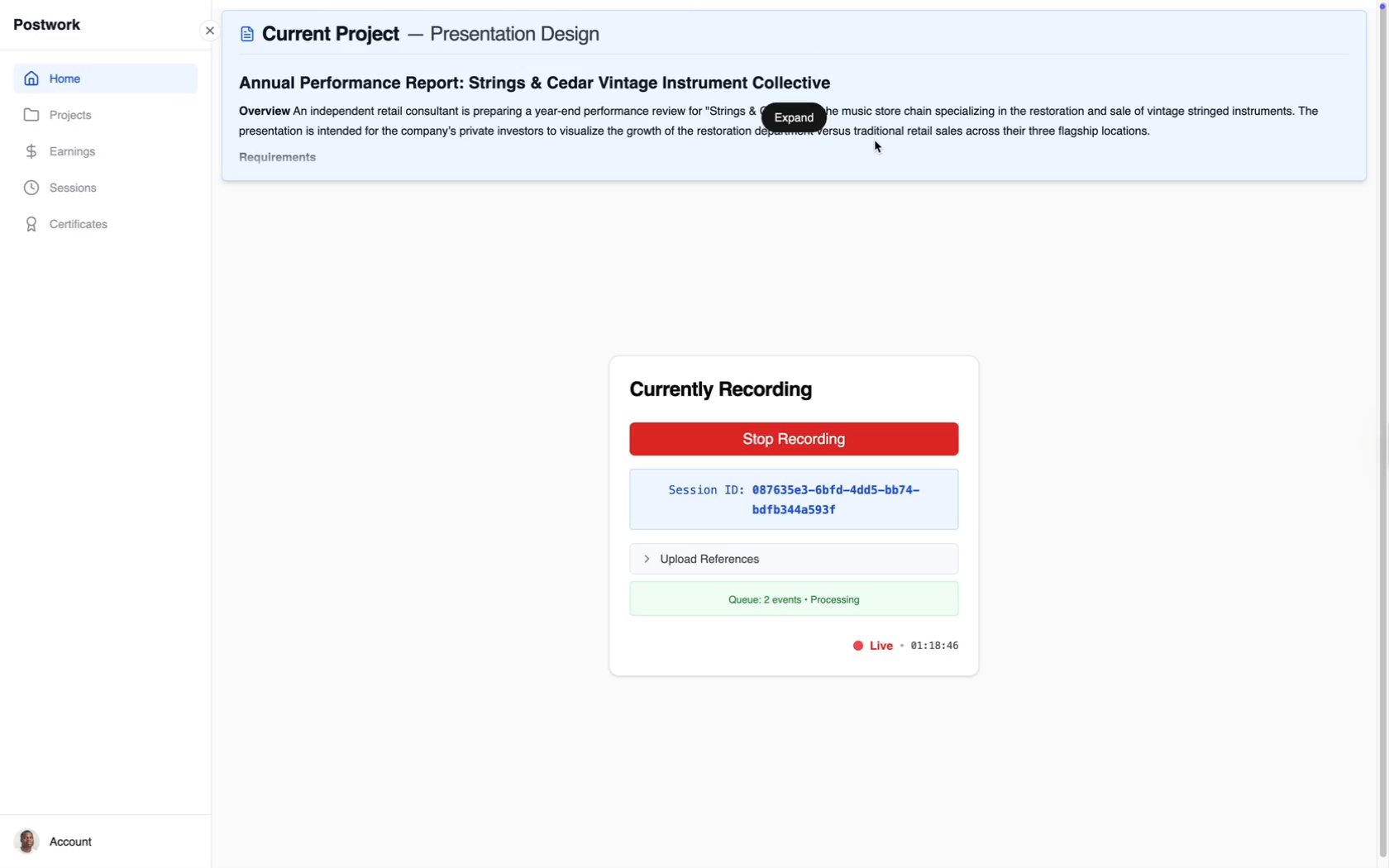 
wait(27.36)
 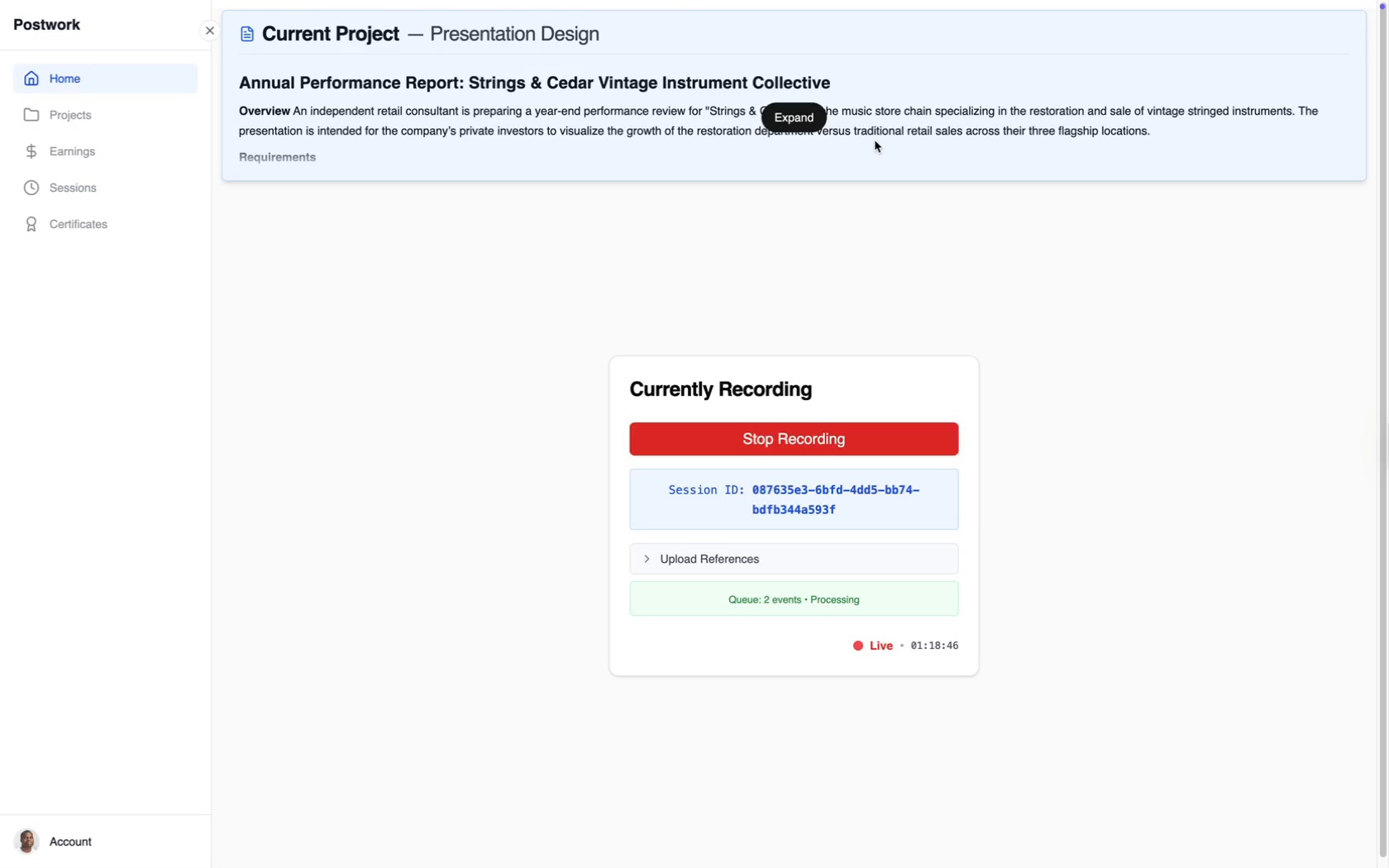 
left_click_drag(start_coordinate=[407, 375], to_coordinate=[332, 456])
 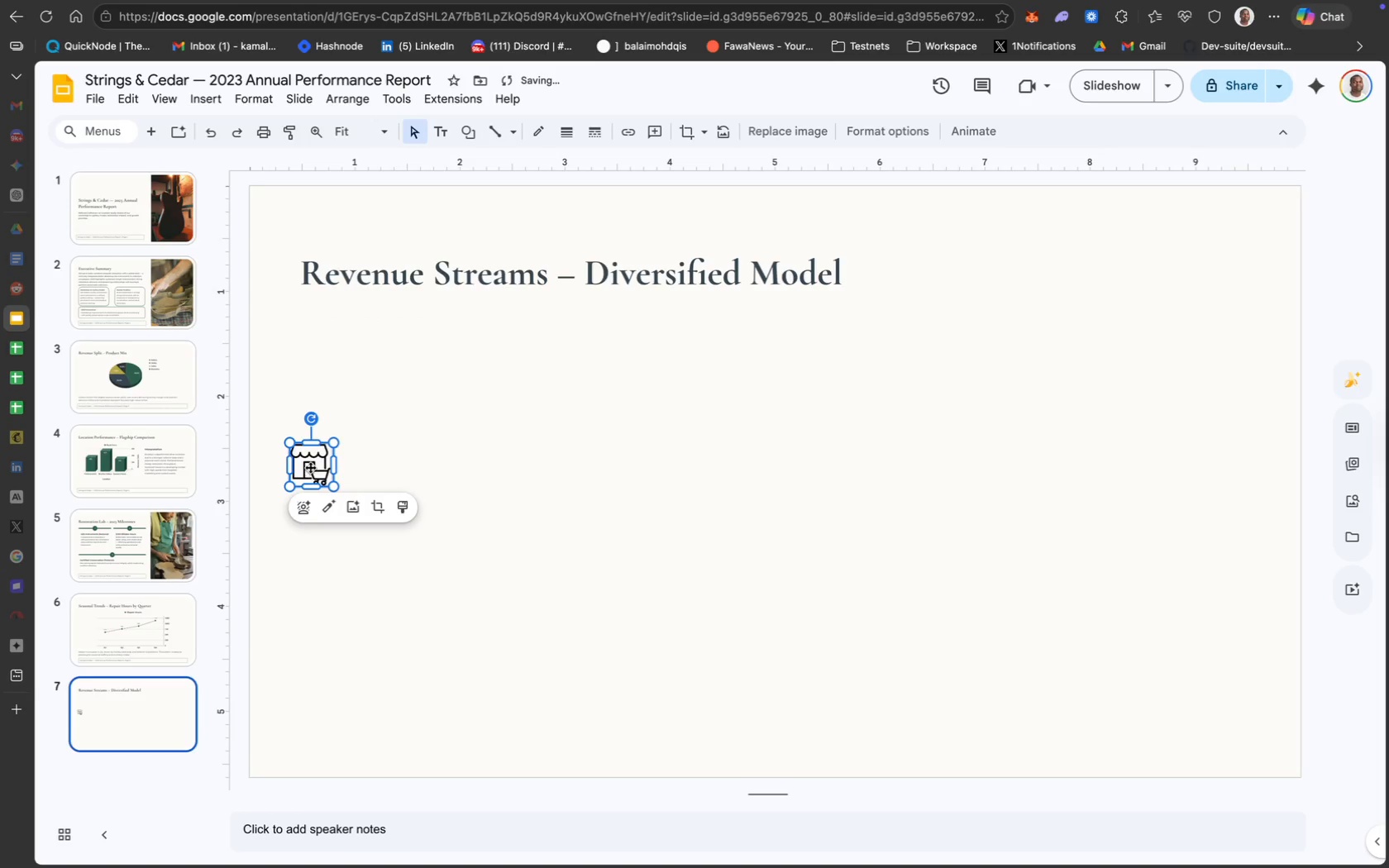 
left_click_drag(start_coordinate=[310, 467], to_coordinate=[324, 341])
 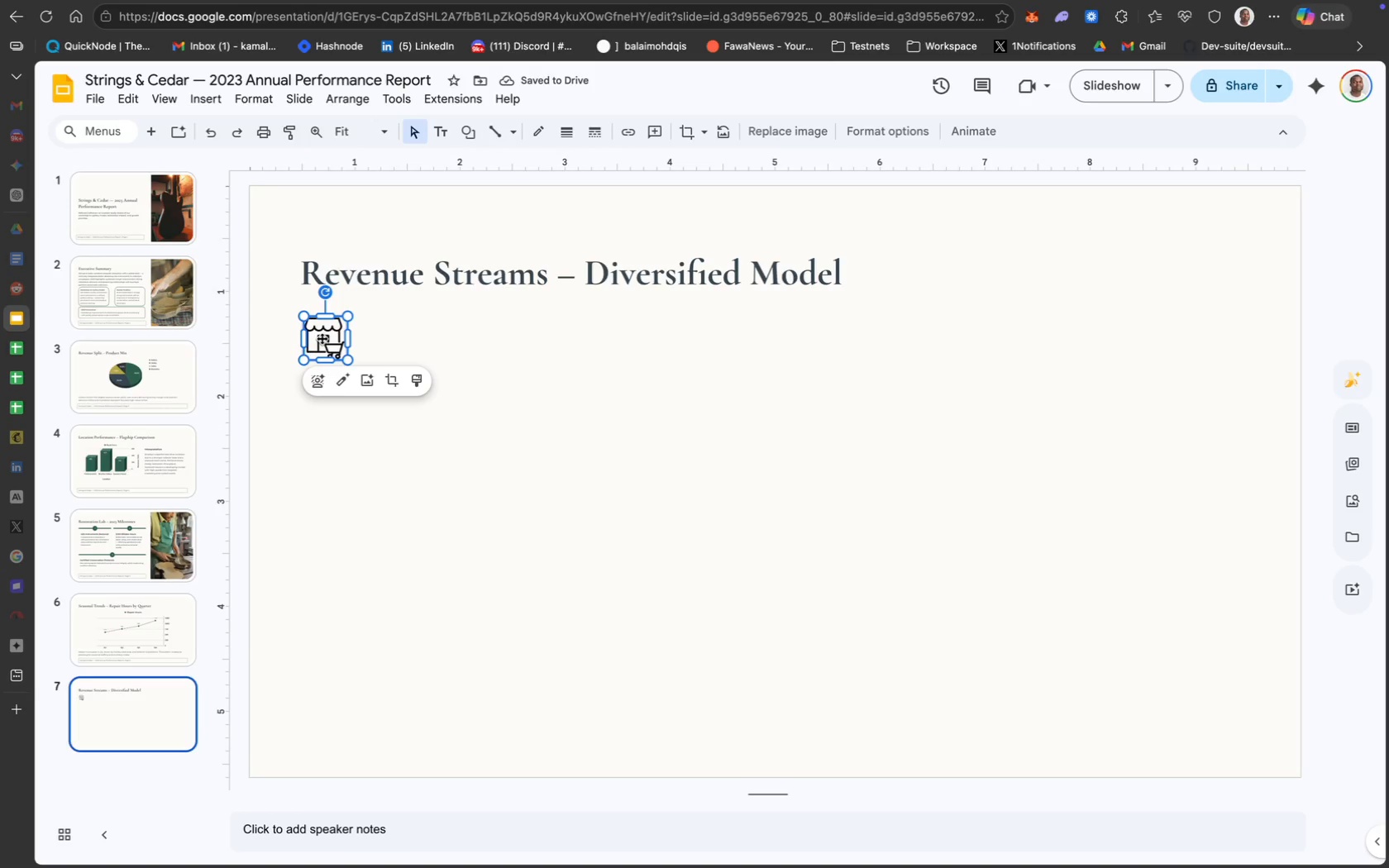 
wait(5.57)
 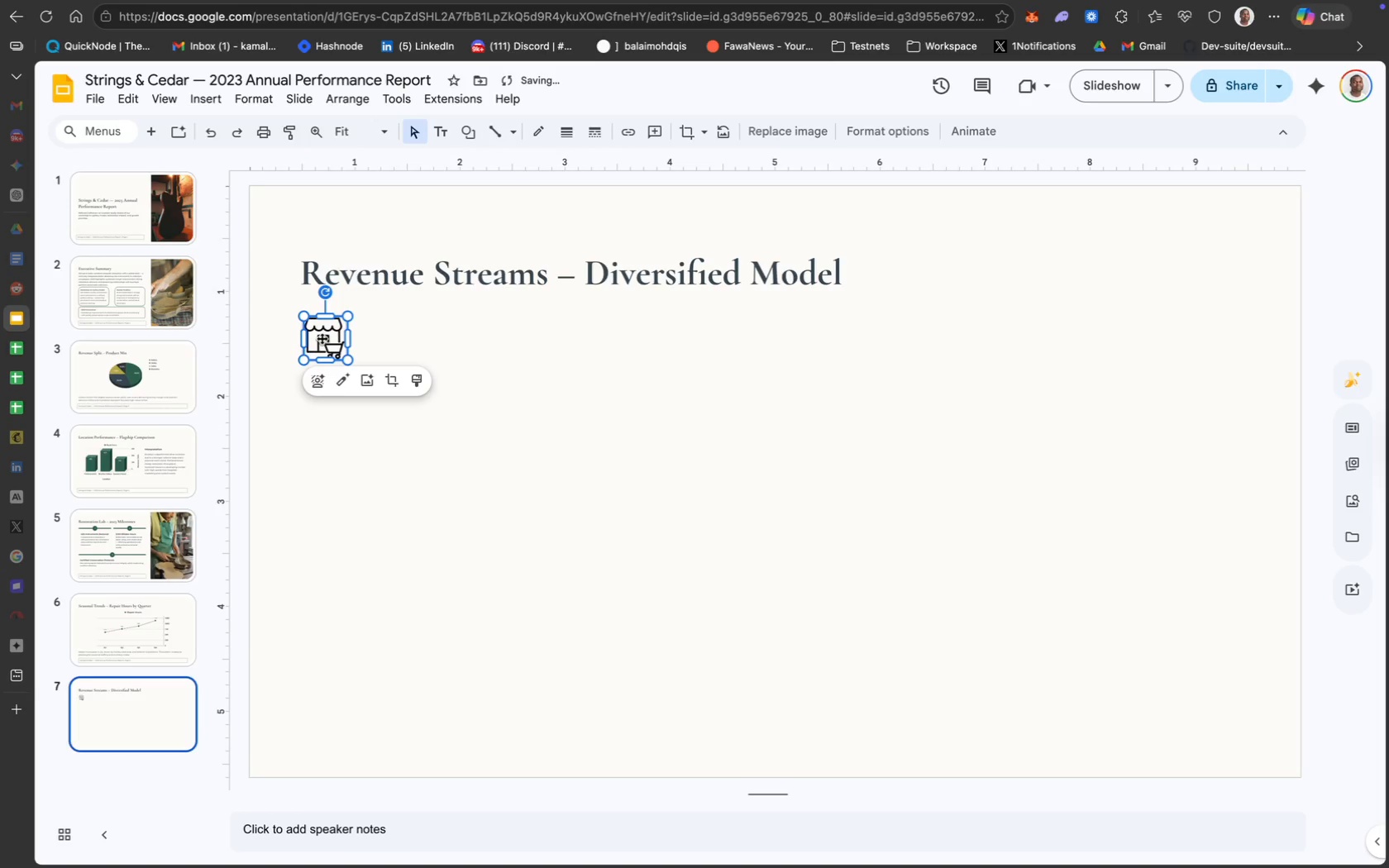 
left_click_drag(start_coordinate=[327, 334], to_coordinate=[327, 358])
 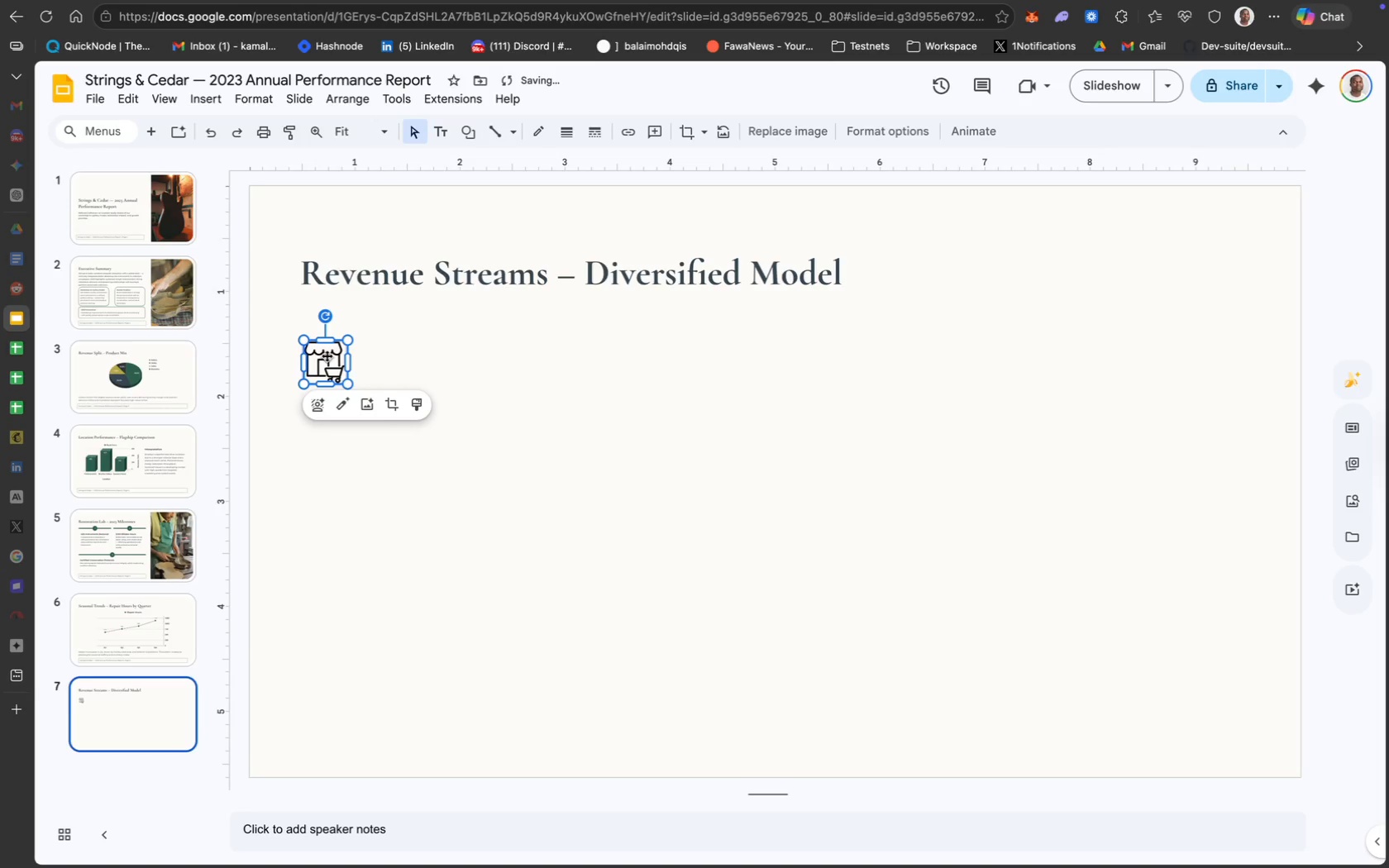 
left_click_drag(start_coordinate=[327, 354], to_coordinate=[326, 343])
 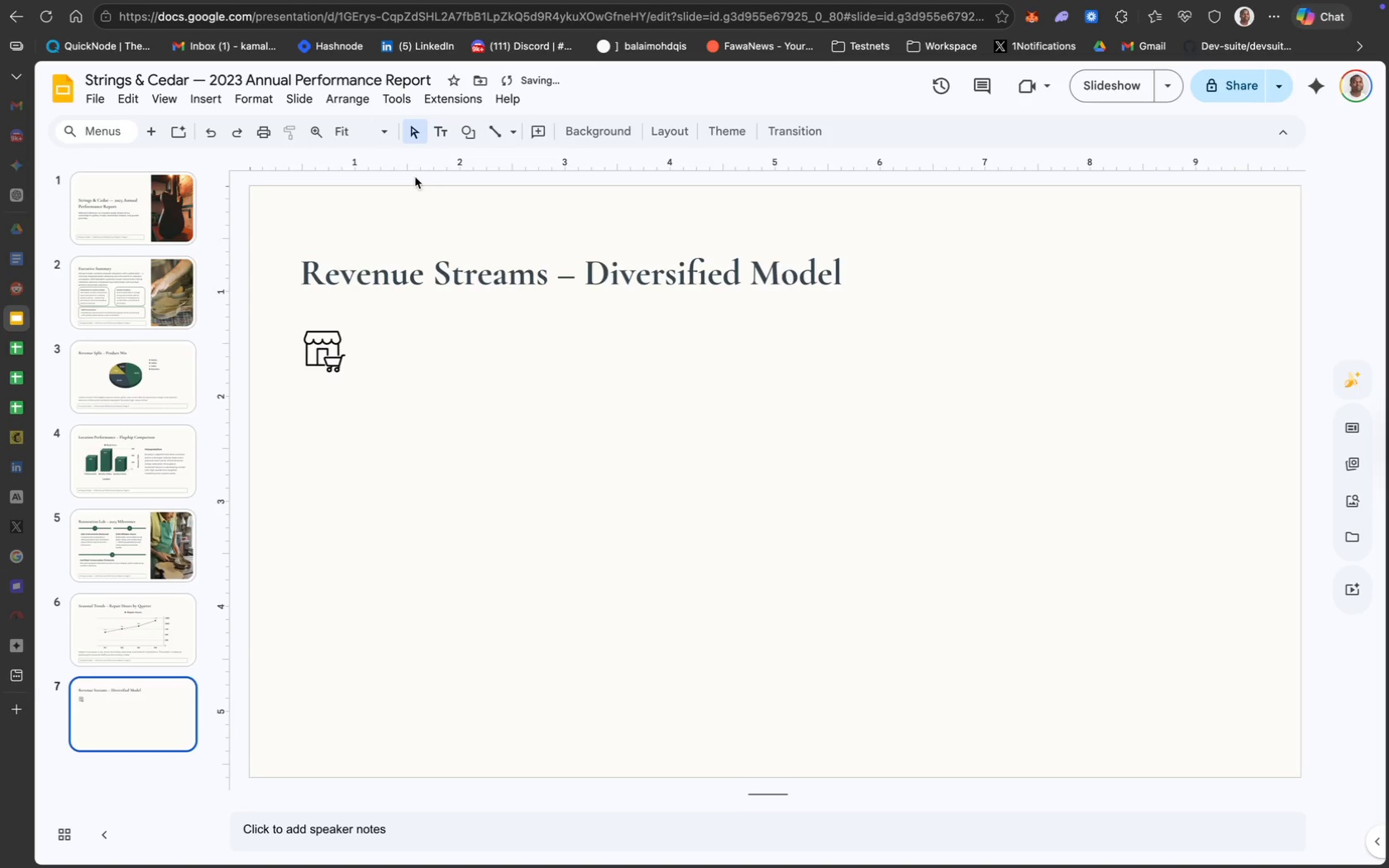 
left_click([443, 130])
 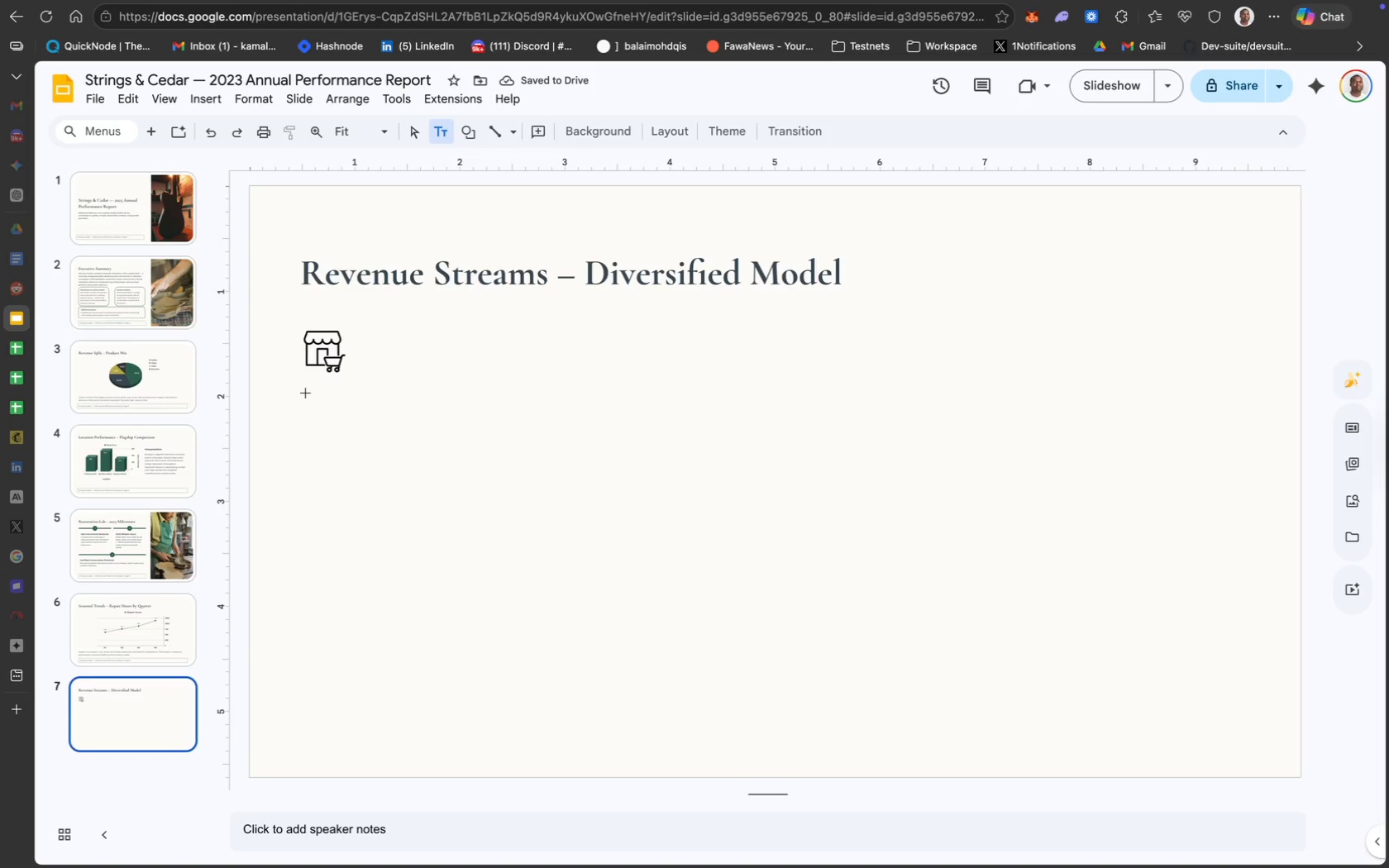 
left_click_drag(start_coordinate=[354, 390], to_coordinate=[336, 376])
 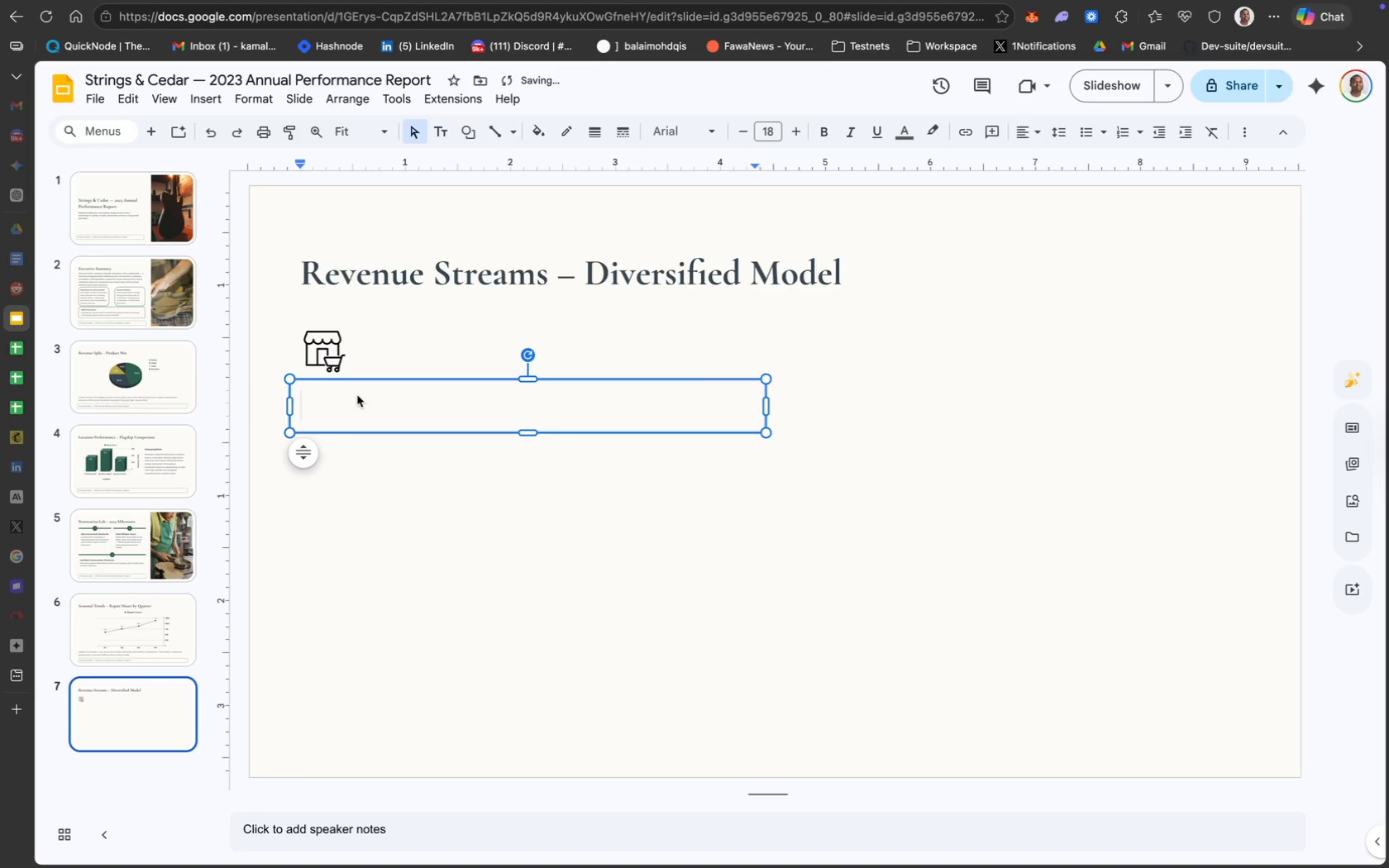 
type(Retail)
 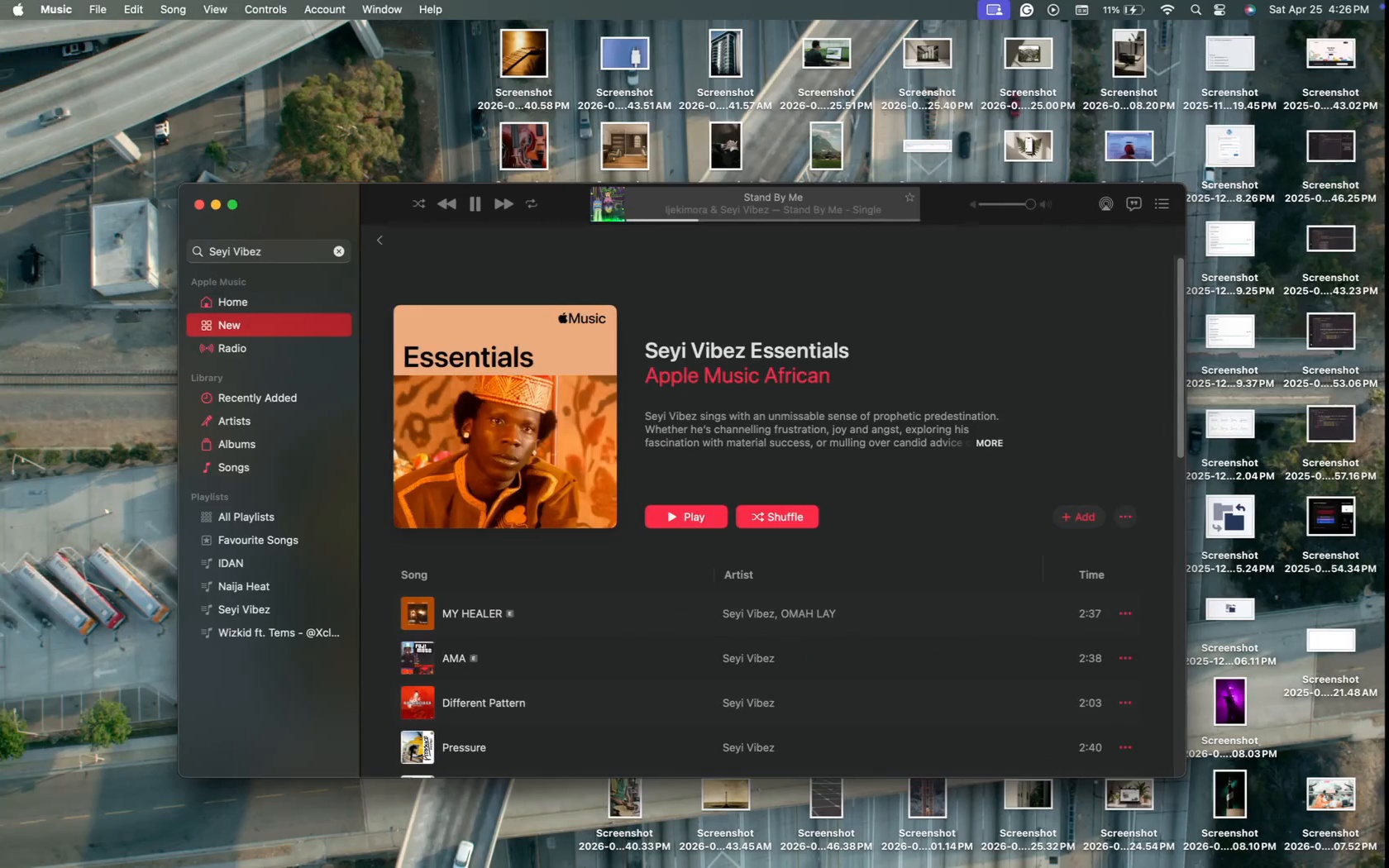 
wait(5.07)
 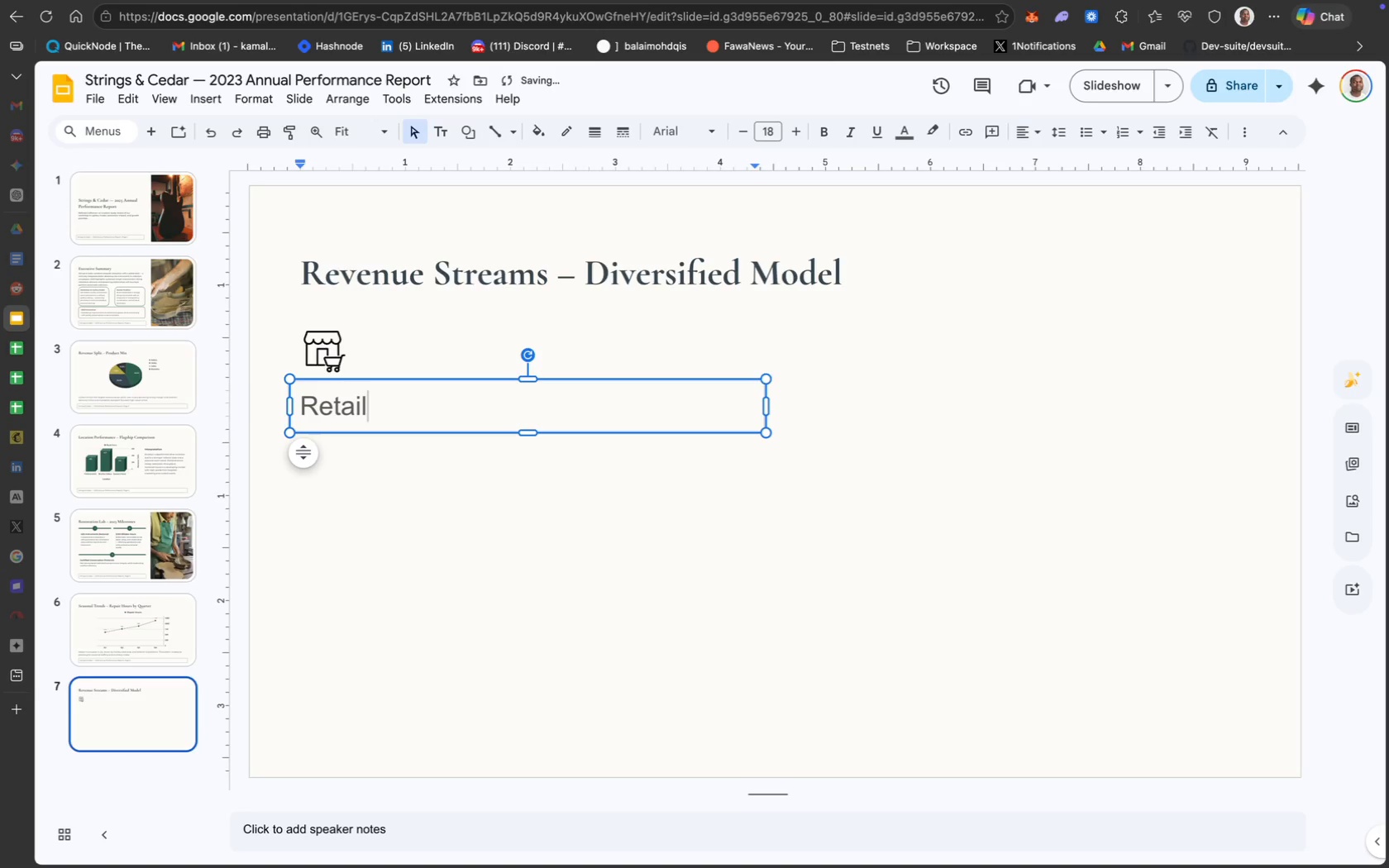 
left_click([476, 205])
 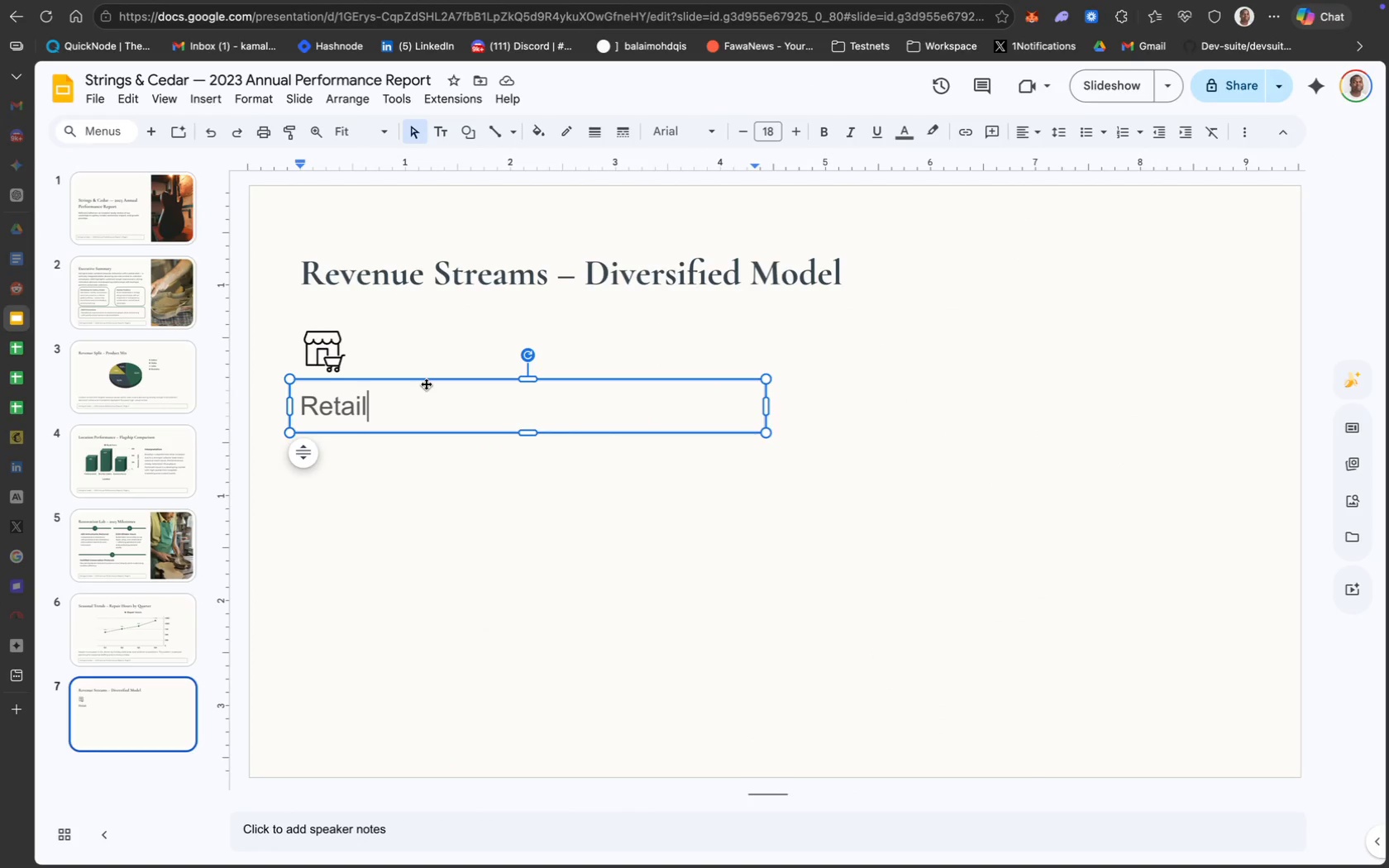 
key(Enter)
 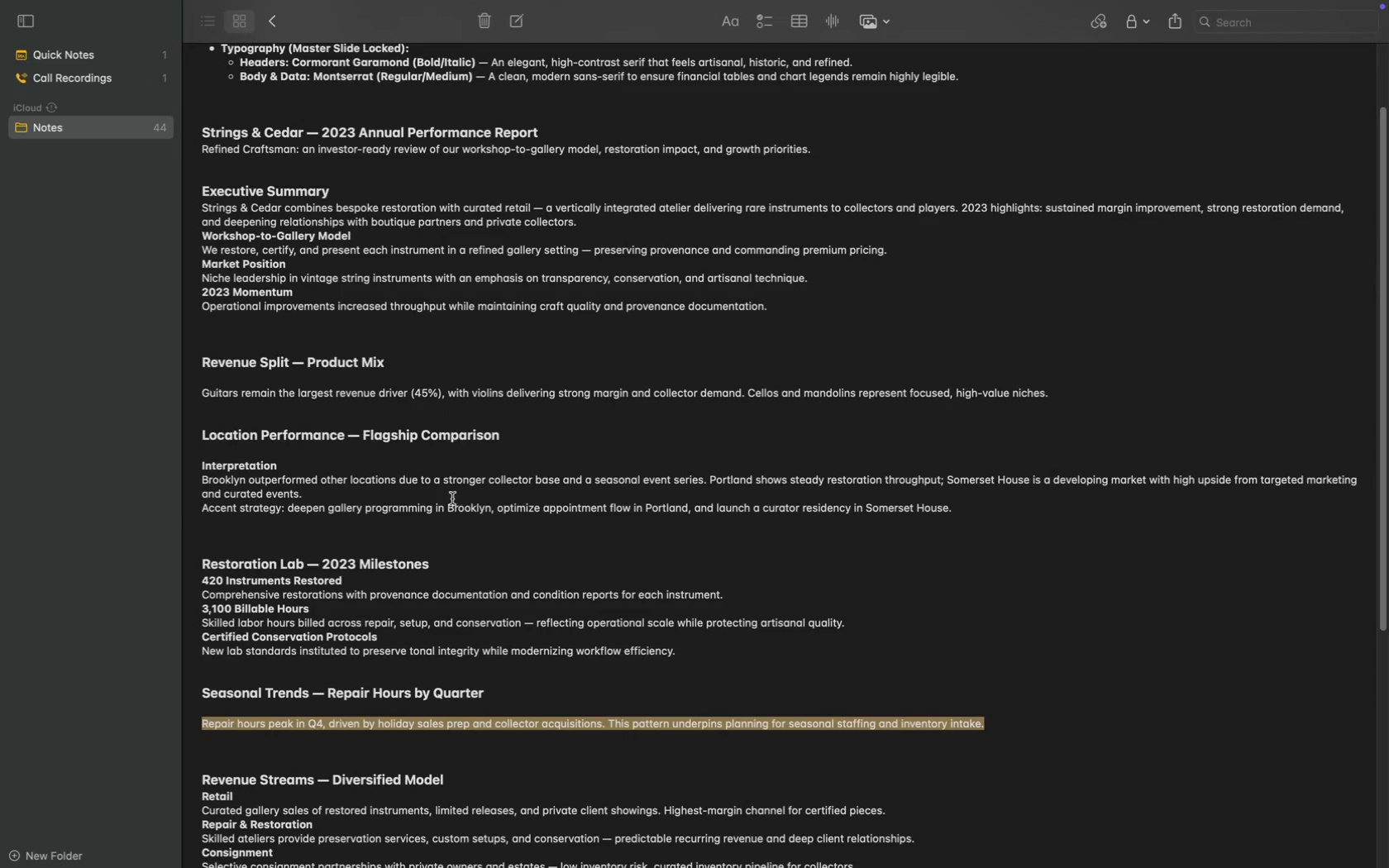 
scroll: coordinate [428, 610], scroll_direction: down, amount: 23.0
 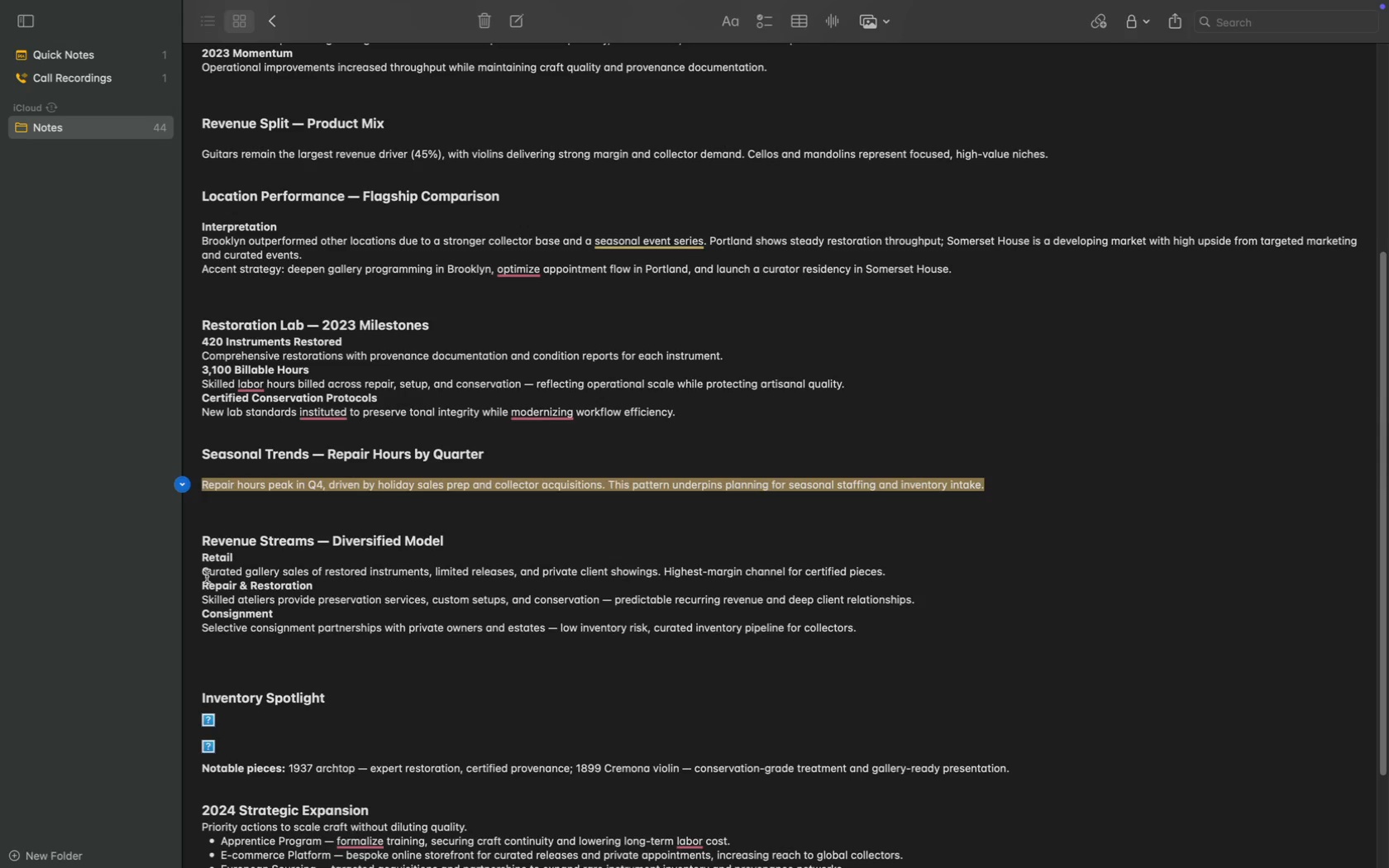 
left_click_drag(start_coordinate=[201, 572], to_coordinate=[895, 573])
 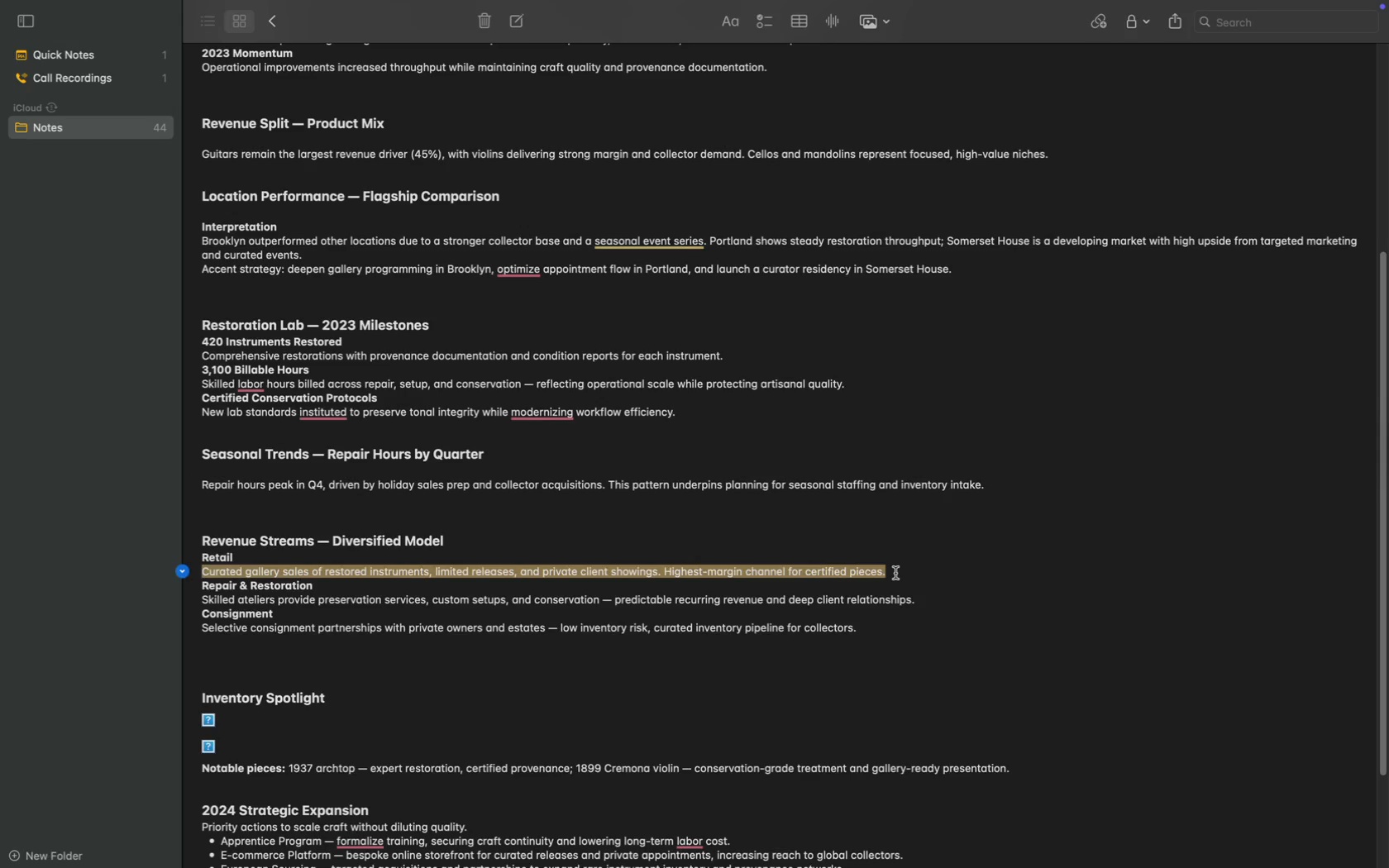 
key(Meta+C)
 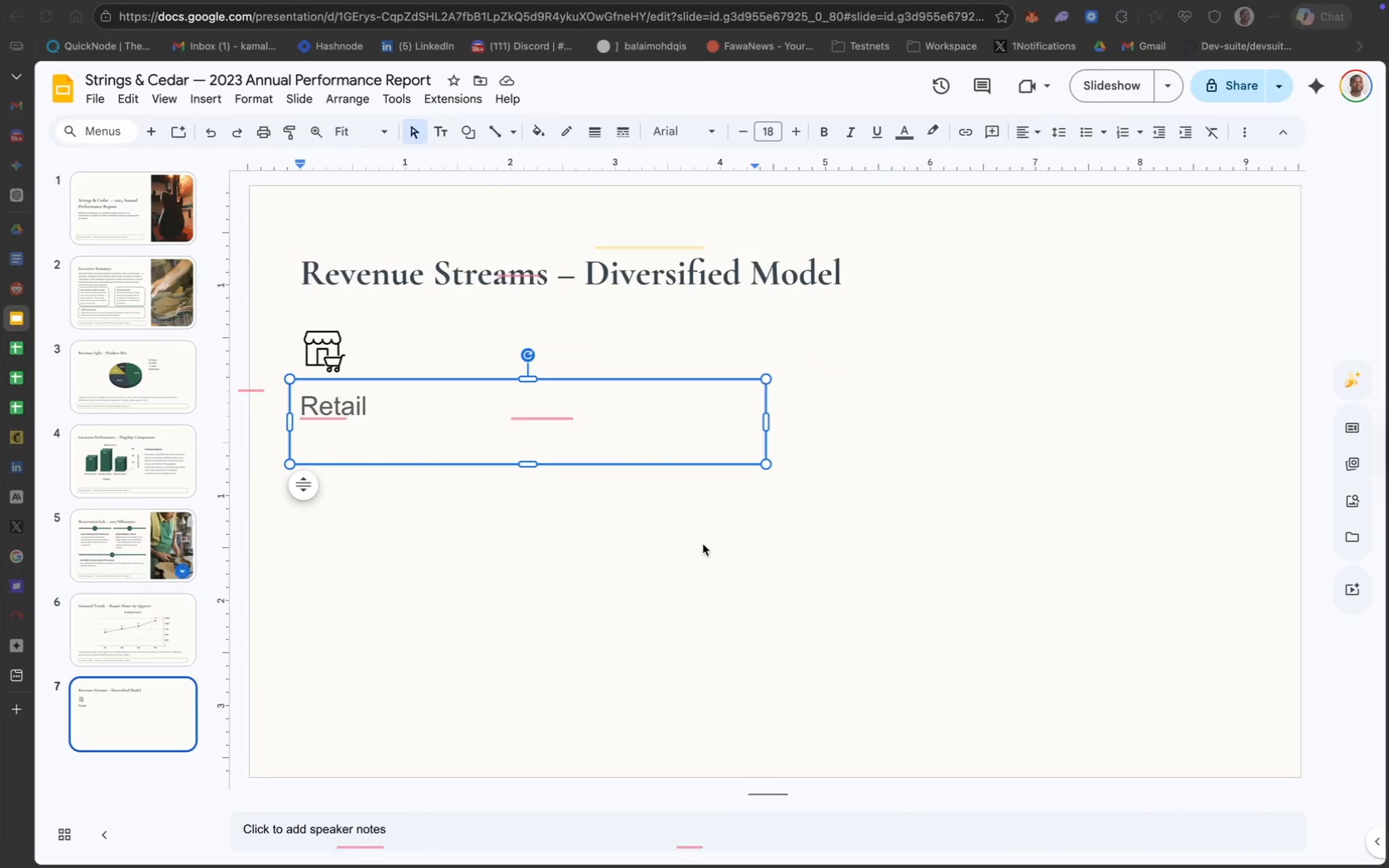 
key(Meta+V)
 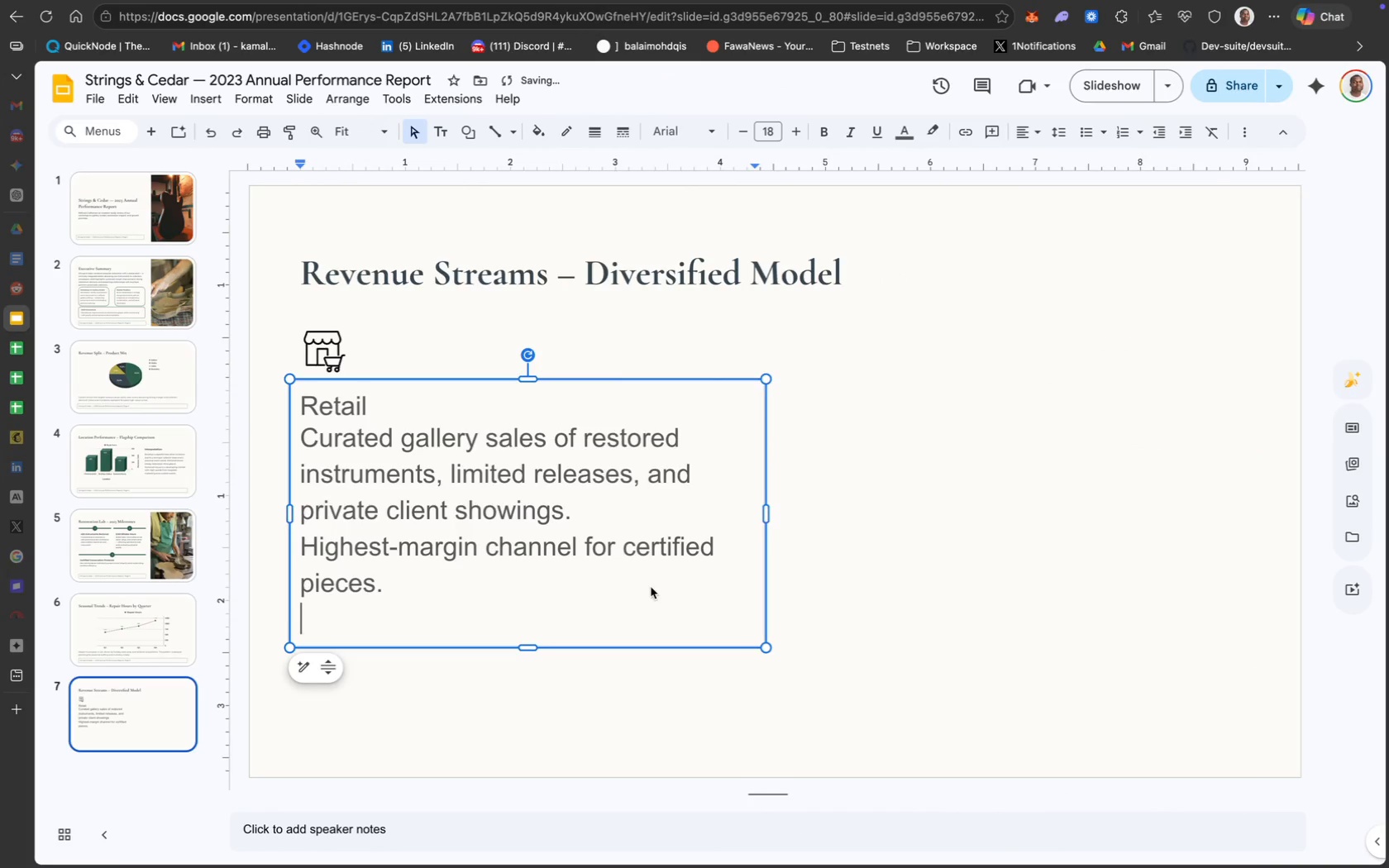 
key(Backspace)
 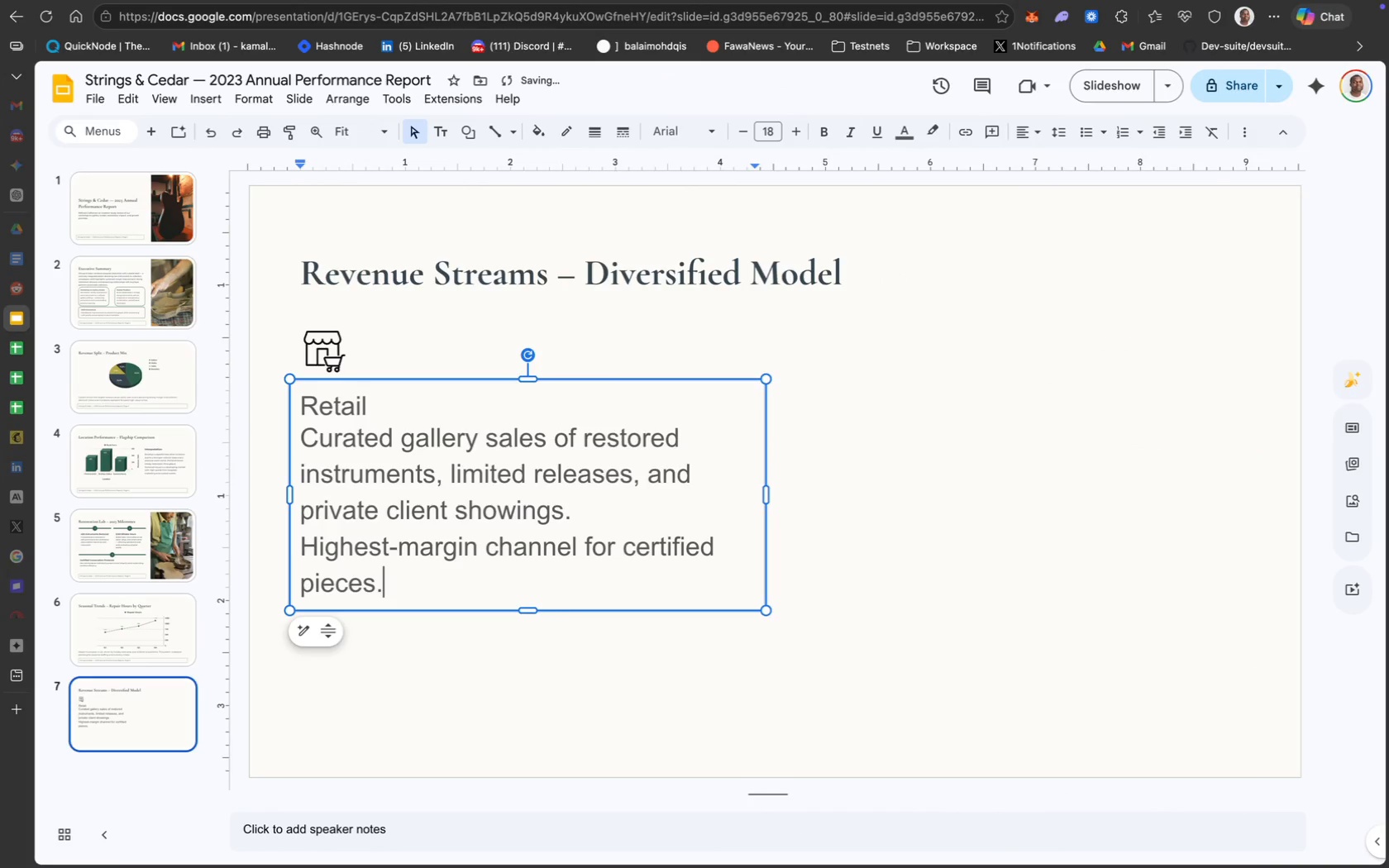 
key(Meta+CommandLeft)
 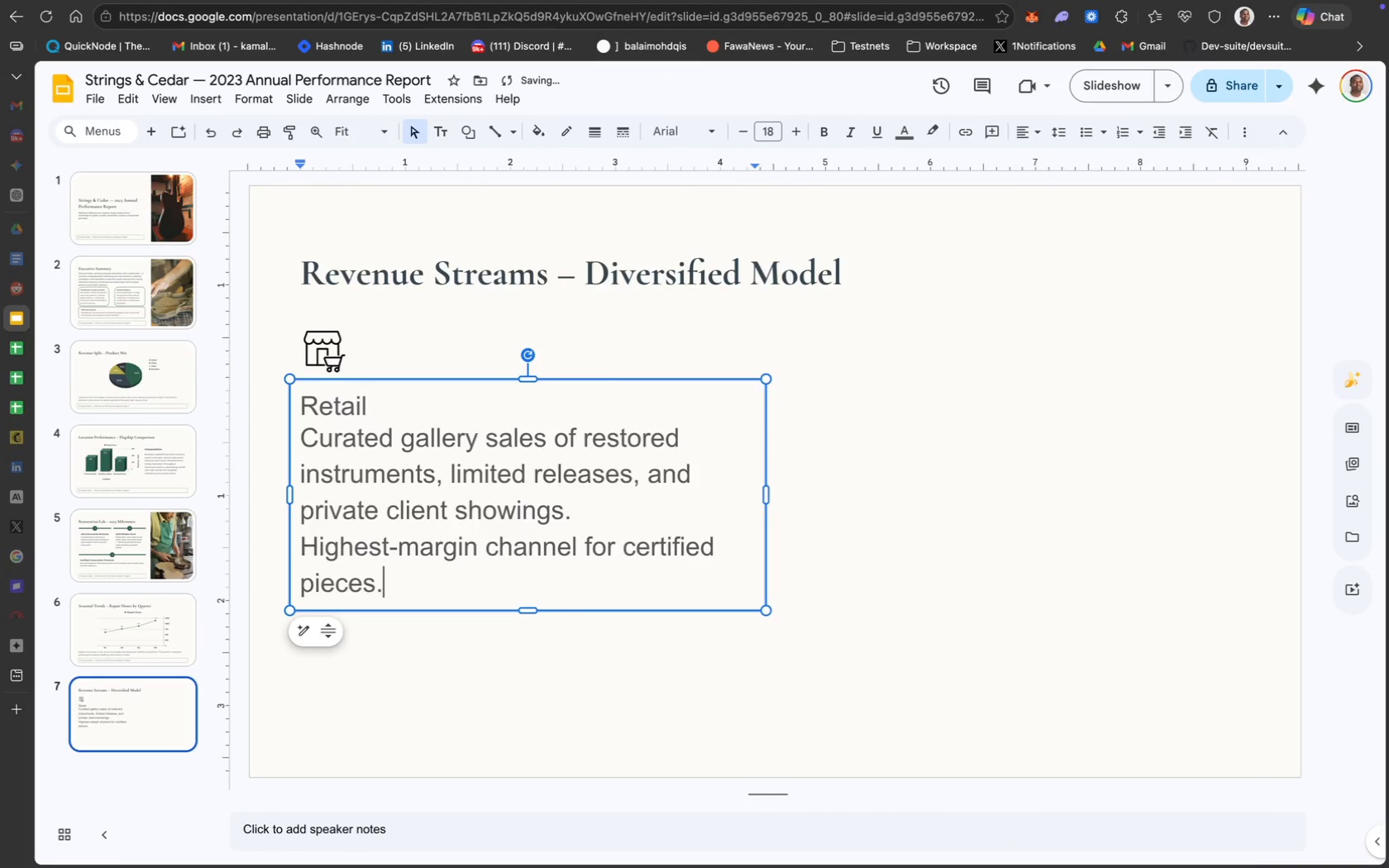 
key(Meta+A)
 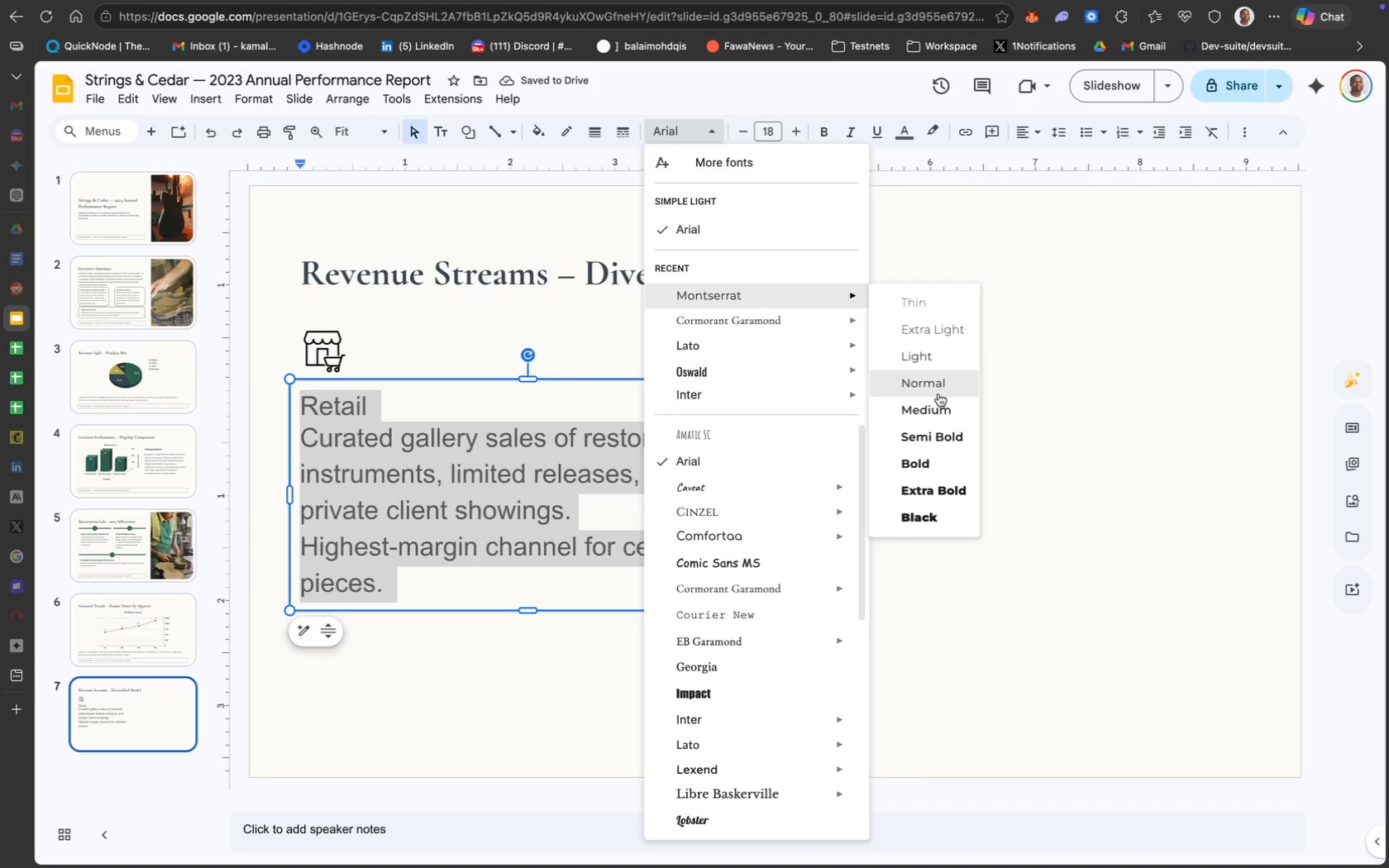 
wait(6.34)
 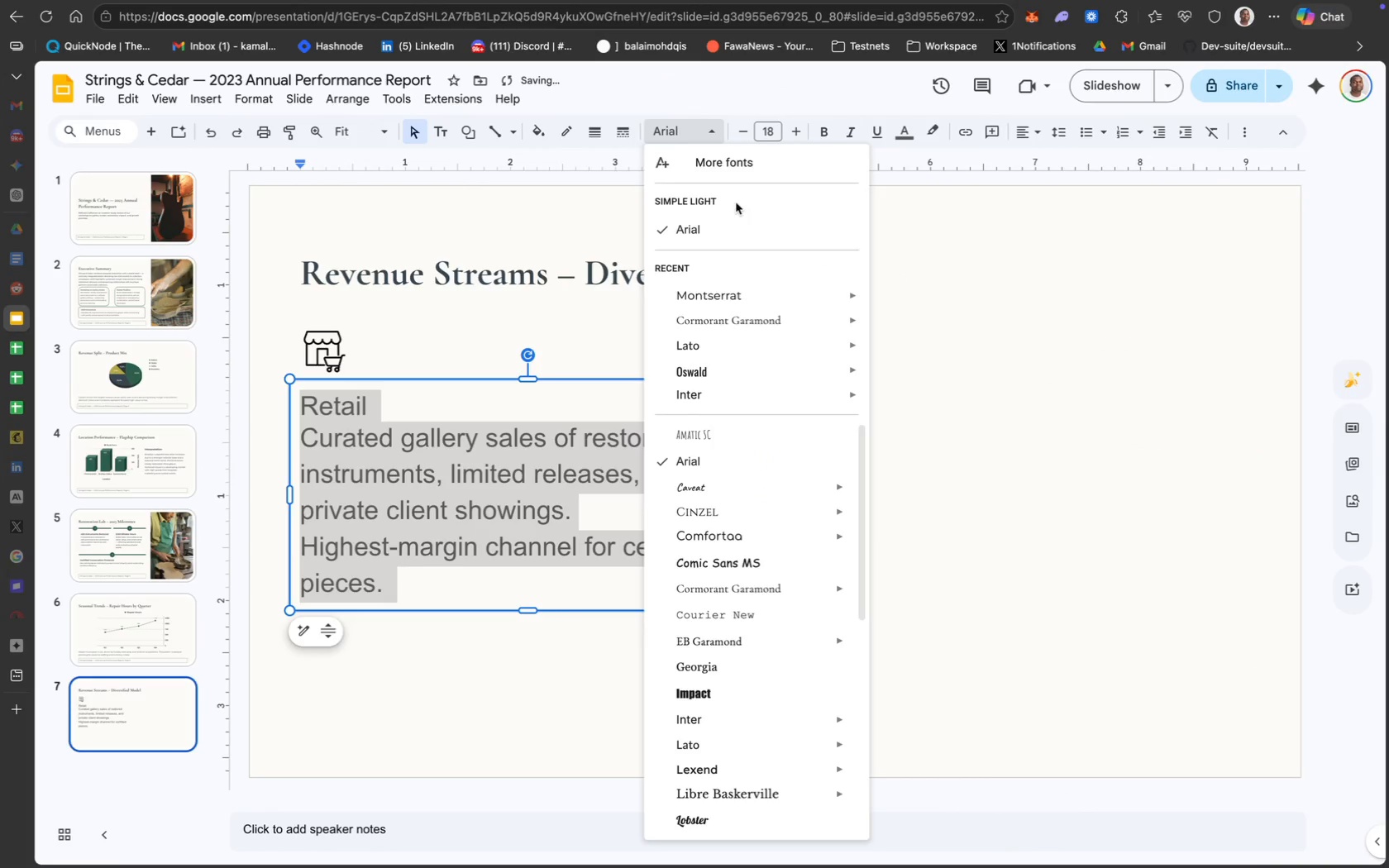 
left_click([946, 405])
 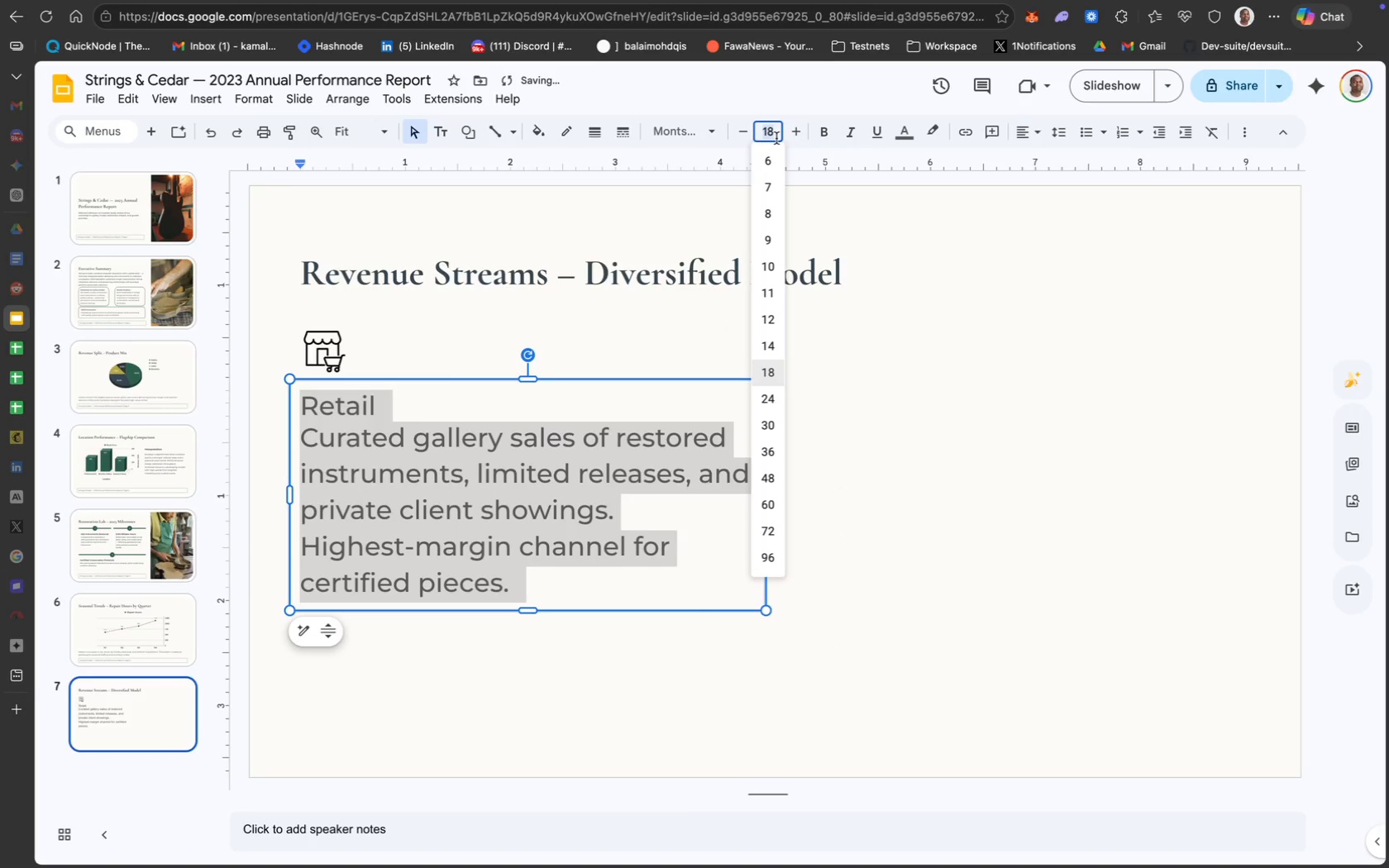 
type(12)
 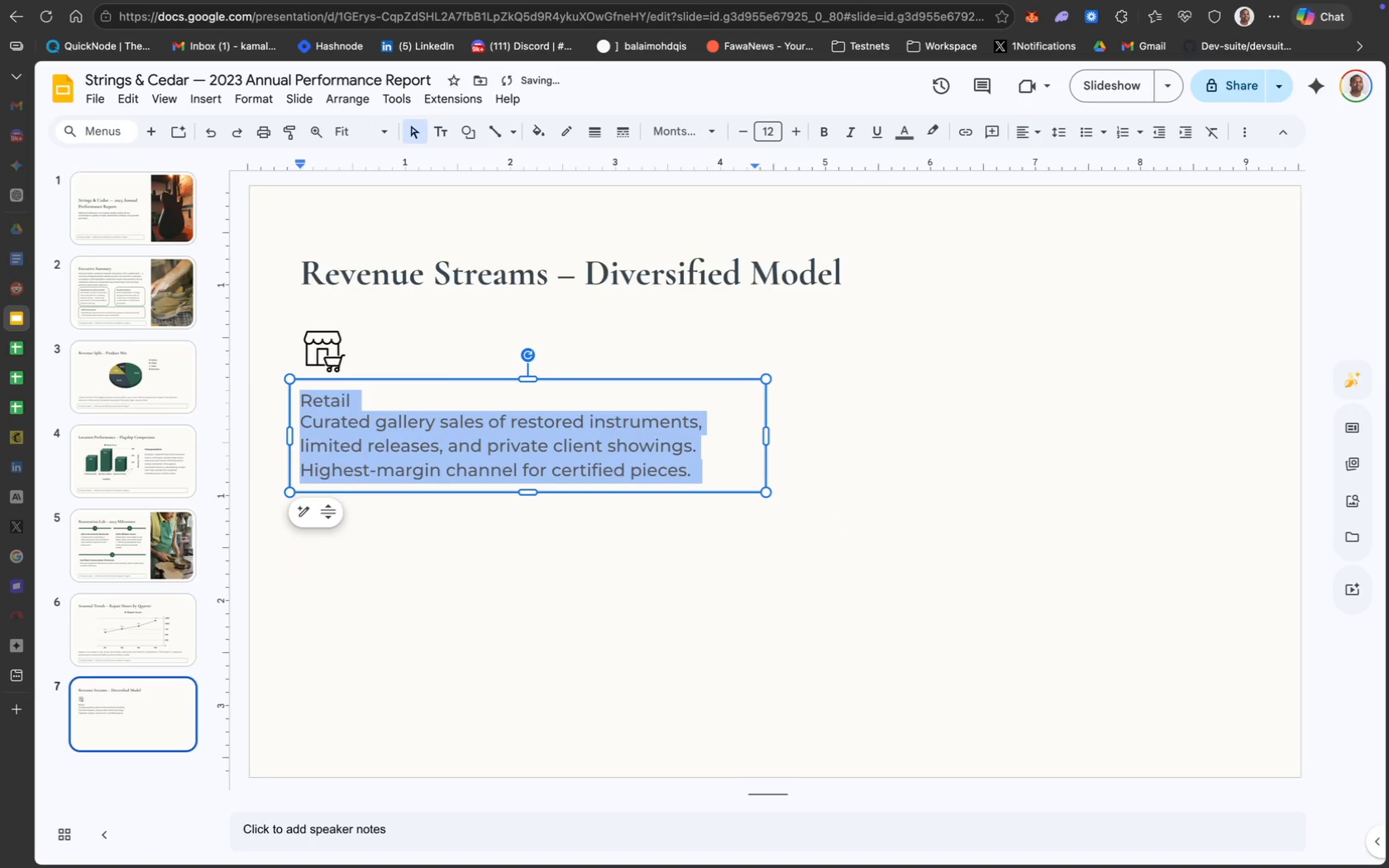 
key(Enter)
 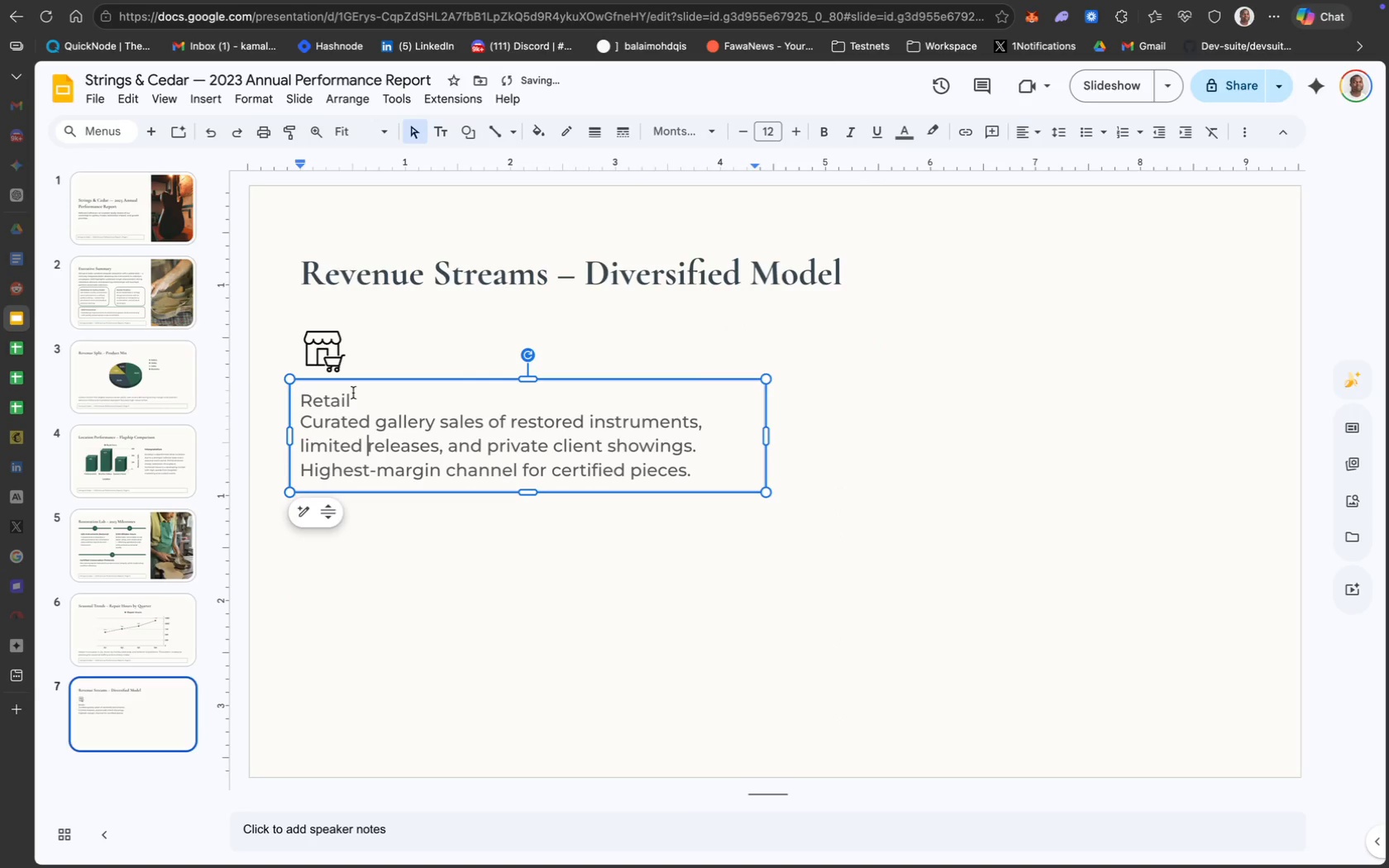 
left_click_drag(start_coordinate=[351, 400], to_coordinate=[298, 399])
 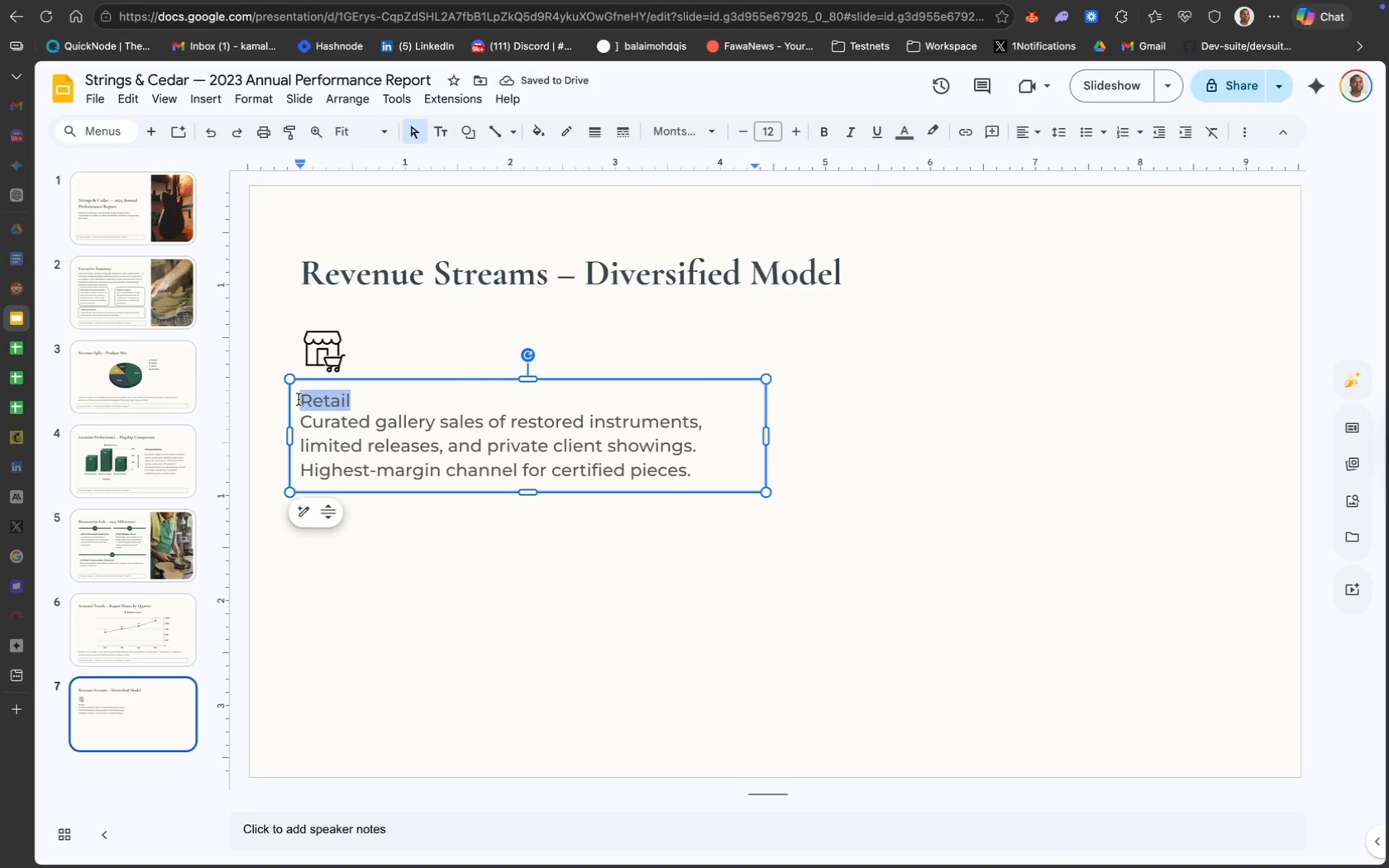 
key(Meta+B)
 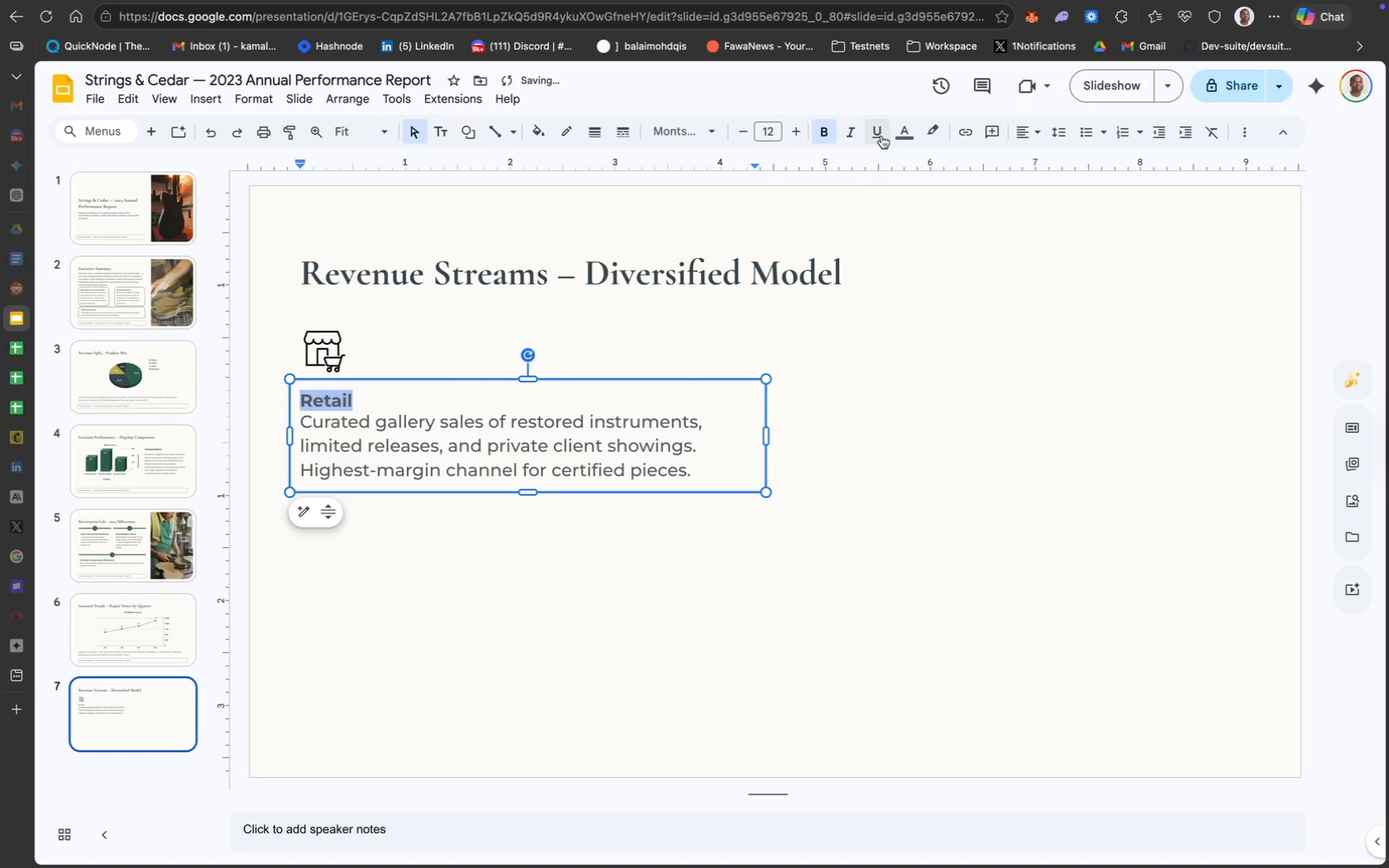 
key(Meta+A)
 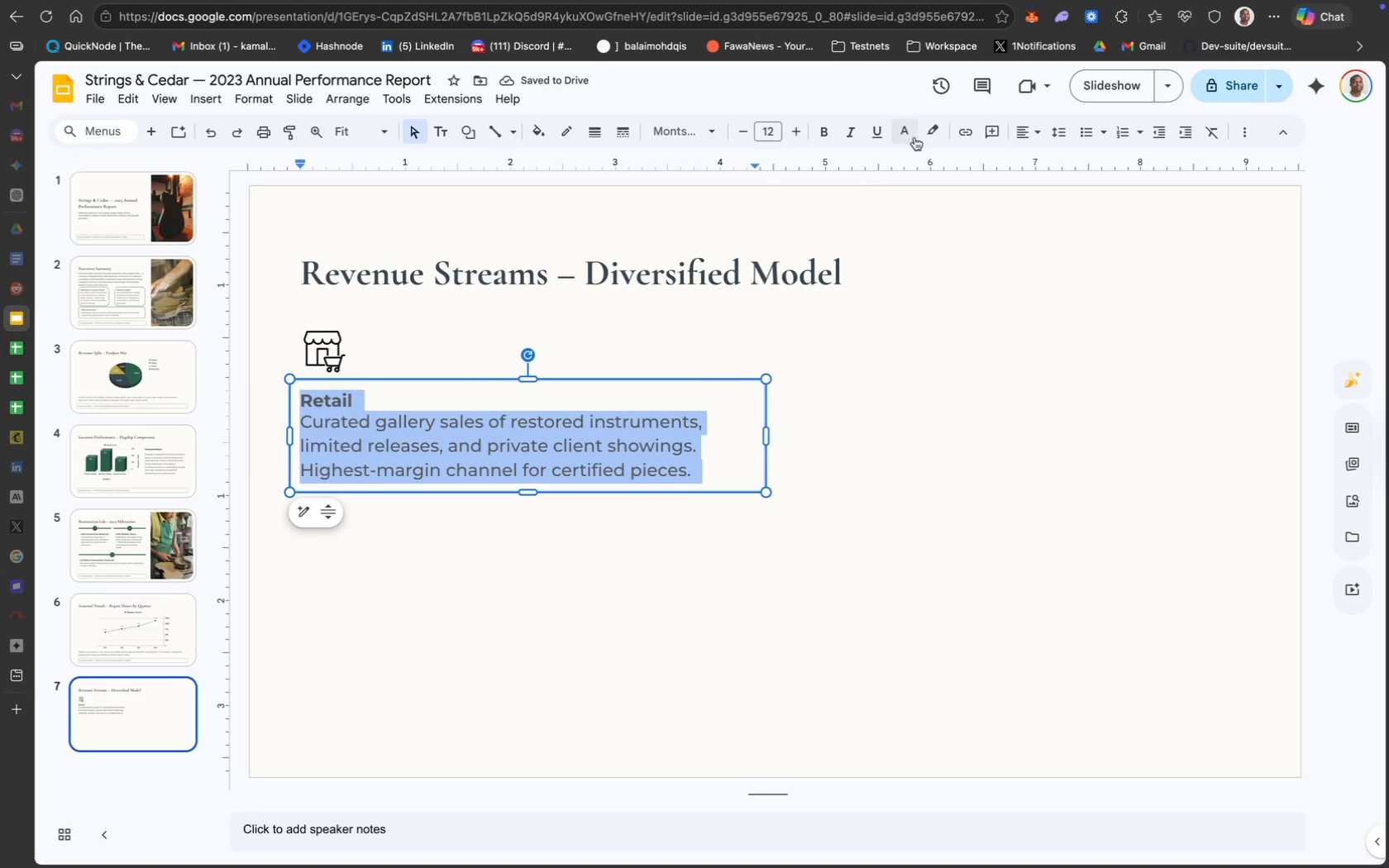 
left_click([906, 137])
 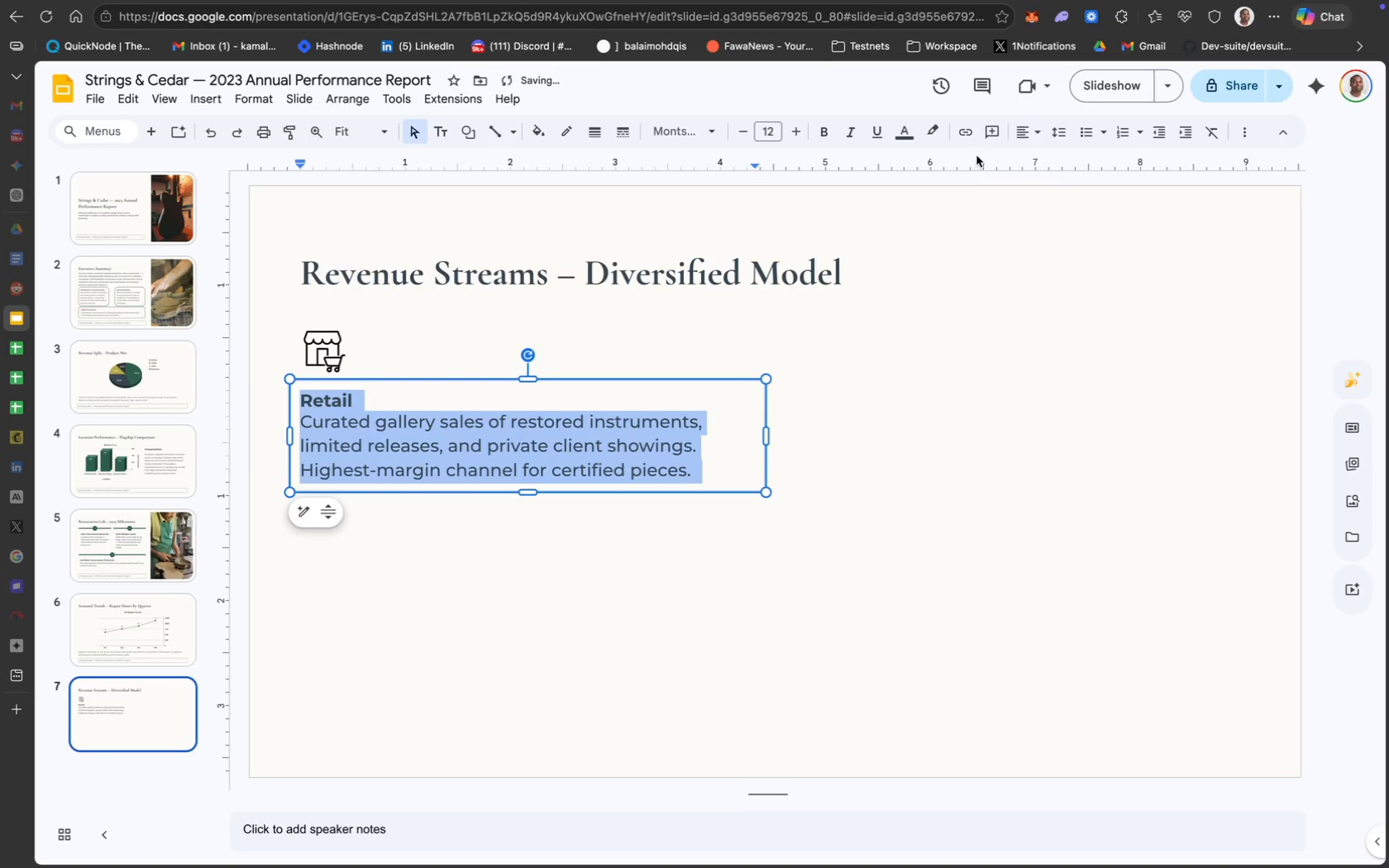 
left_click([1053, 138])
 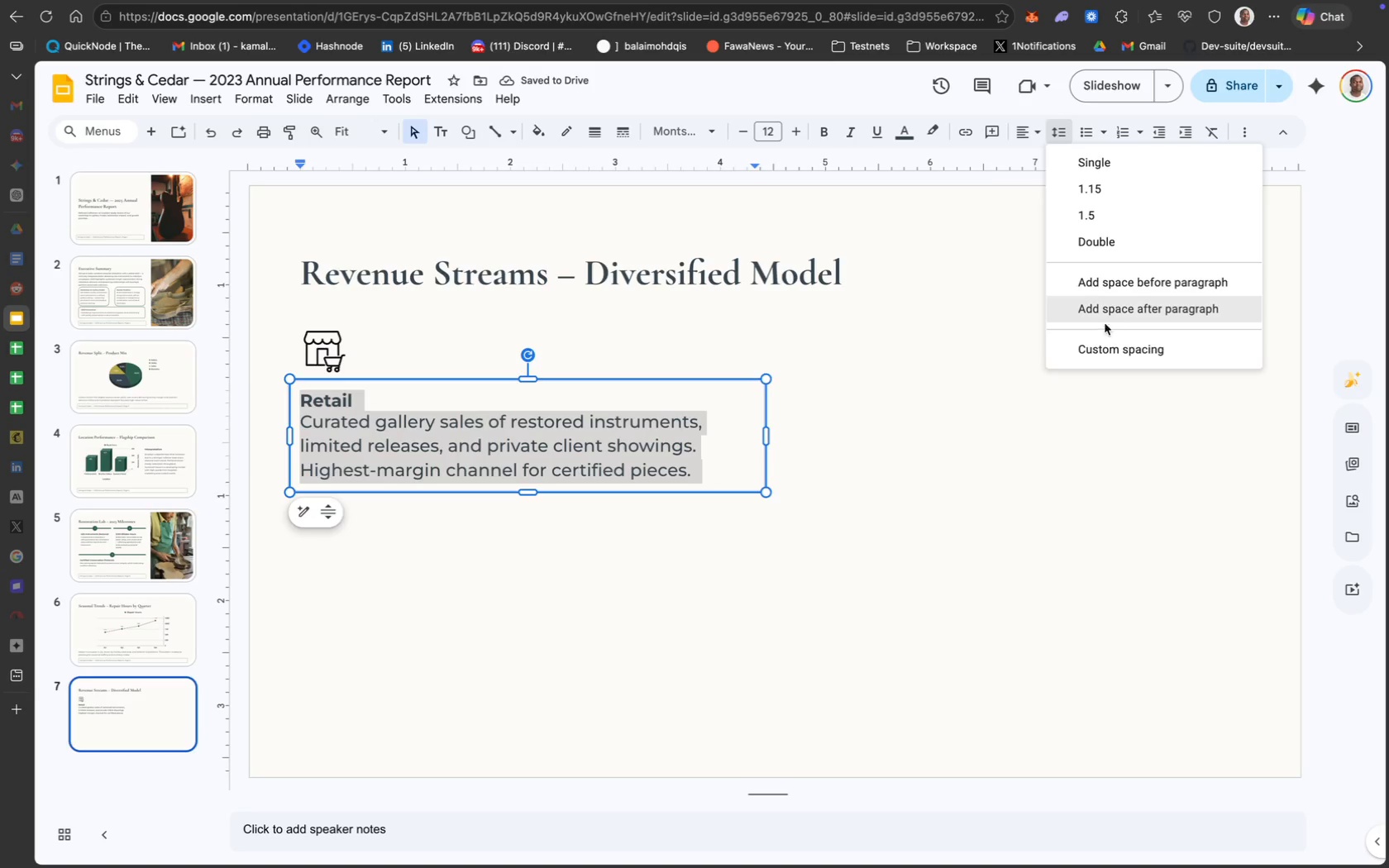 
left_click([1110, 345])
 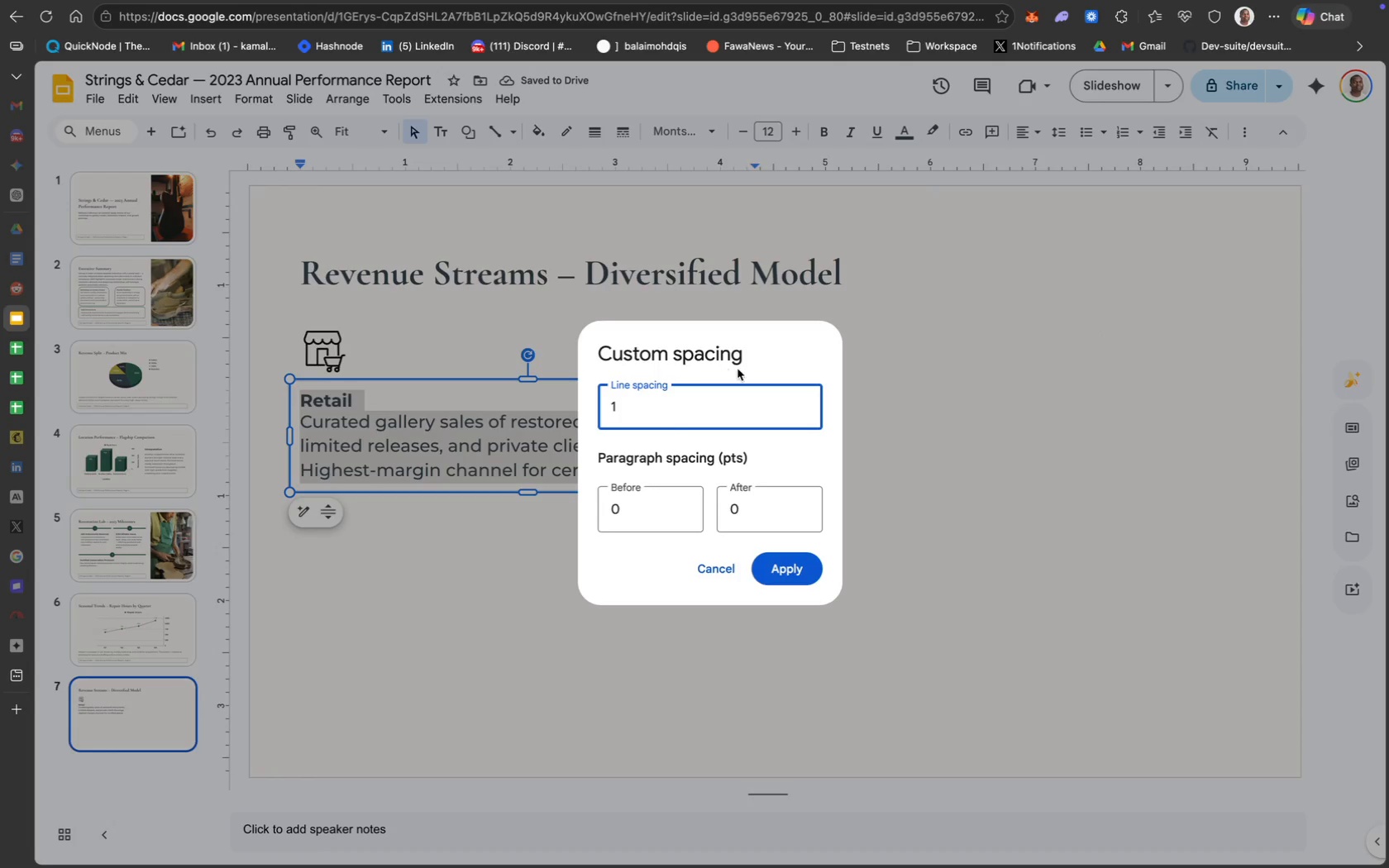 
key(ArrowRight)
 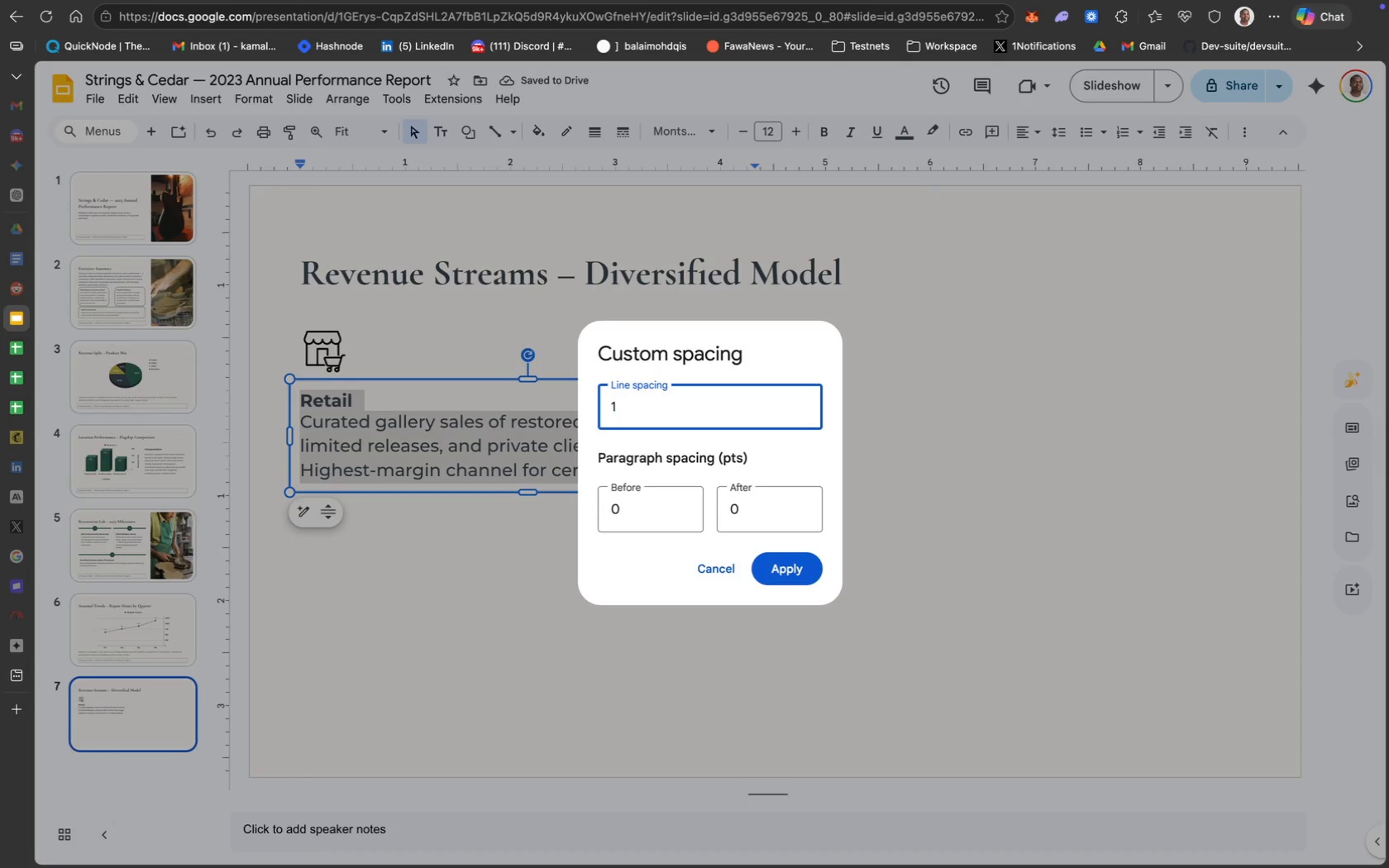 
key(Period)
 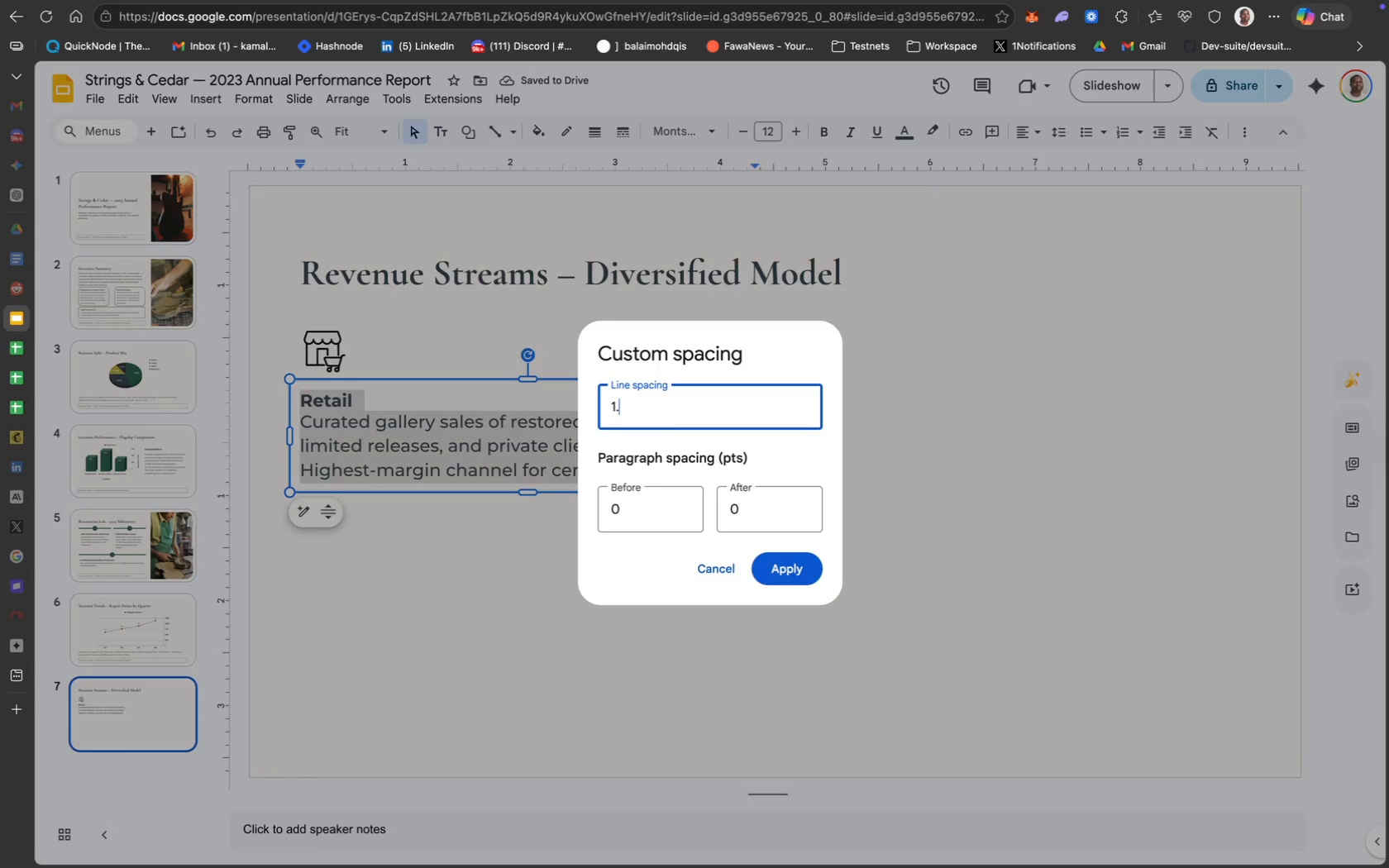 
key(3)
 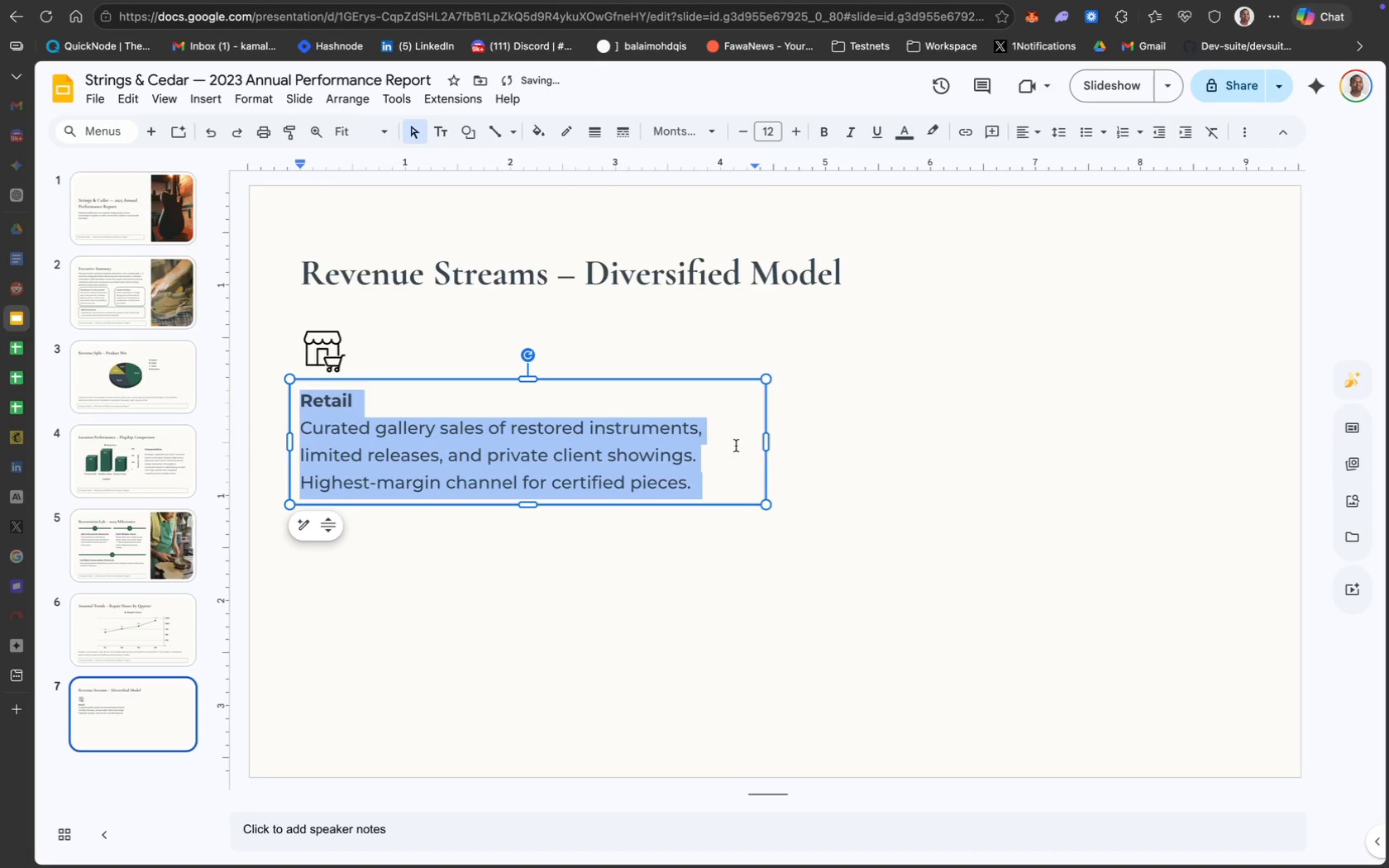 
left_click_drag(start_coordinate=[764, 445], to_coordinate=[630, 443])
 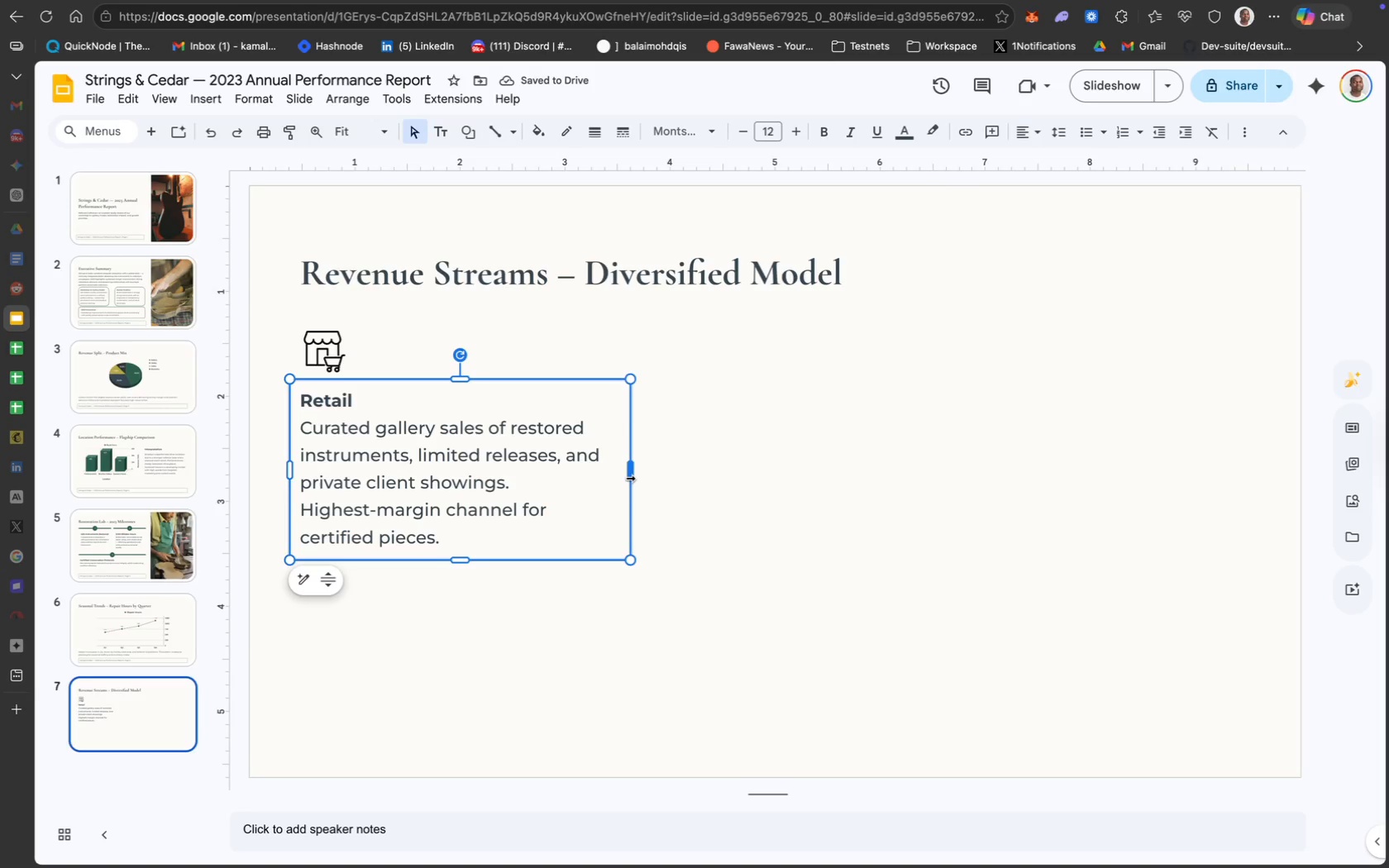 
left_click_drag(start_coordinate=[631, 474], to_coordinate=[654, 475])
 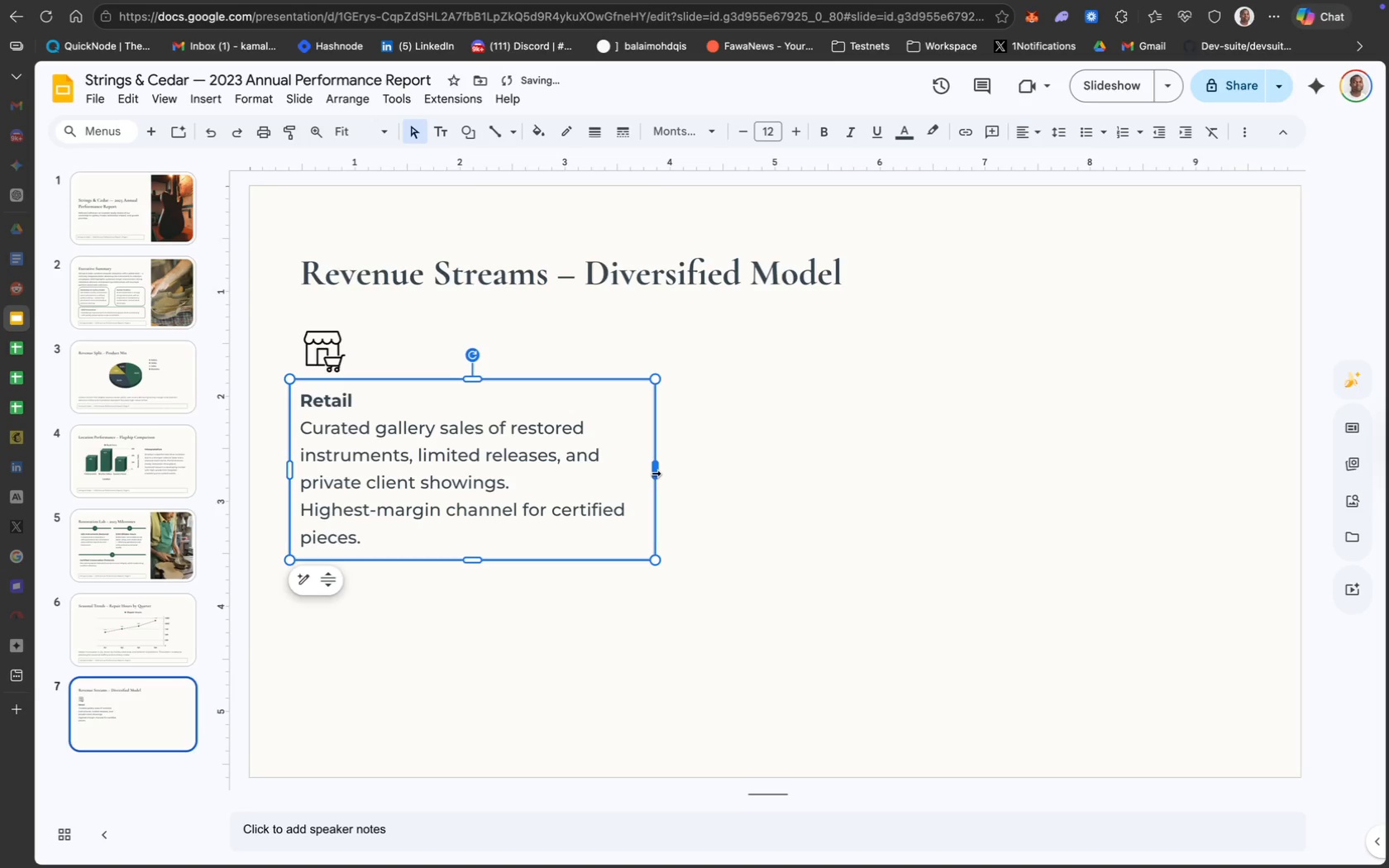 
left_click_drag(start_coordinate=[655, 471], to_coordinate=[663, 470])
 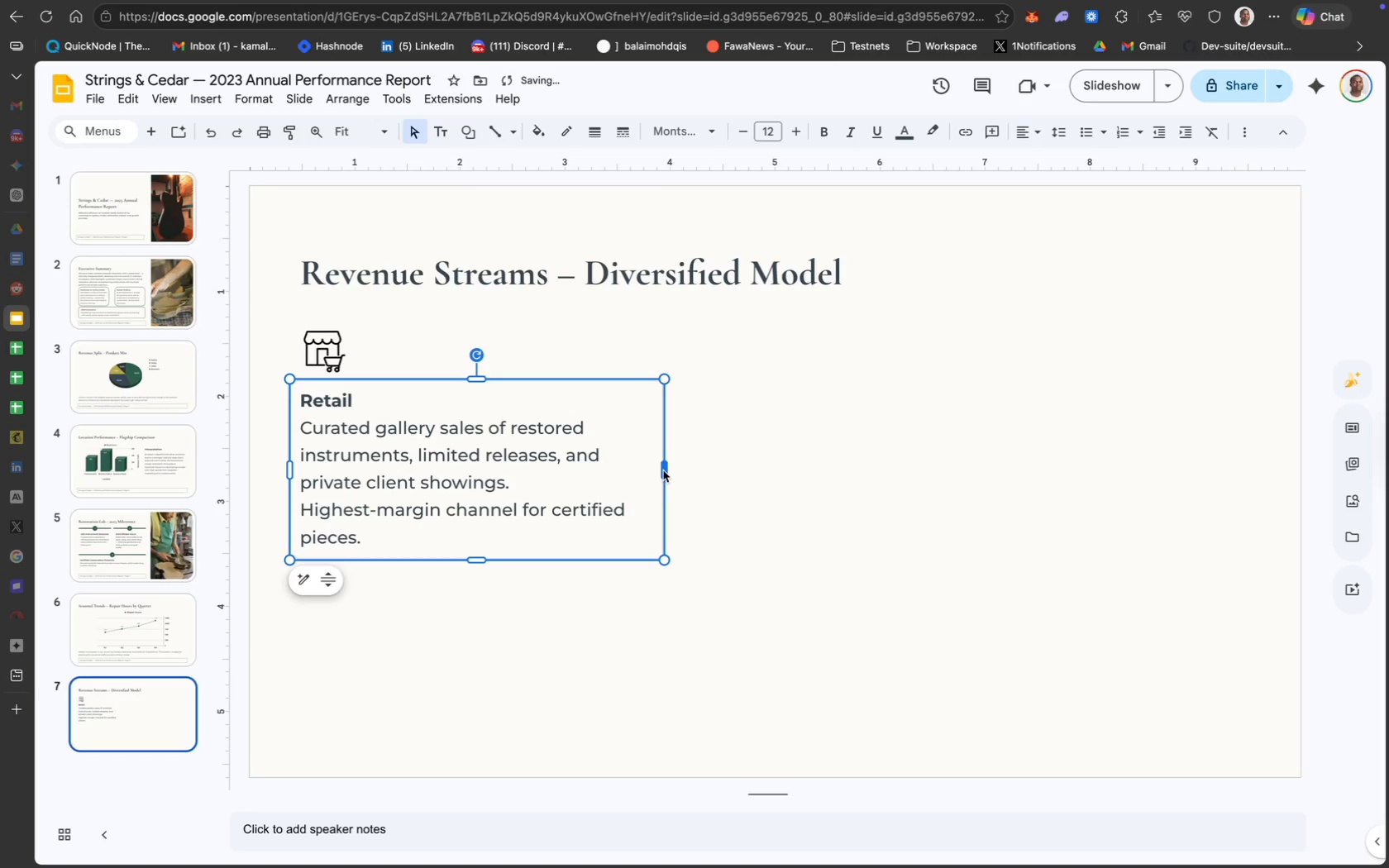 
left_click_drag(start_coordinate=[664, 470], to_coordinate=[683, 469])
 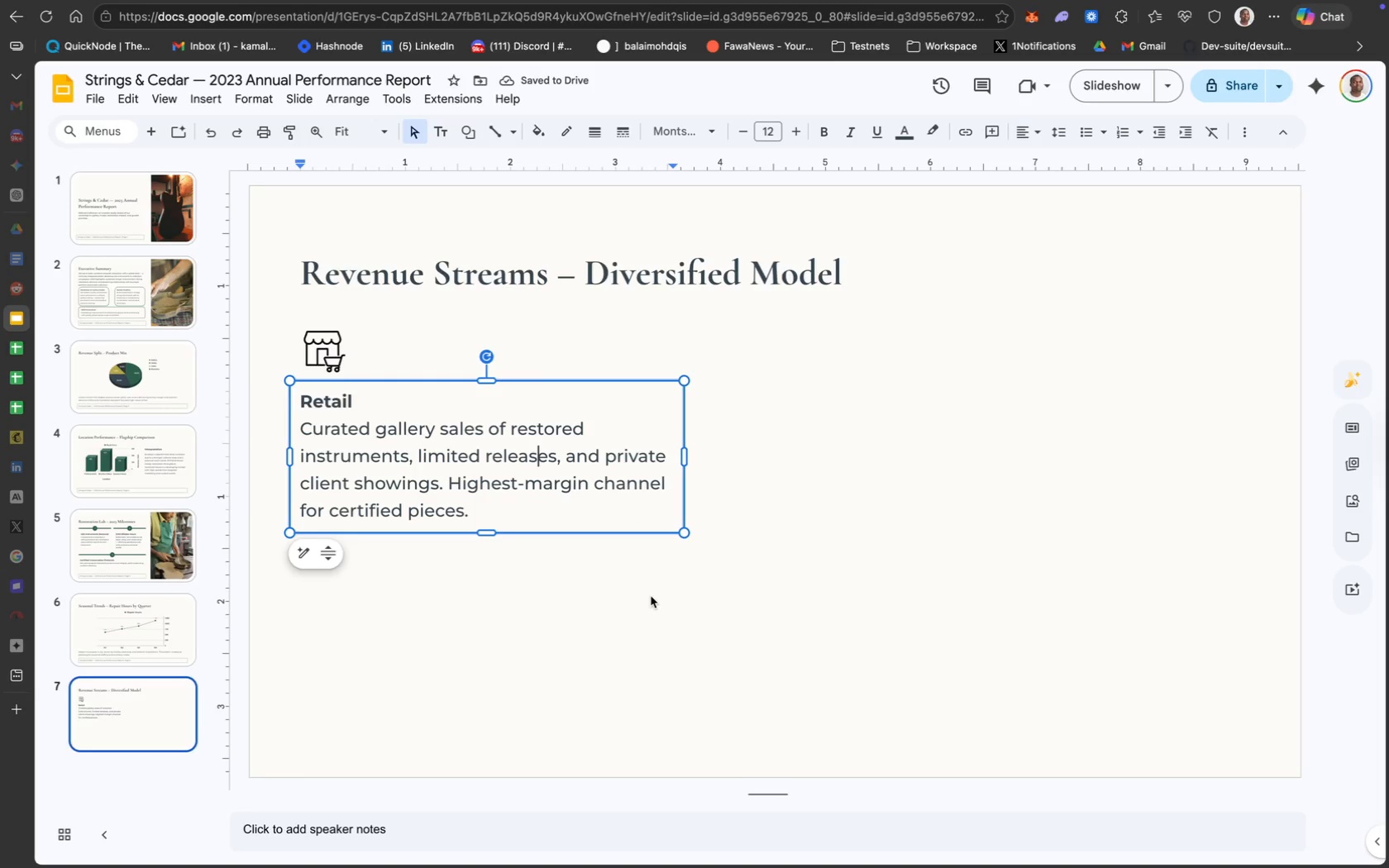 
wait(12.51)
 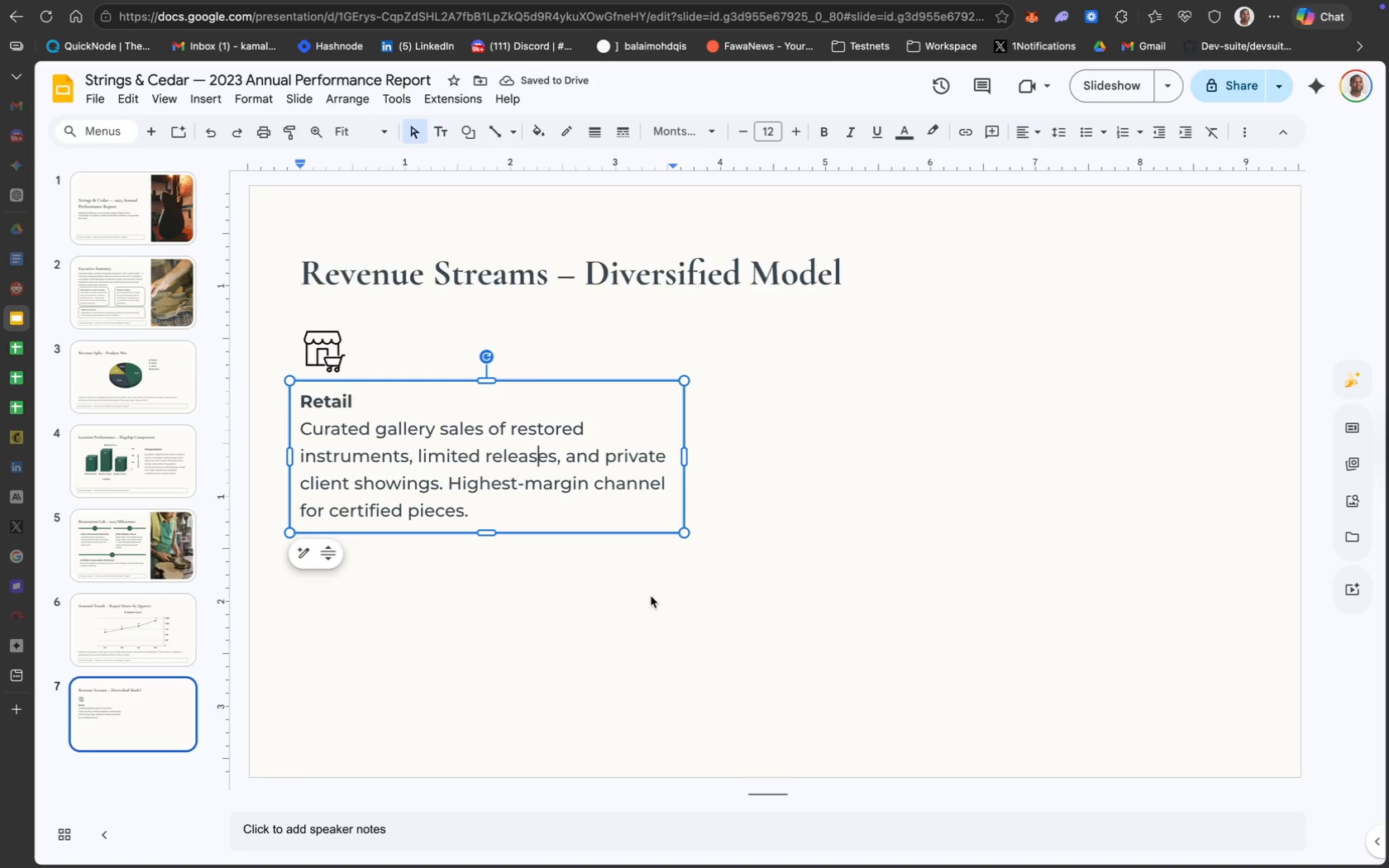 
left_click_drag(start_coordinate=[485, 510], to_coordinate=[303, 439])
 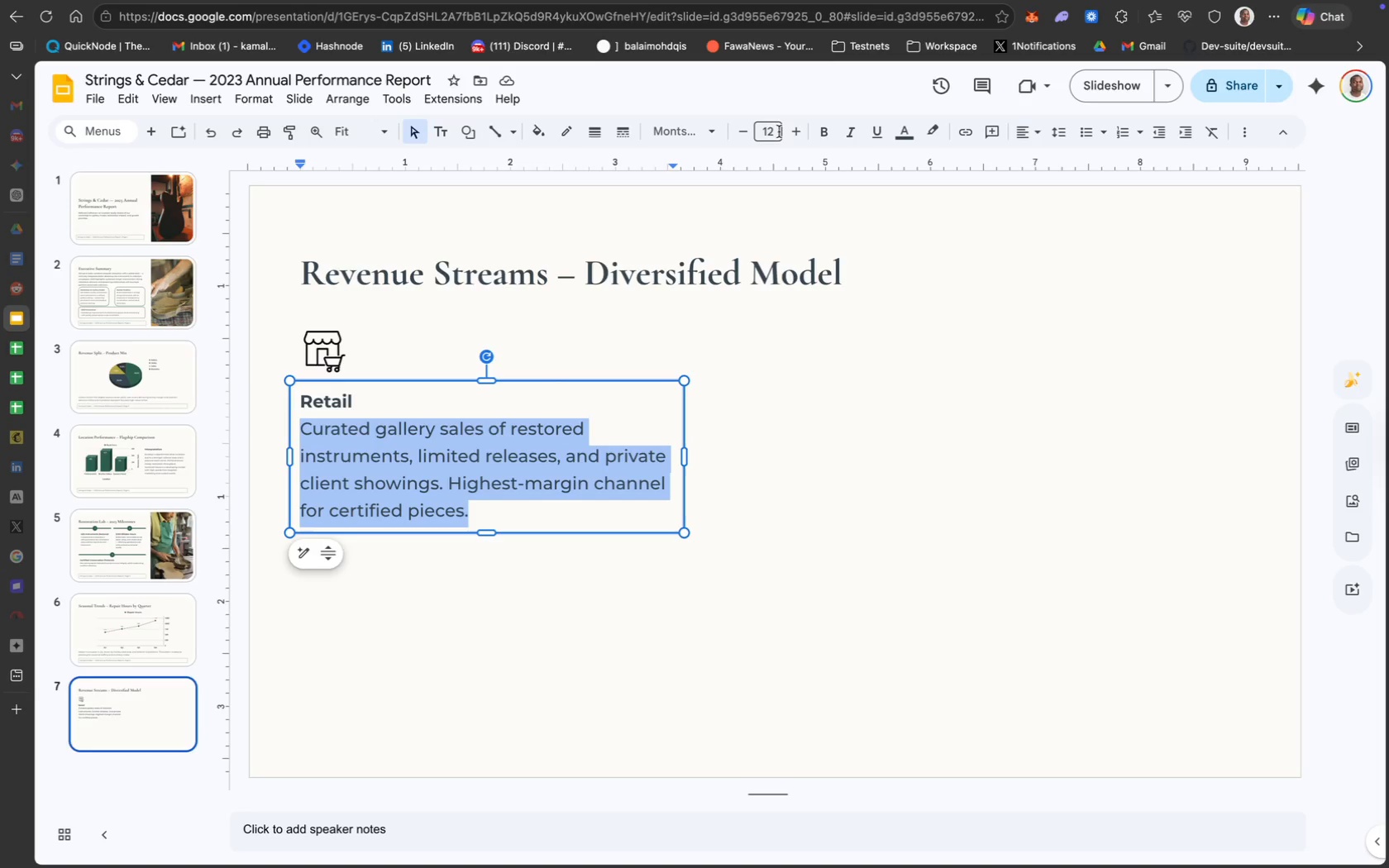 
left_click([769, 131])
 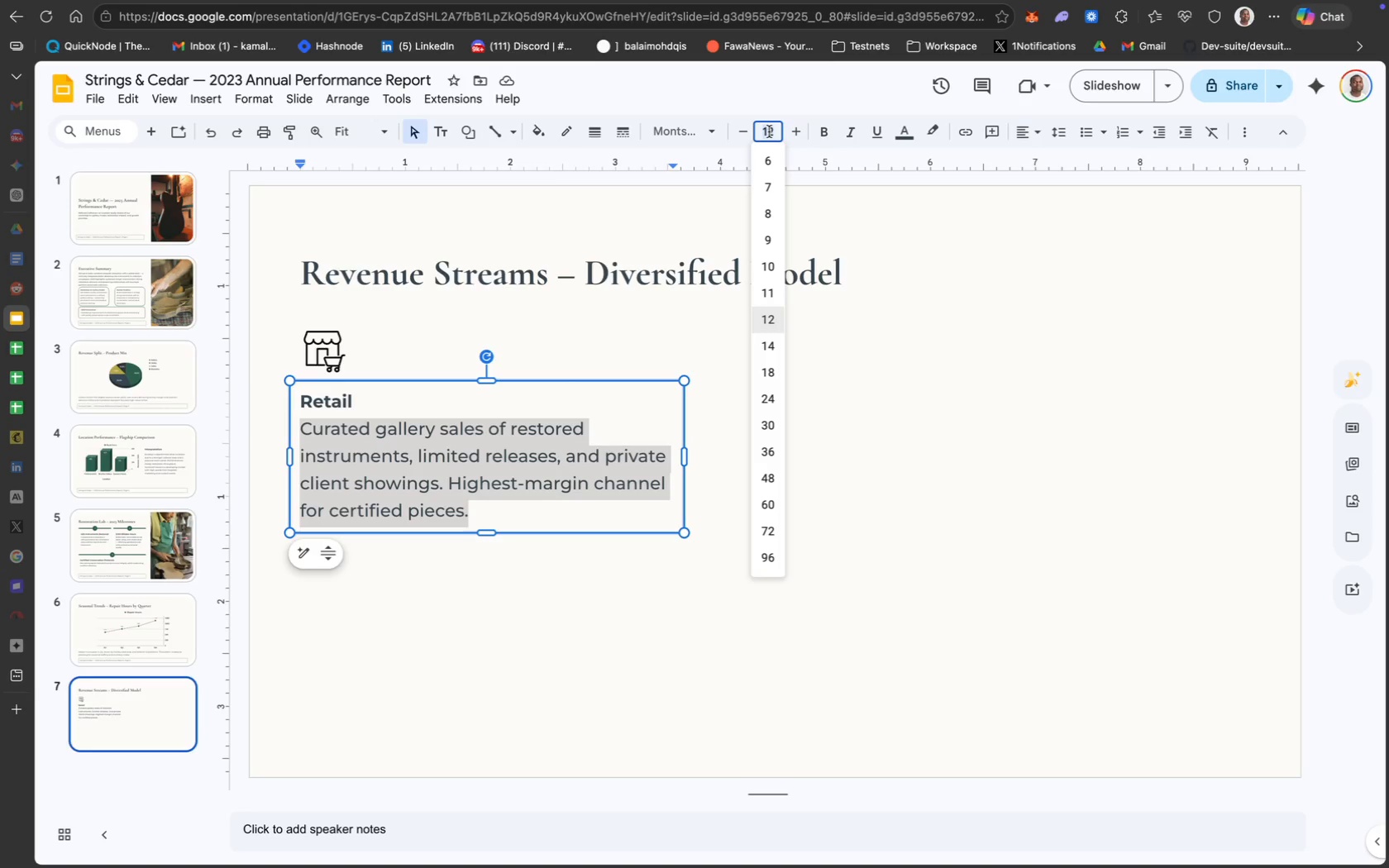 
type(10)
 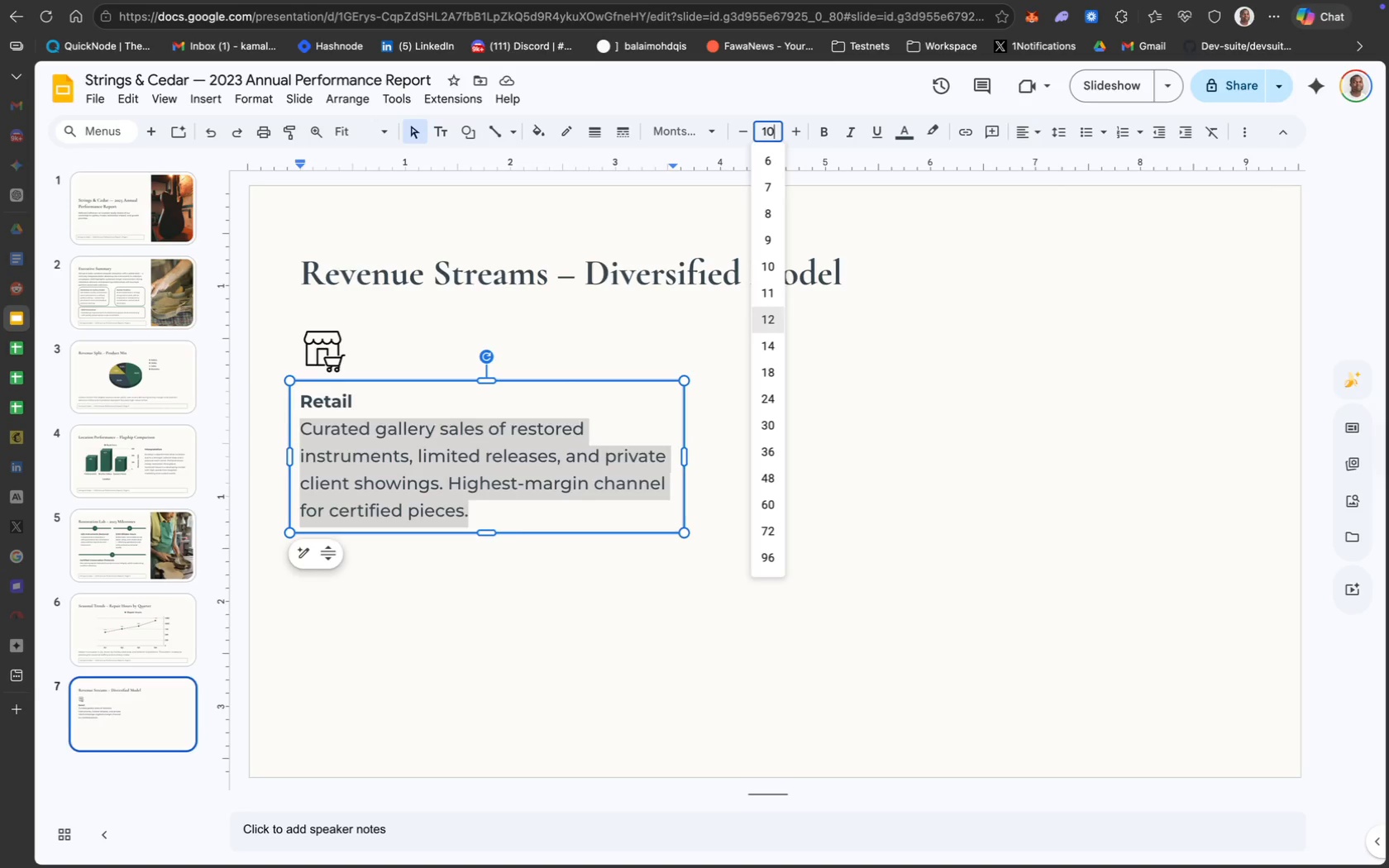 
key(Enter)
 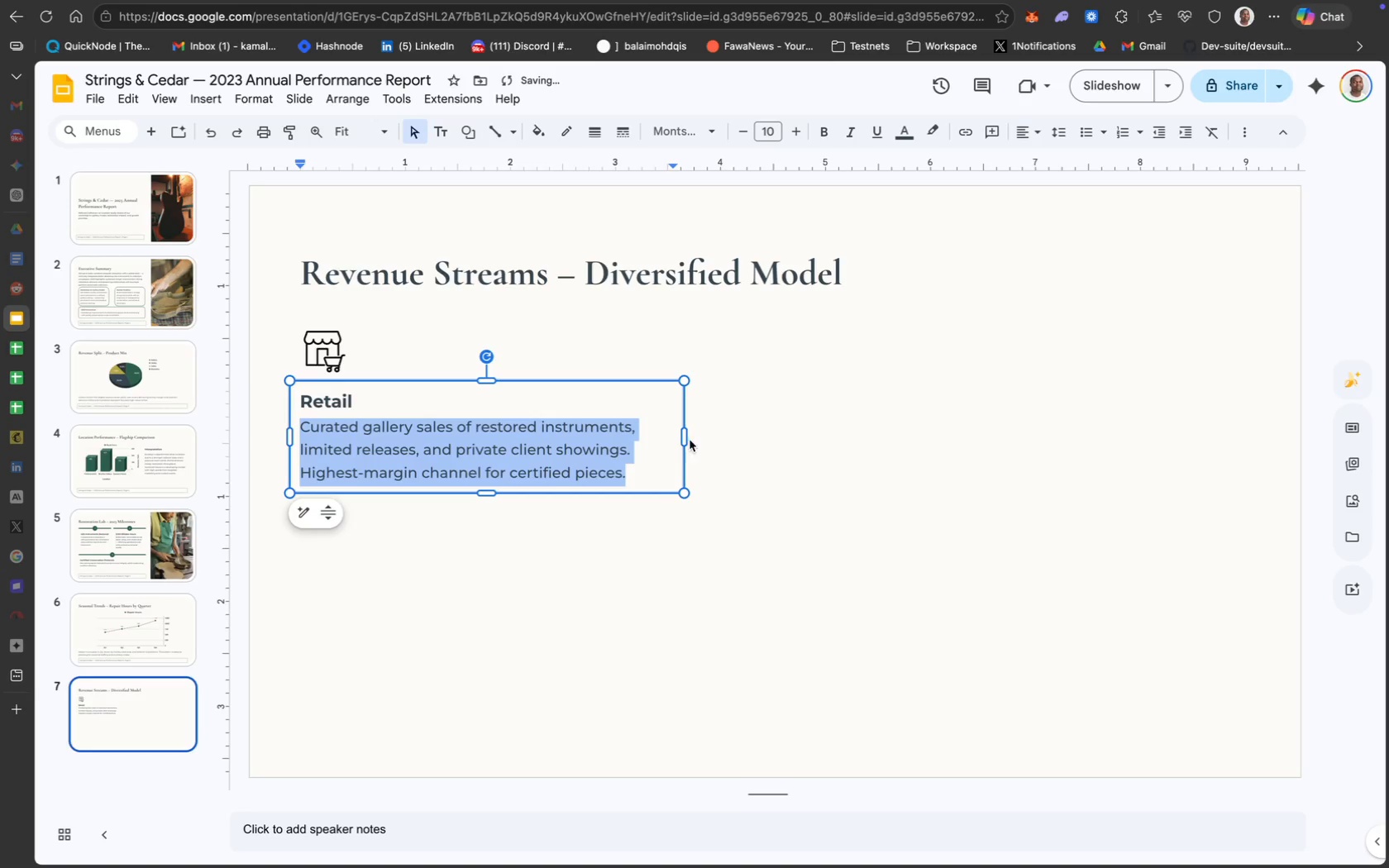 
left_click_drag(start_coordinate=[685, 438], to_coordinate=[607, 440])
 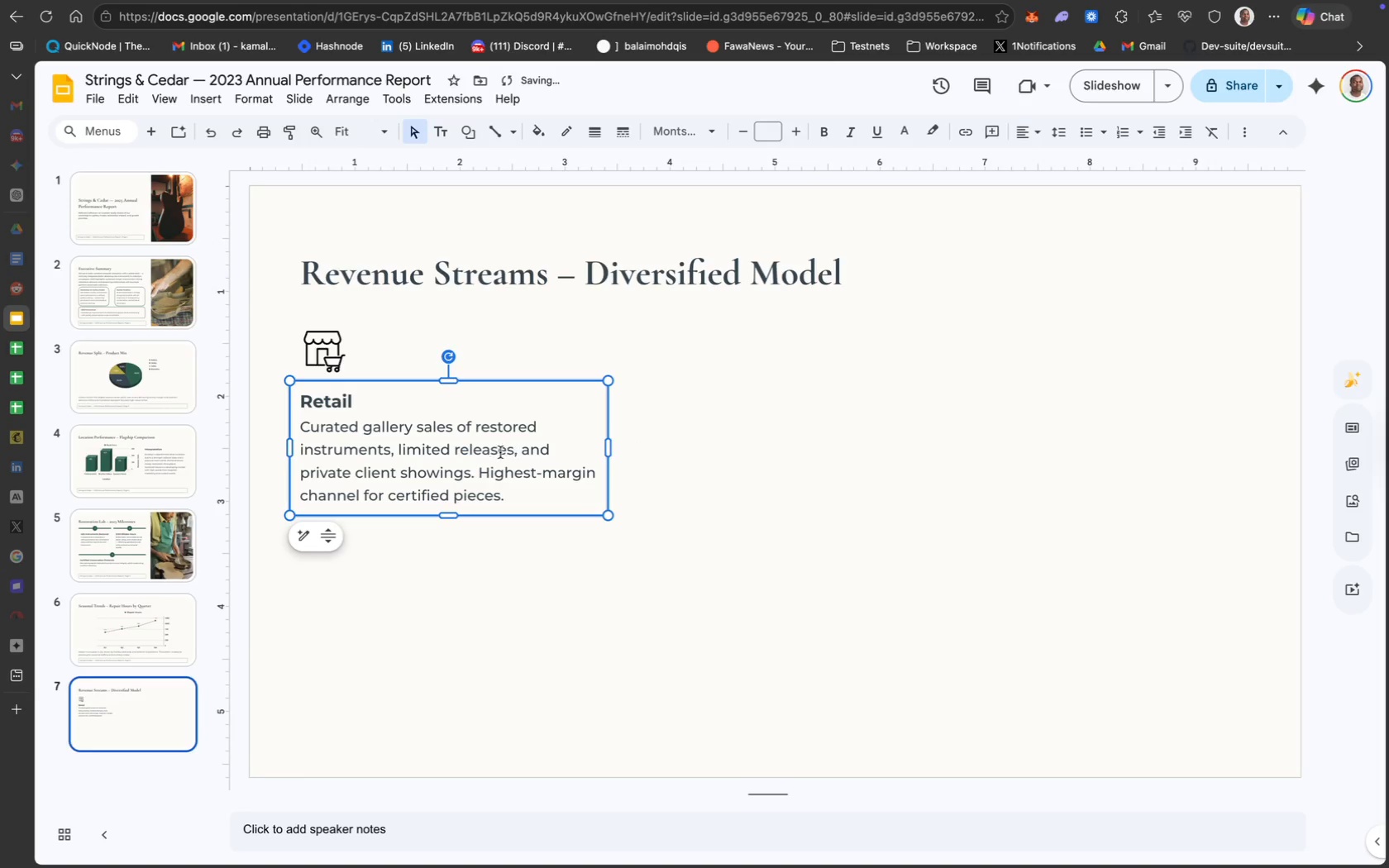 
left_click([499, 453])
 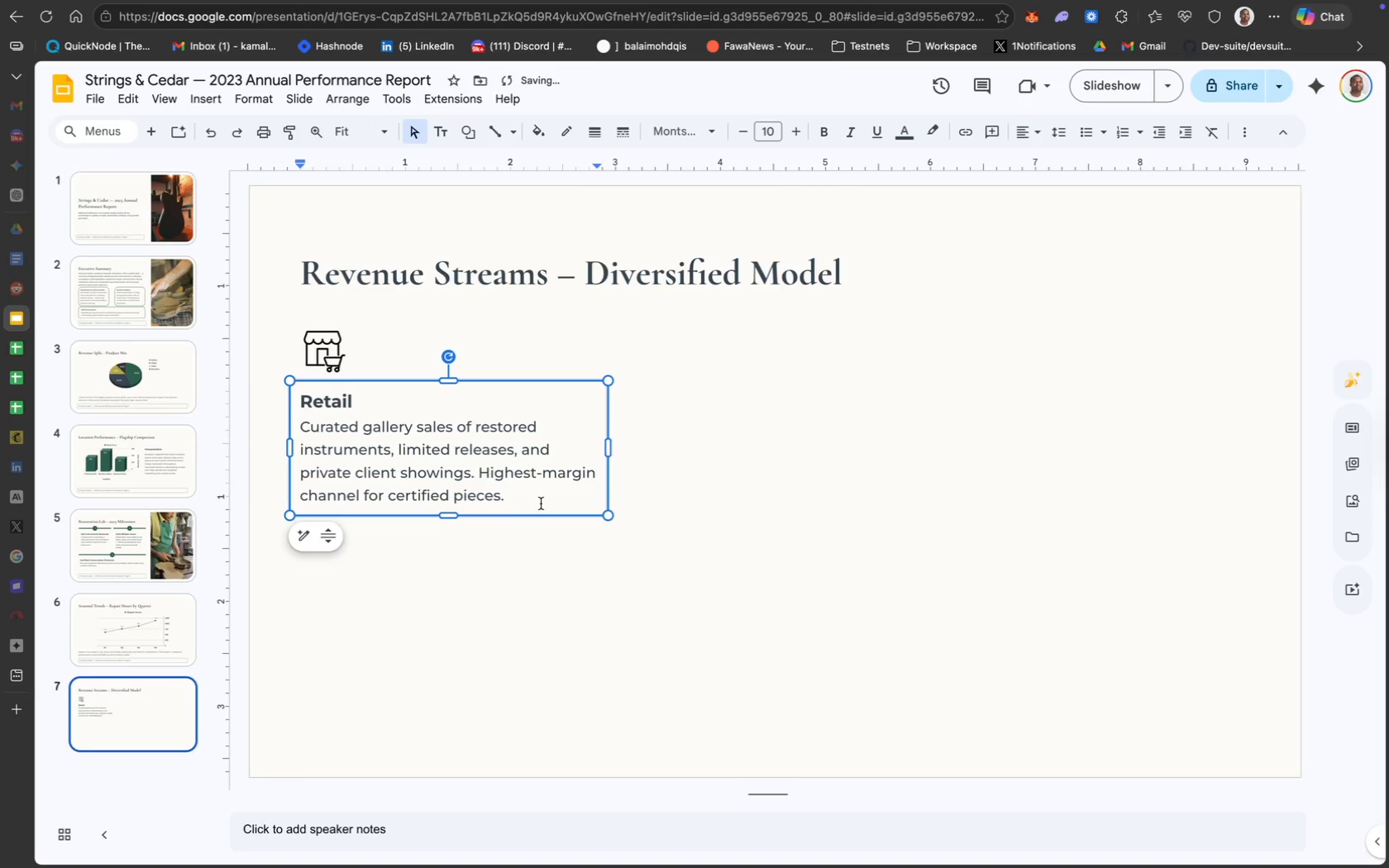 
left_click_drag(start_coordinate=[515, 499], to_coordinate=[292, 436])
 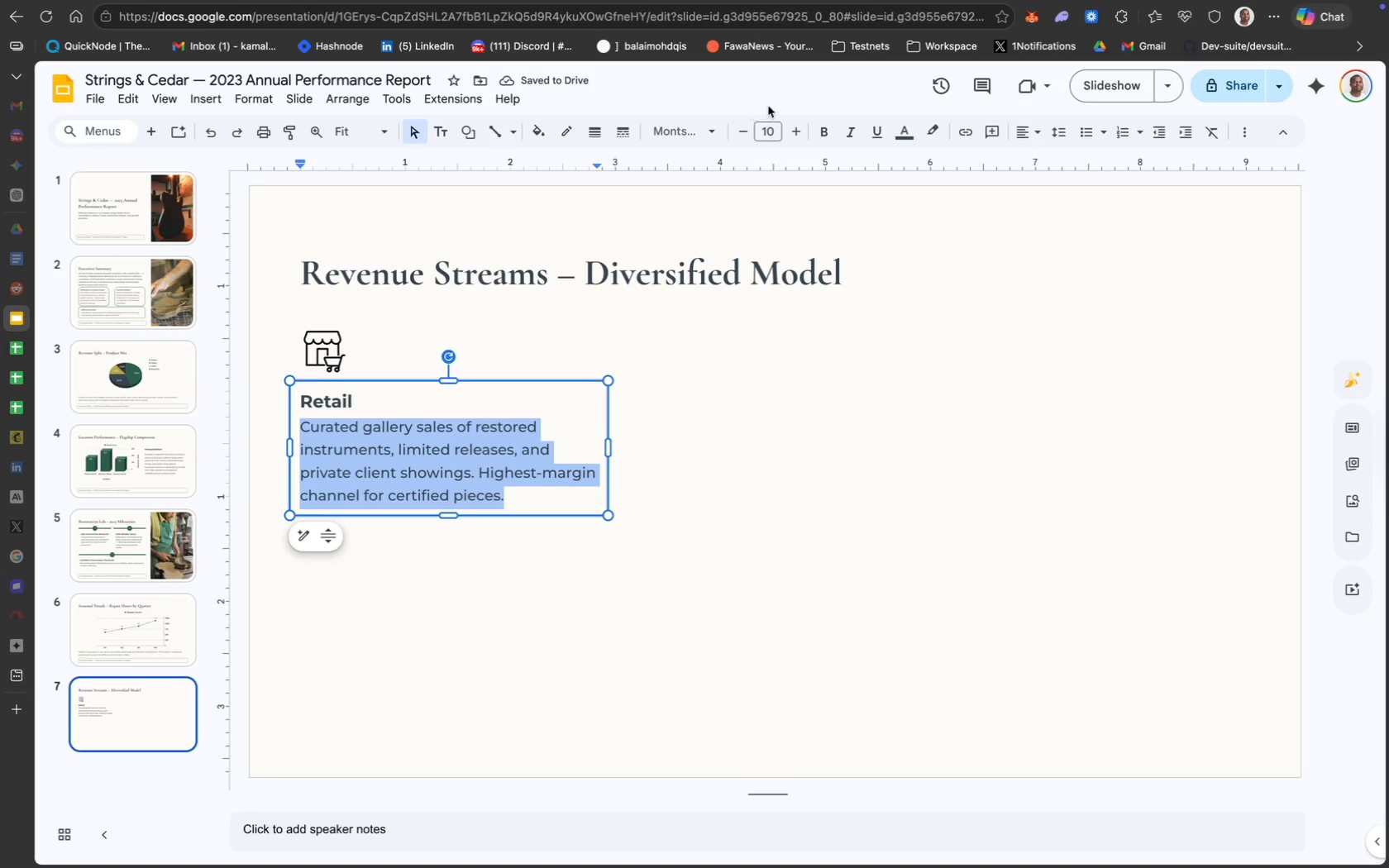 
mouse_move([790, 141])
 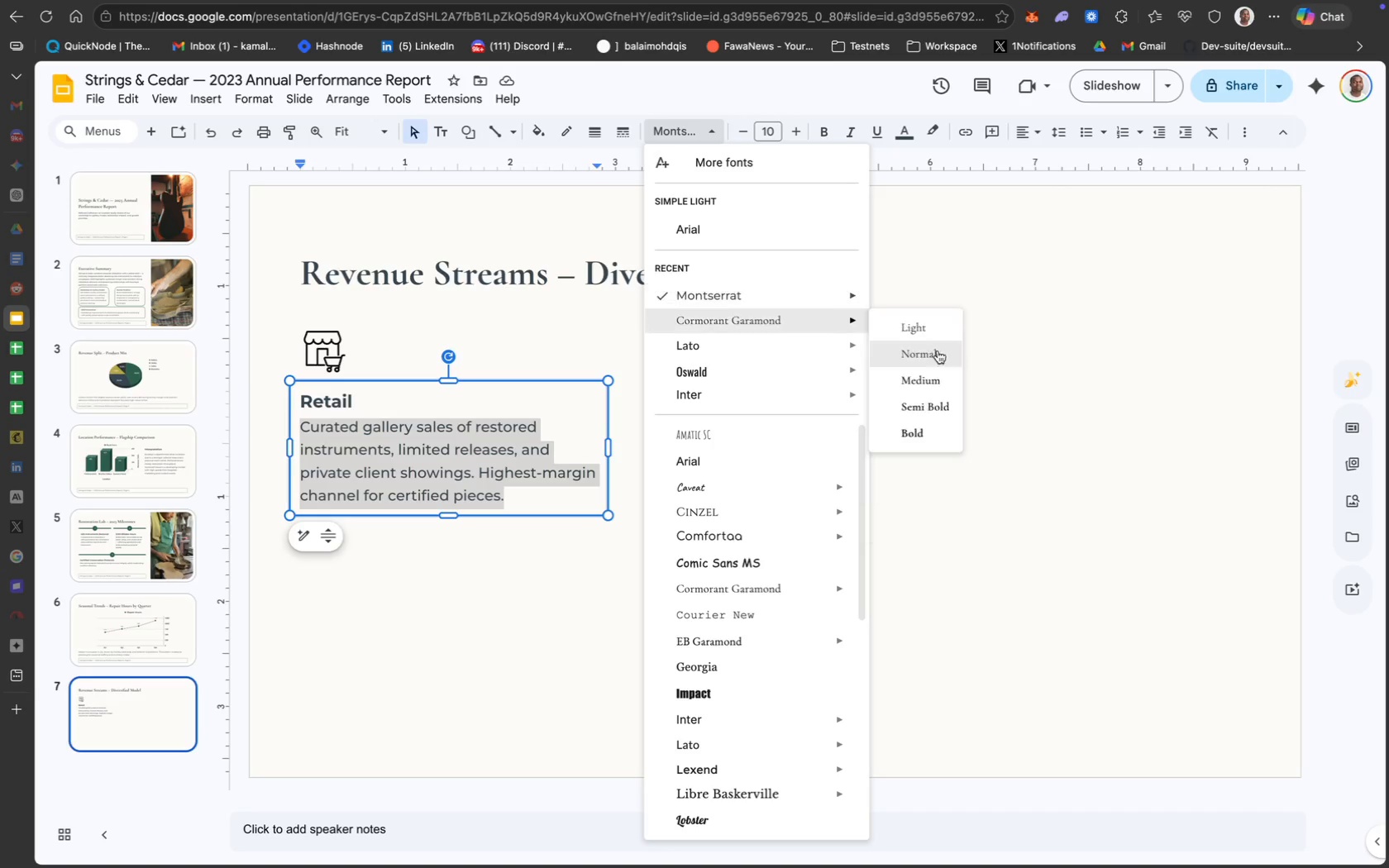 
wait(7.66)
 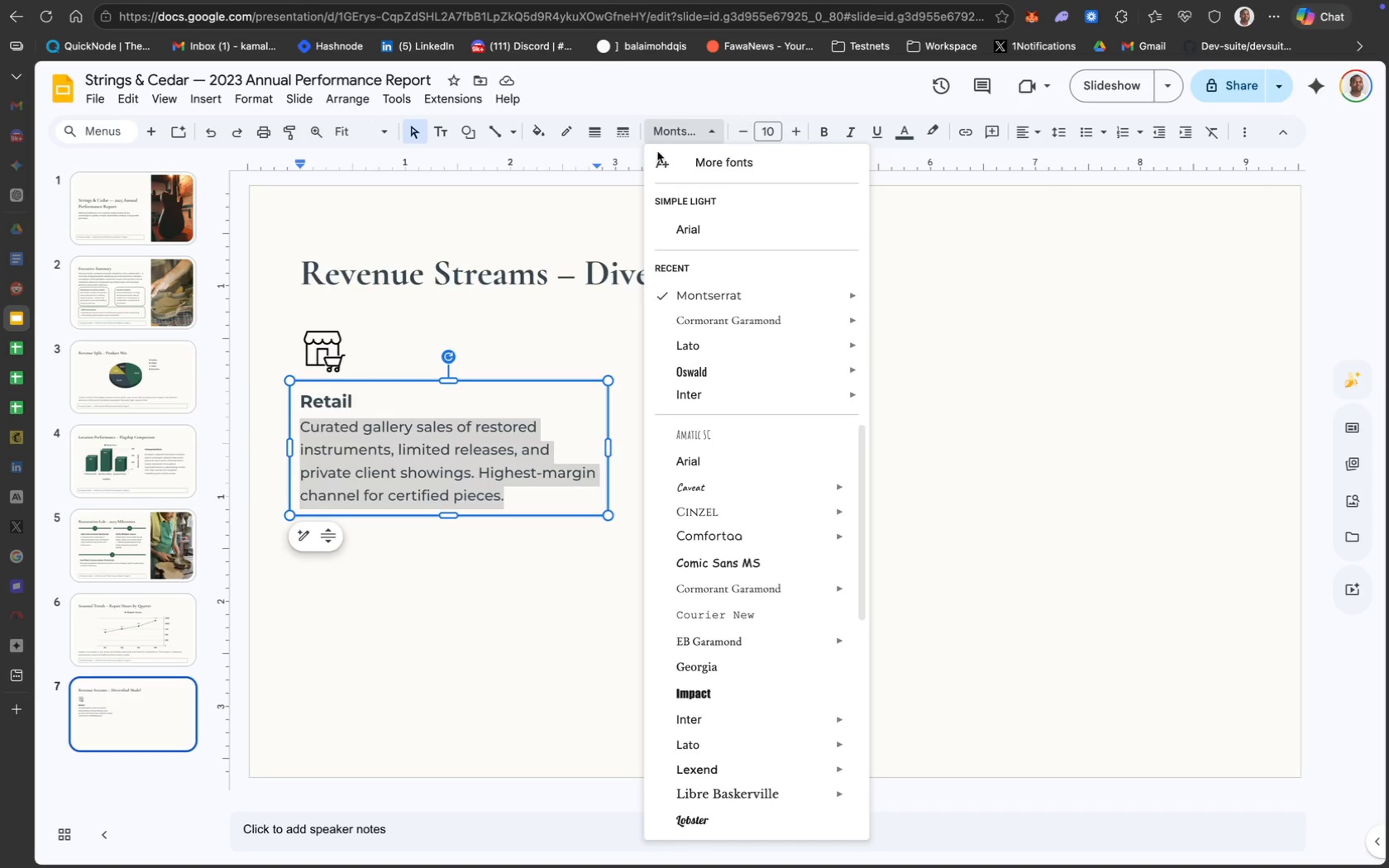 
left_click([933, 360])
 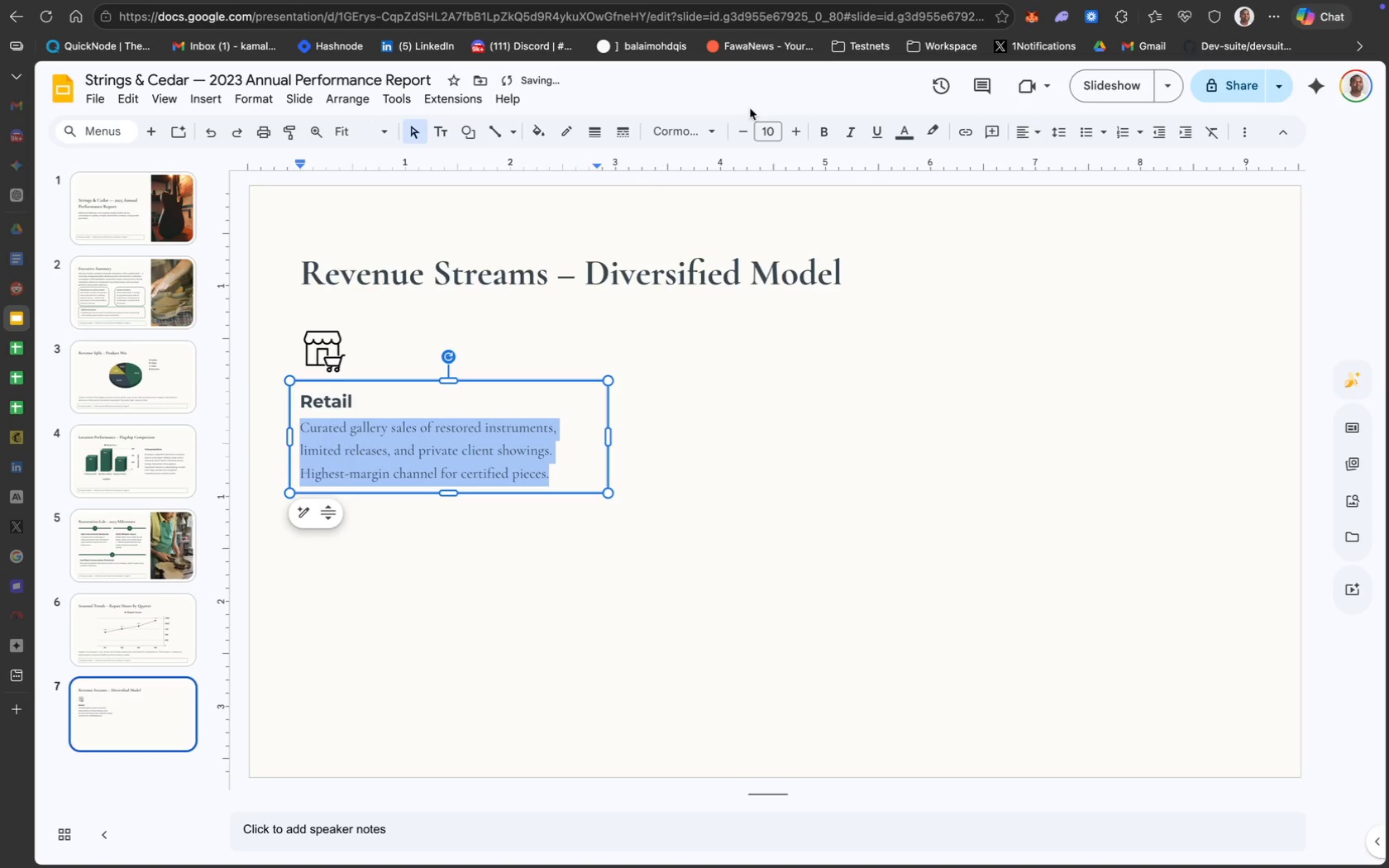 
mouse_move([758, 138])
 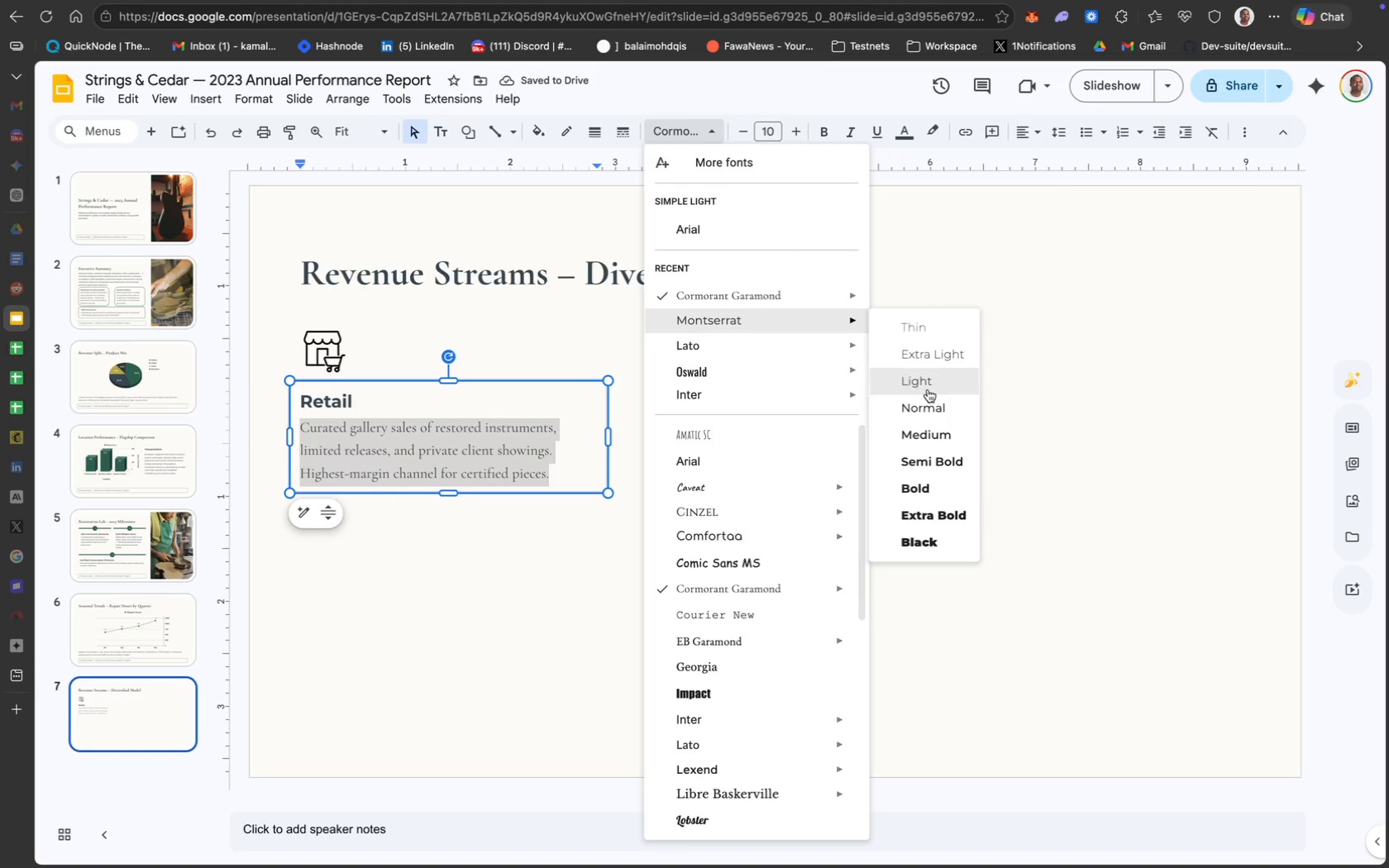 
left_click([937, 413])
 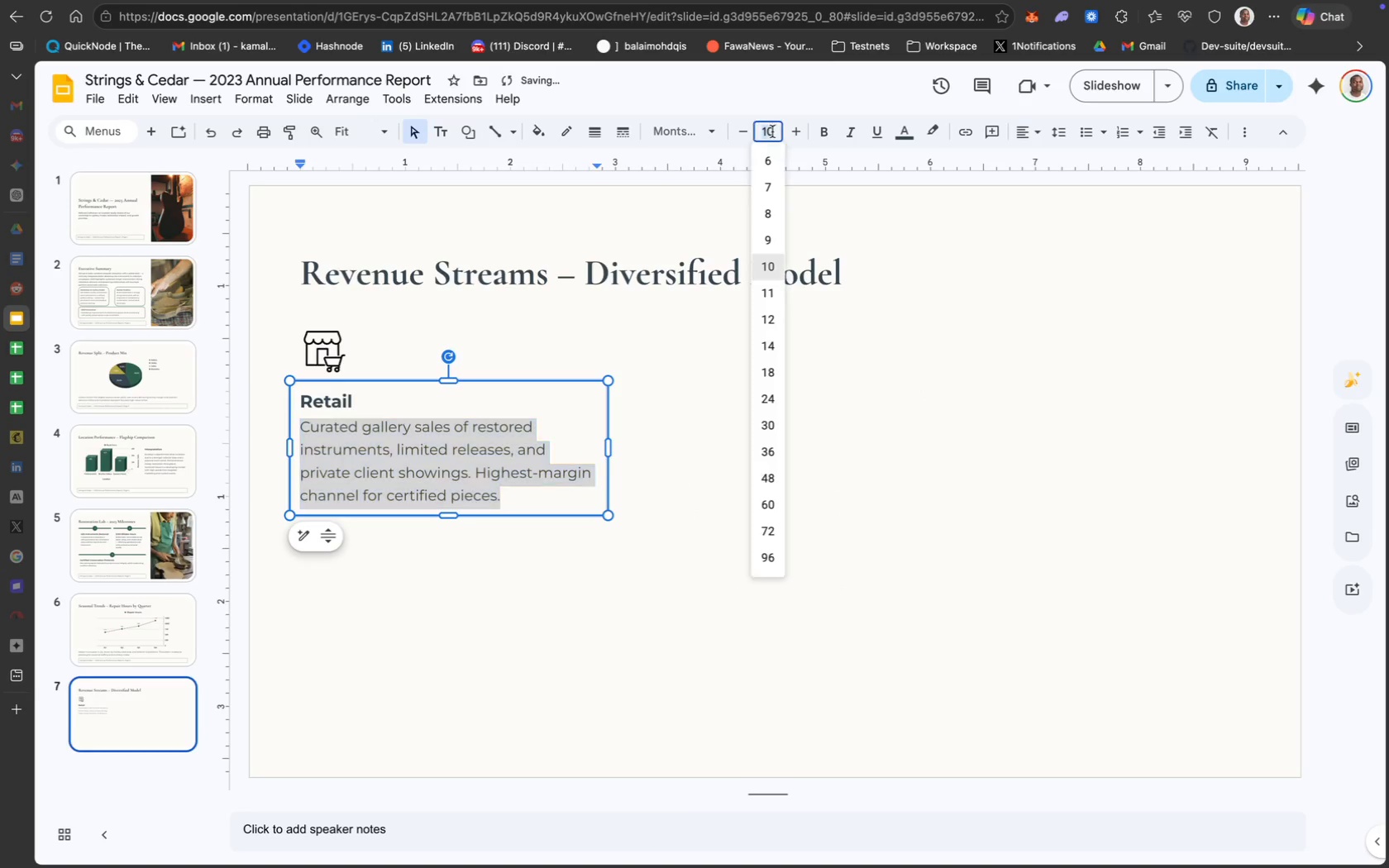 
type(12)
 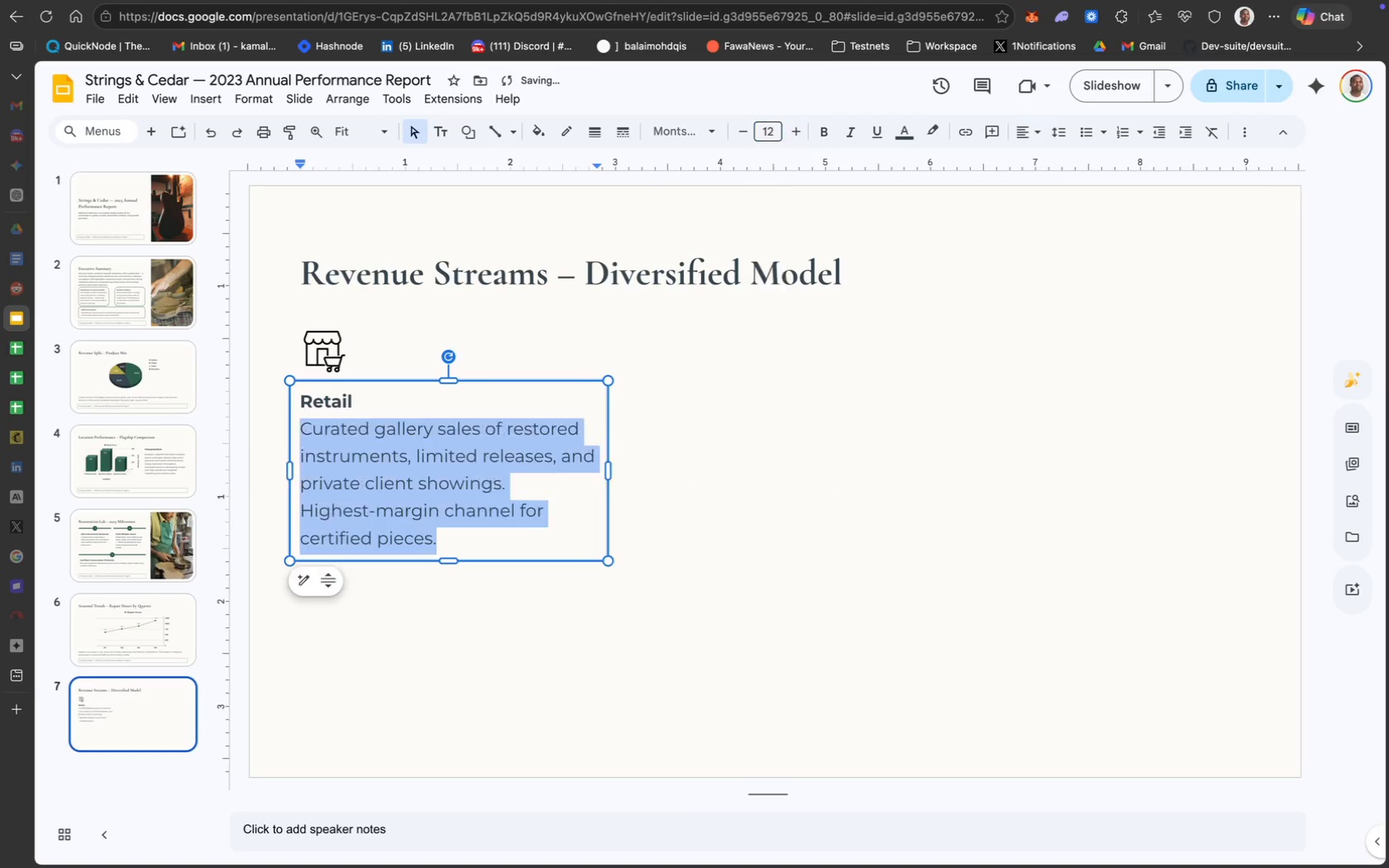 
key(Enter)
 